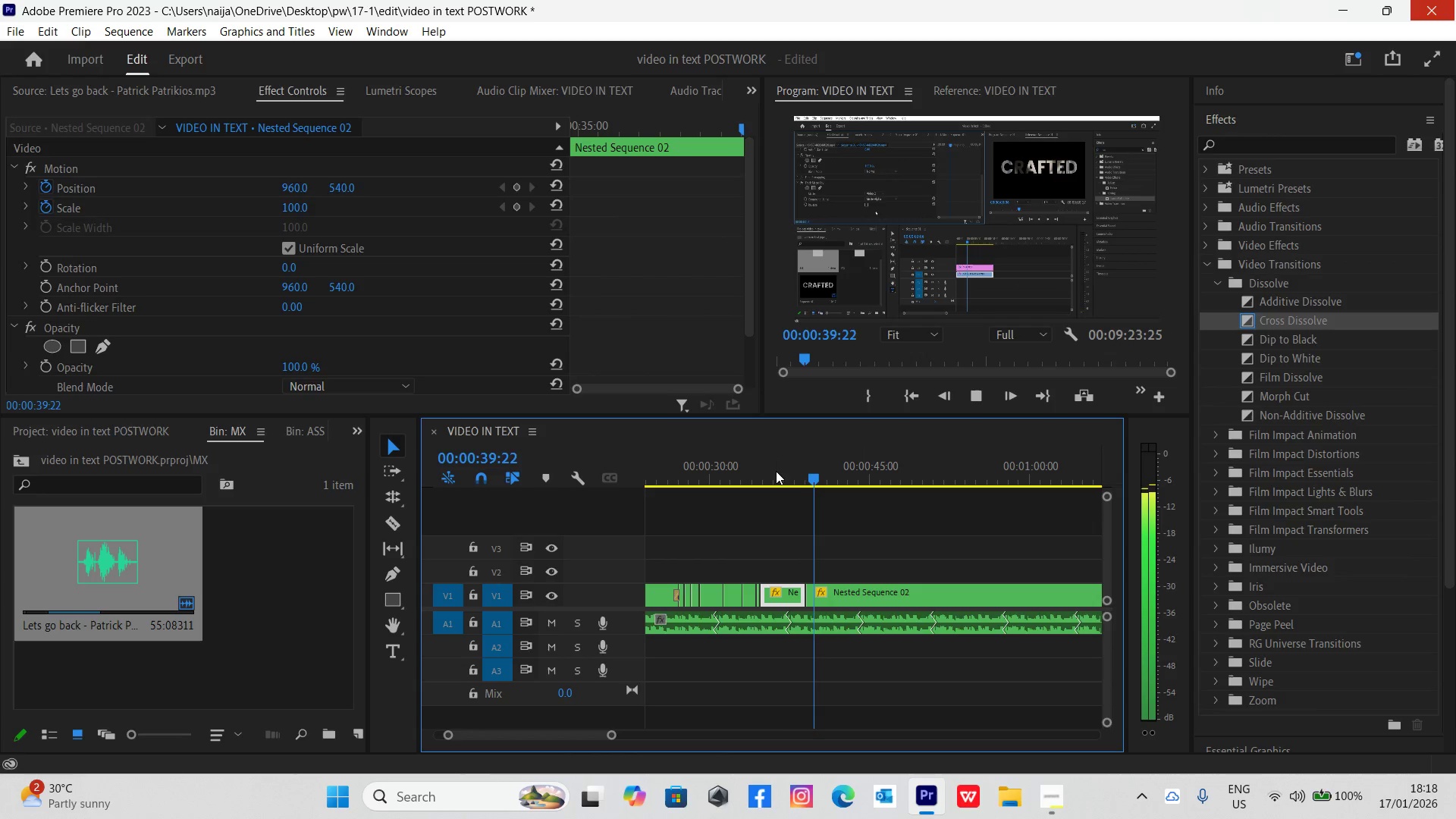 
key(Space)
 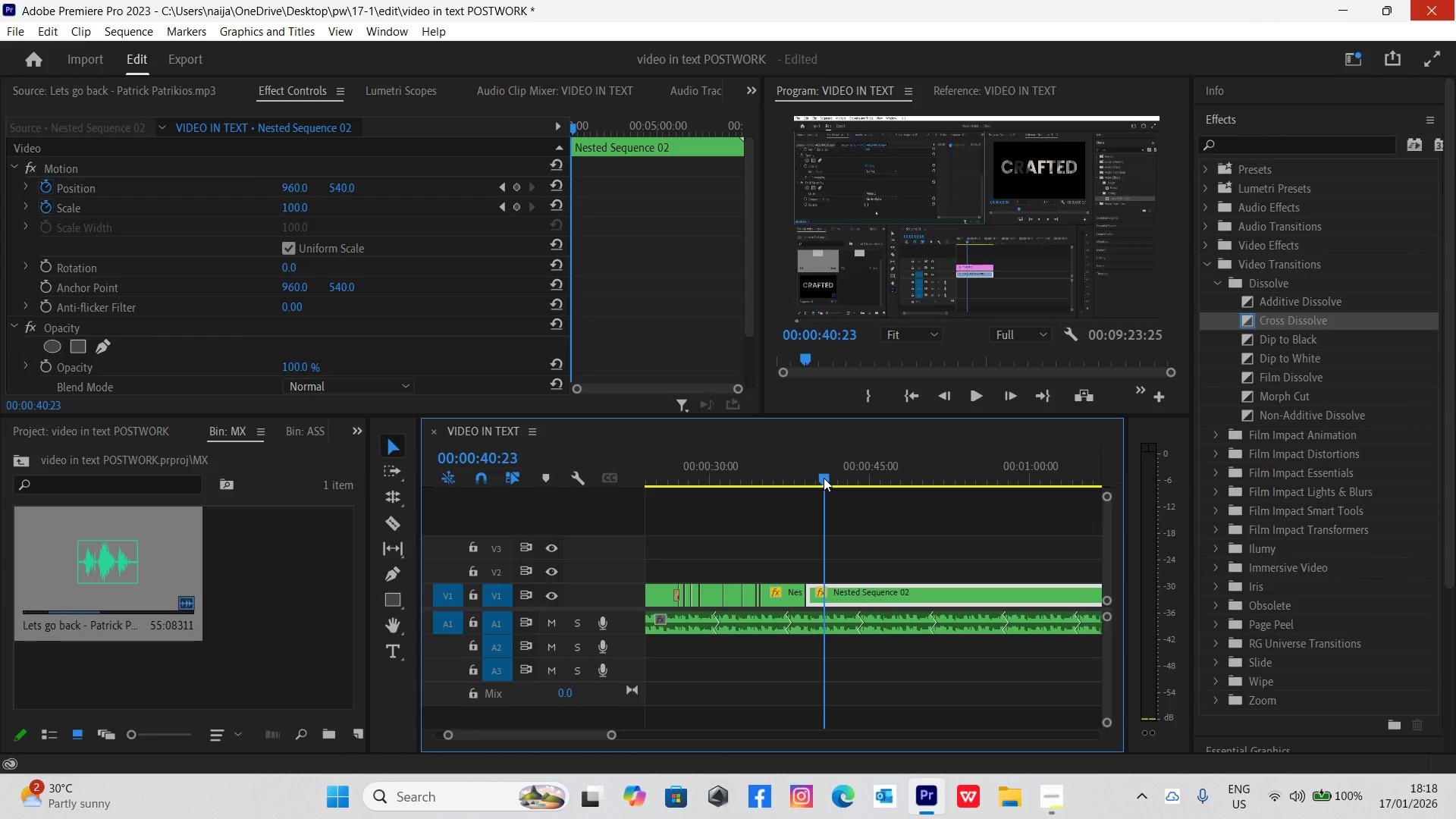 
left_click_drag(start_coordinate=[808, 589], to_coordinate=[825, 592])
 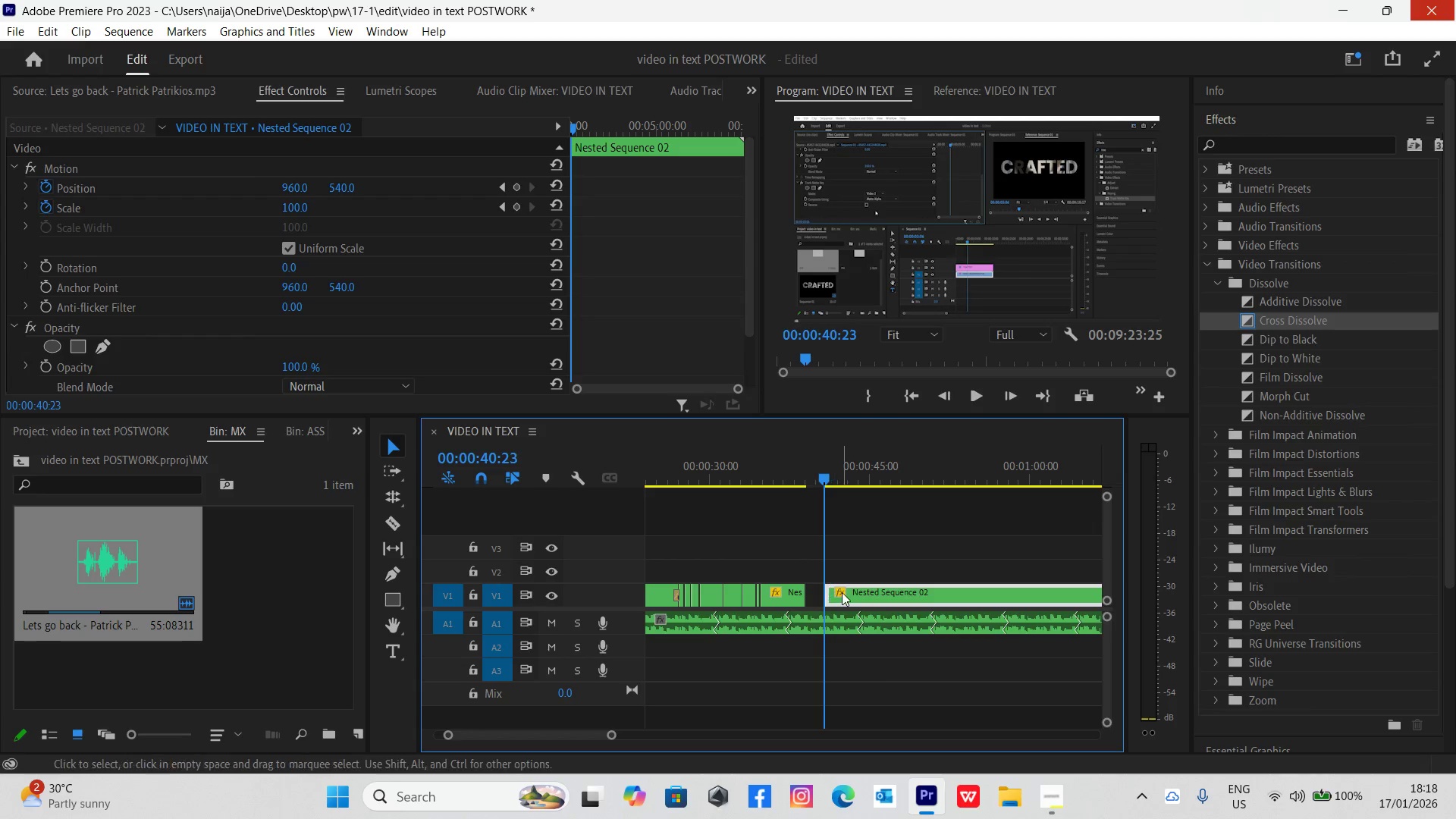 
left_click_drag(start_coordinate=[842, 592], to_coordinate=[824, 592])
 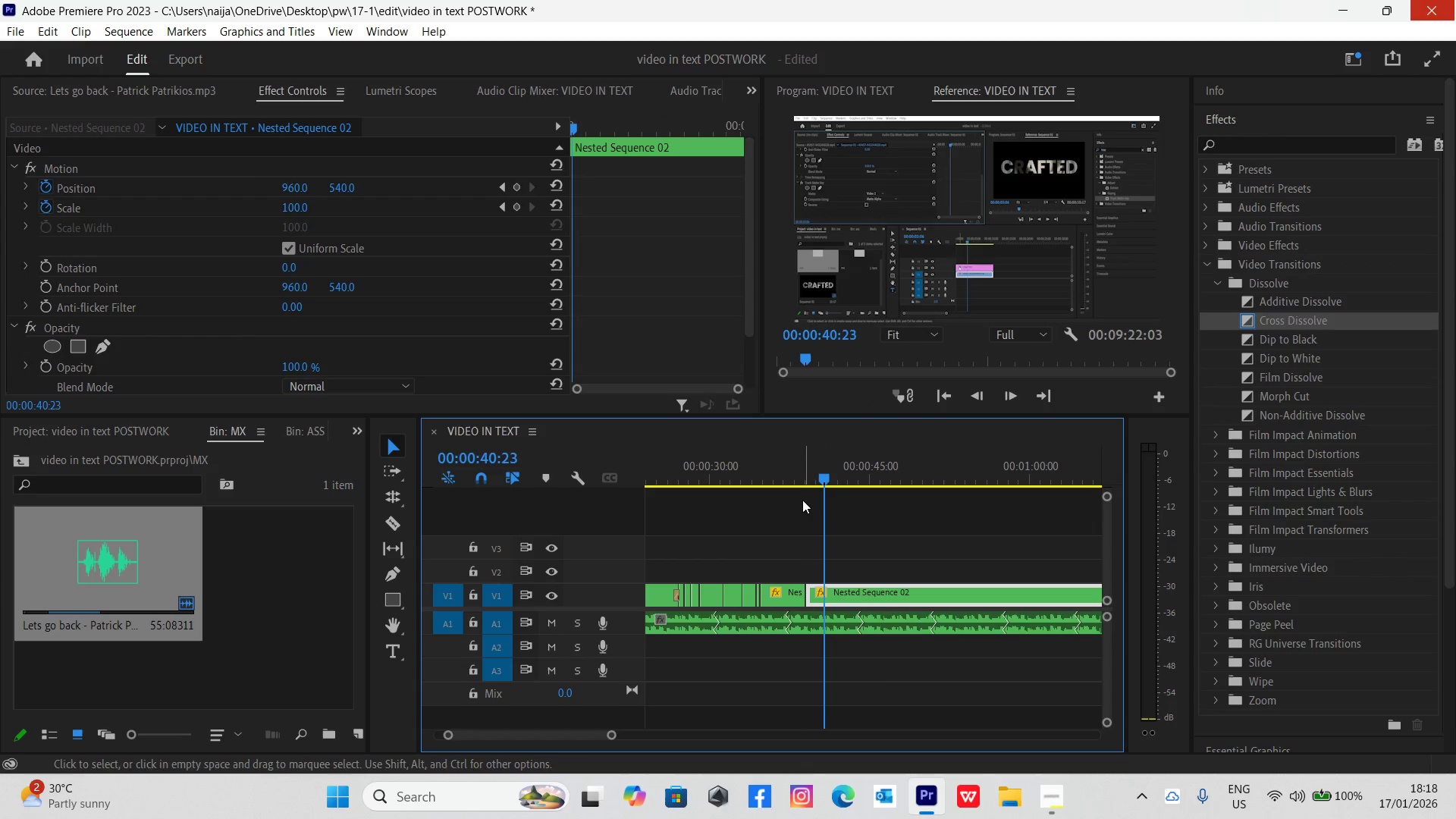 
left_click([794, 474])
 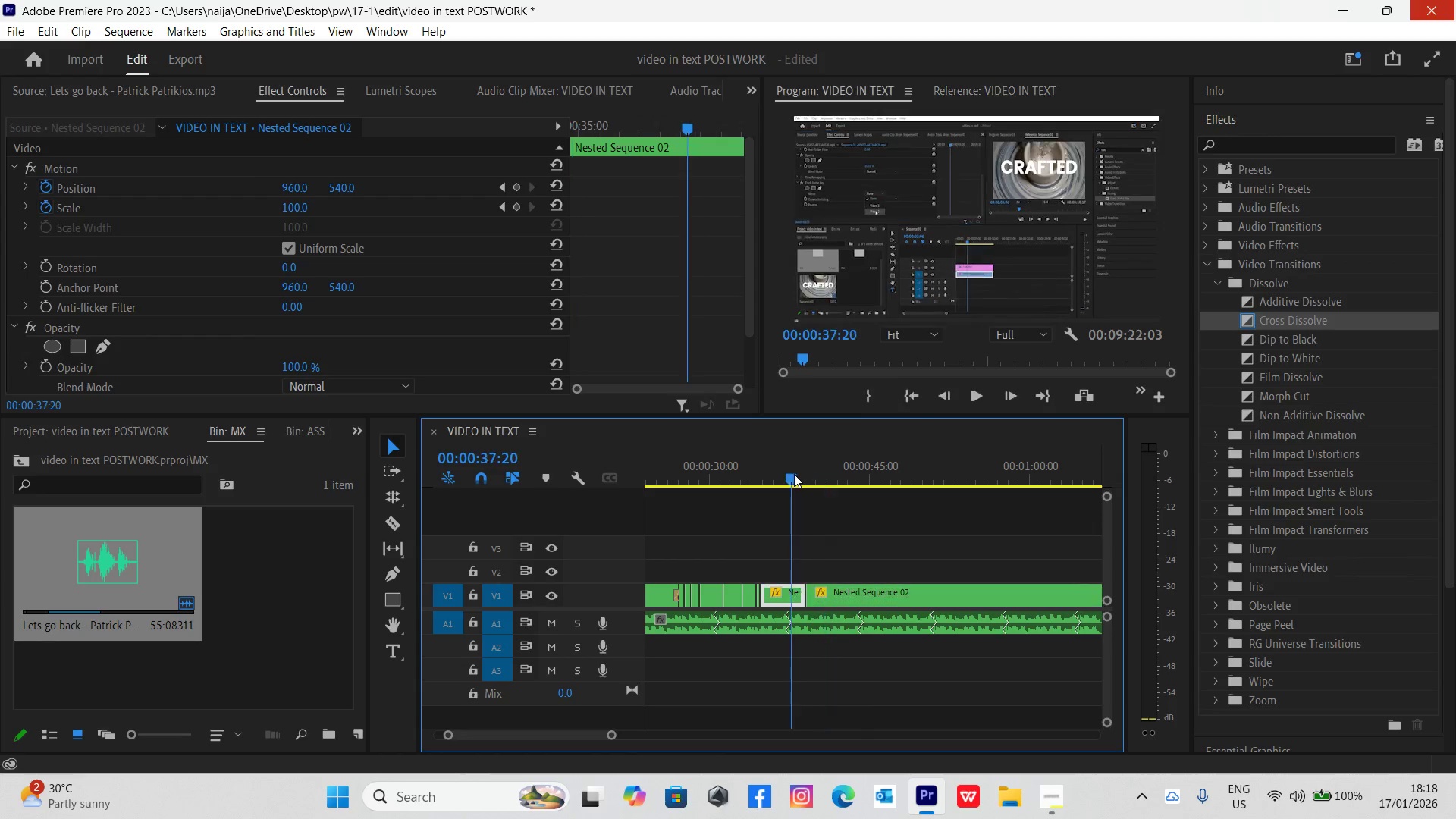 
key(Space)
 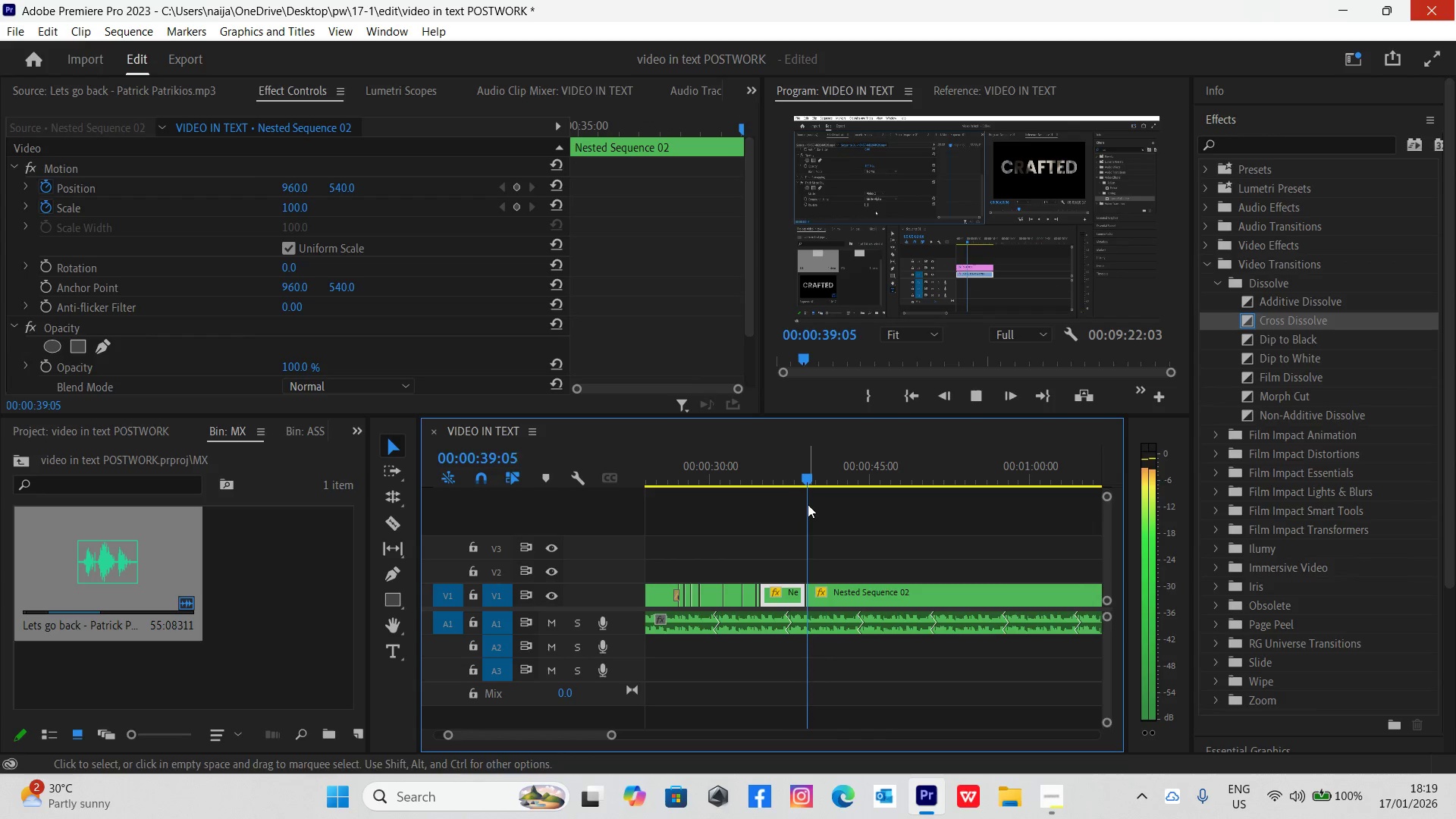 
key(Space)
 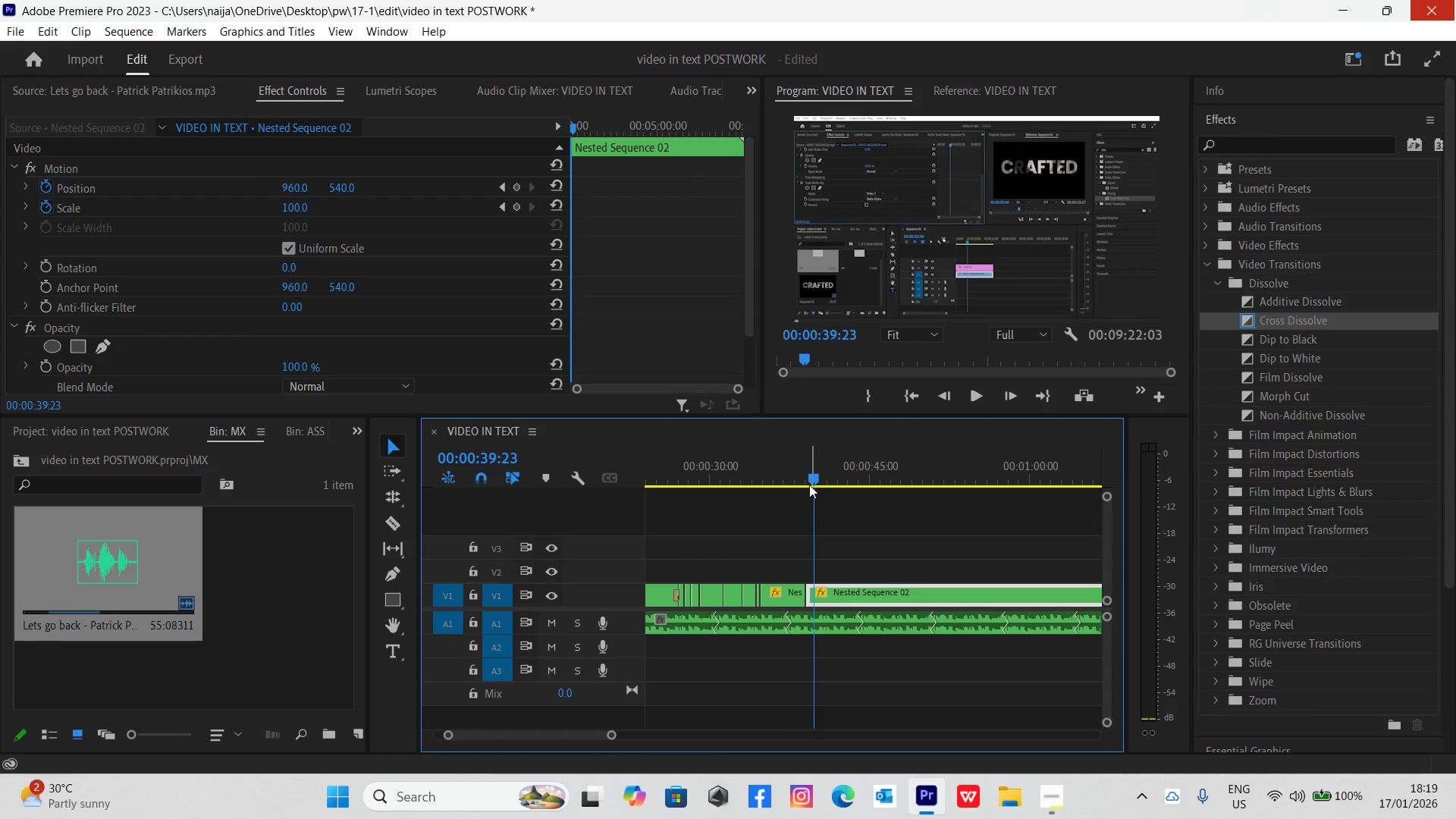 
left_click_drag(start_coordinate=[811, 477], to_coordinate=[804, 477])
 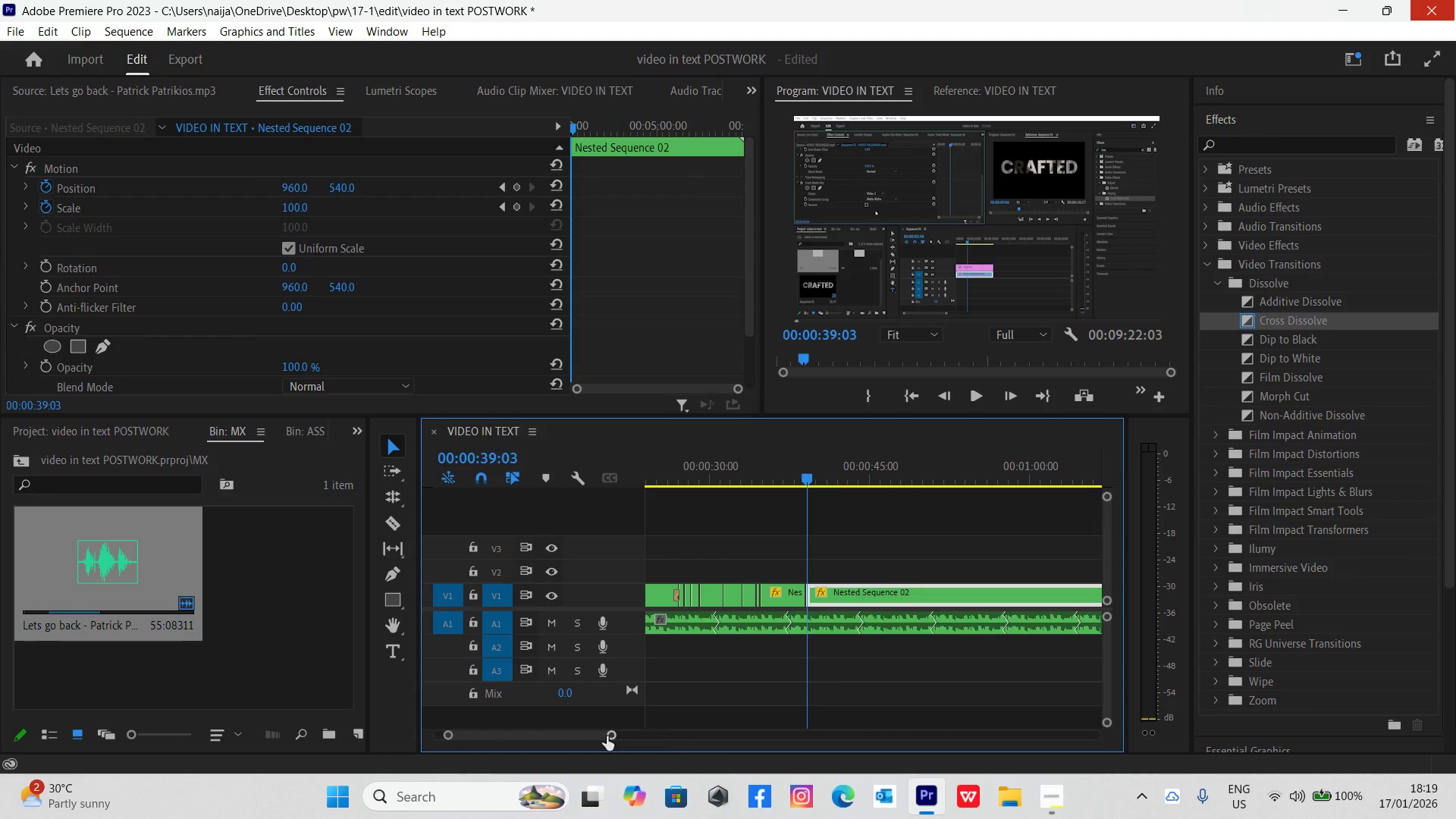 
left_click_drag(start_coordinate=[613, 732], to_coordinate=[565, 744])
 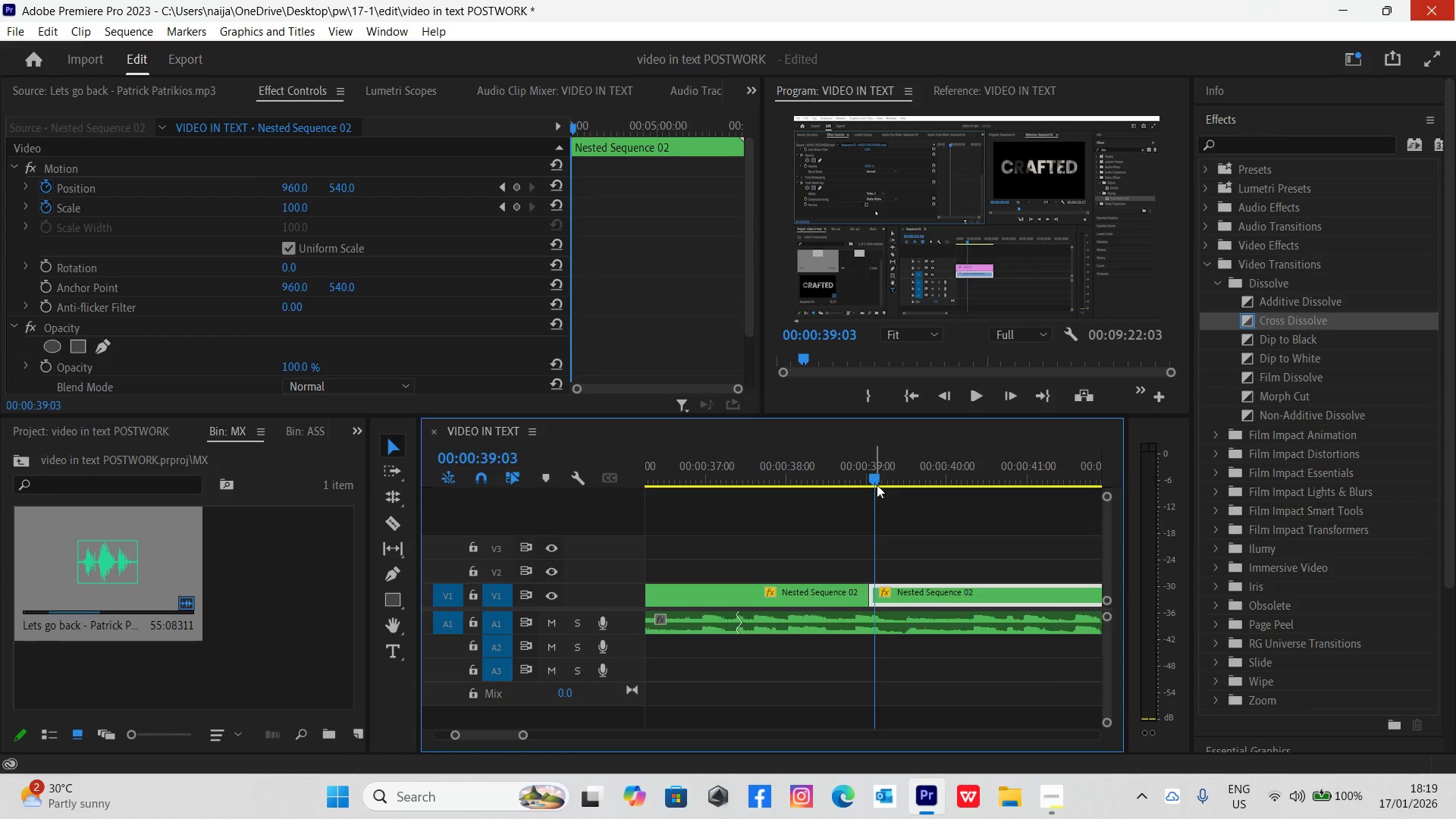 
left_click_drag(start_coordinate=[877, 475], to_coordinate=[899, 499])
 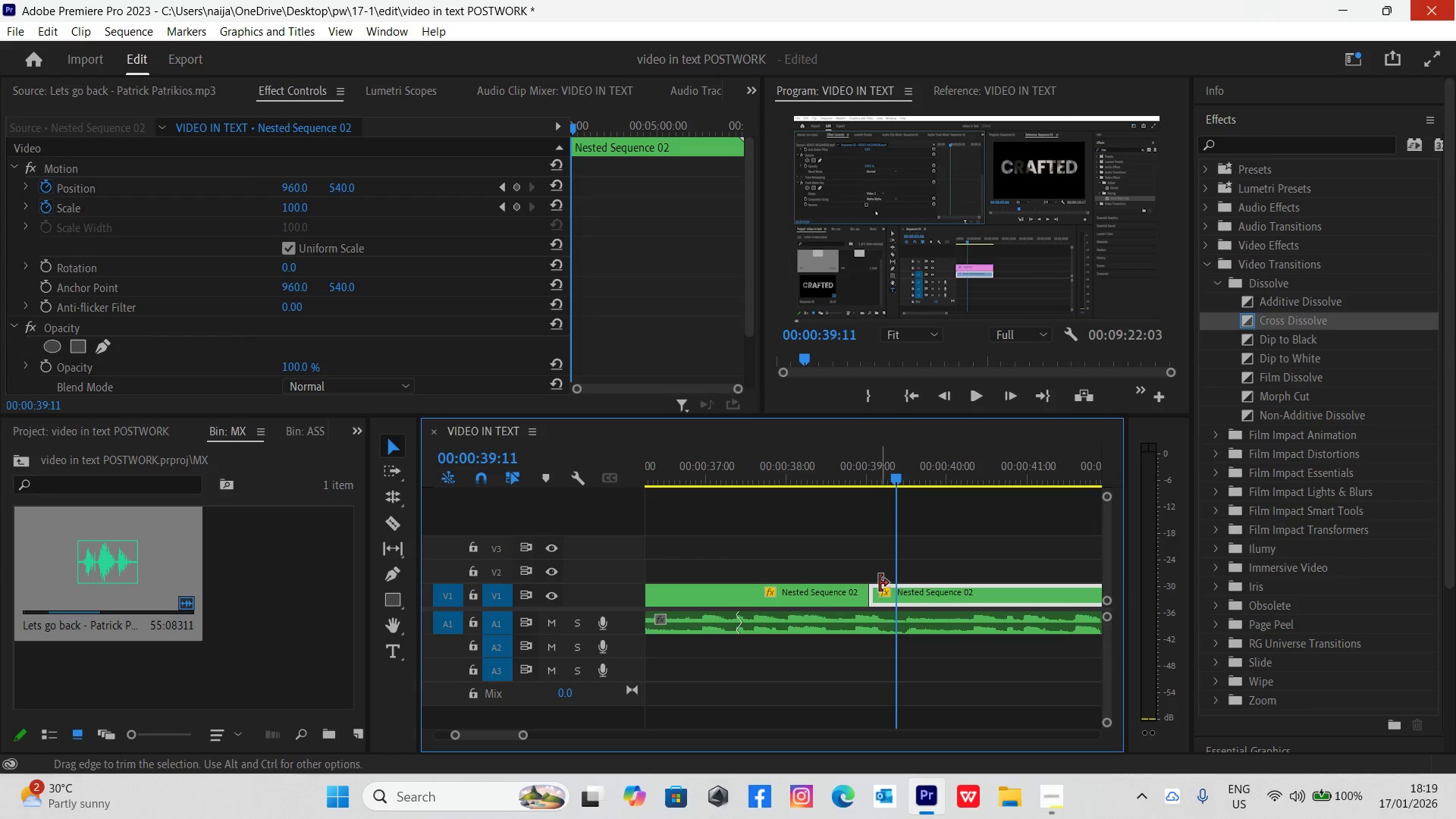 
left_click_drag(start_coordinate=[876, 593], to_coordinate=[895, 590])
 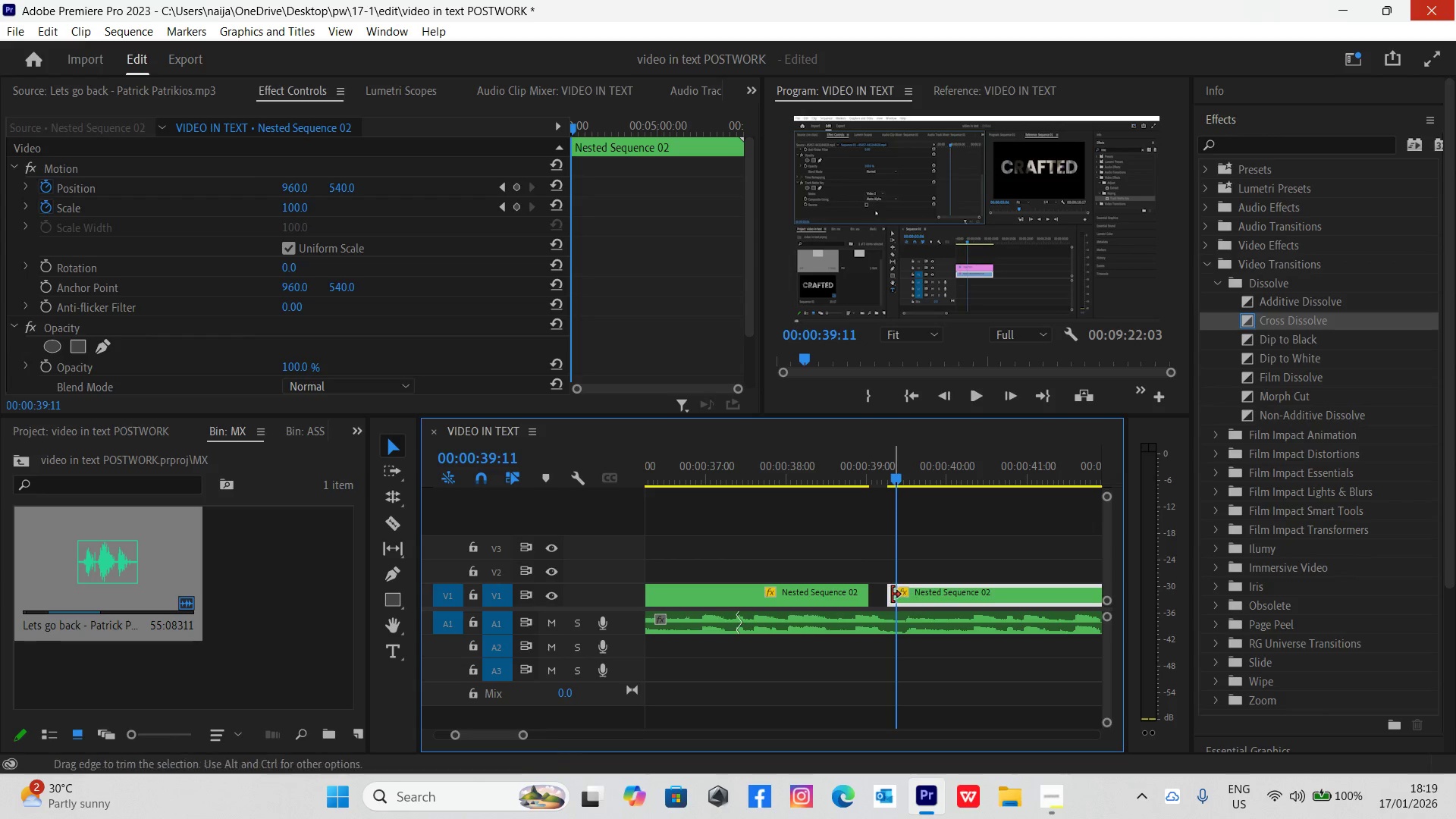 
left_click_drag(start_coordinate=[892, 594], to_coordinate=[901, 598])
 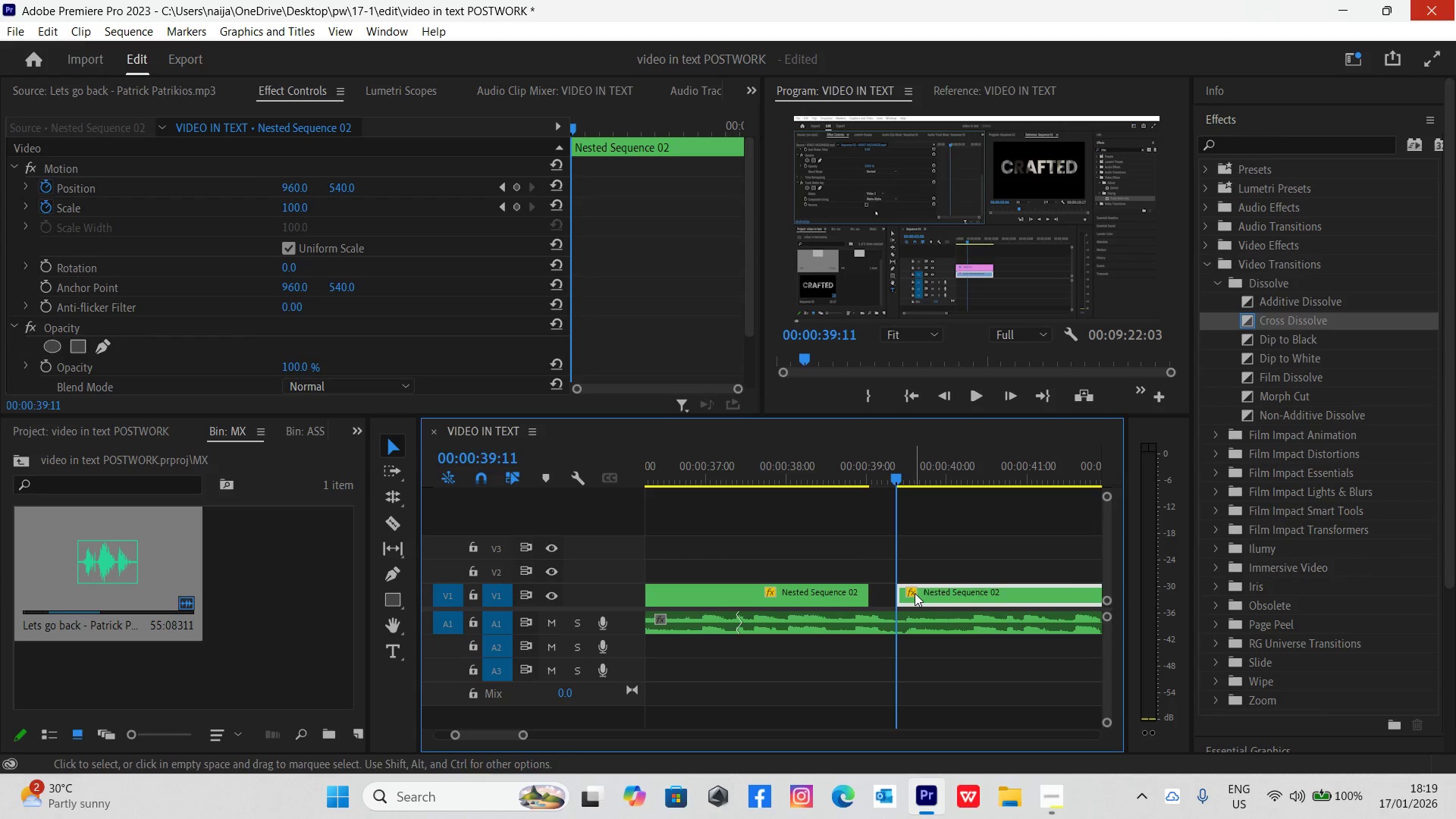 
left_click_drag(start_coordinate=[915, 593], to_coordinate=[897, 588])
 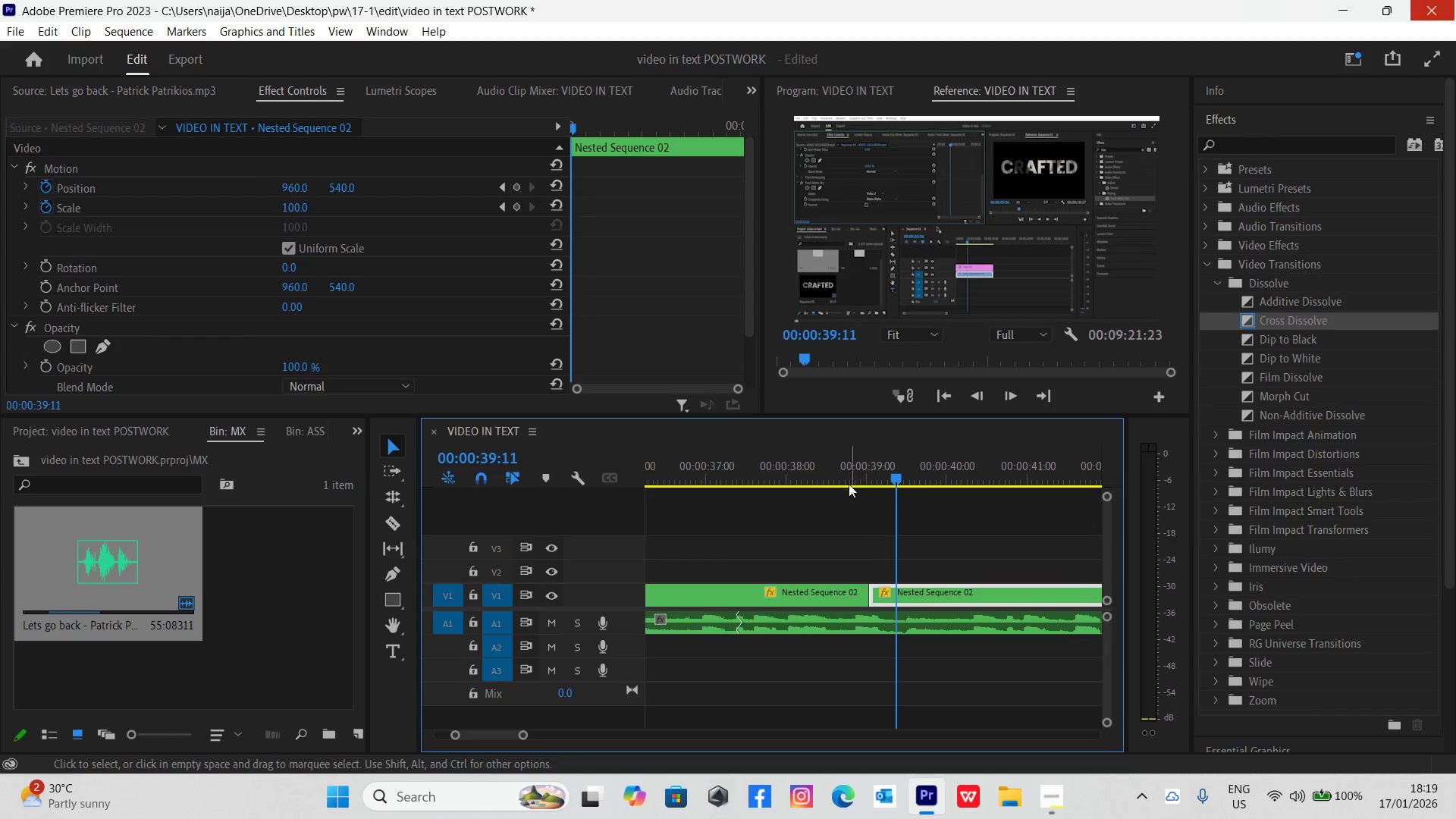 
left_click([824, 471])
 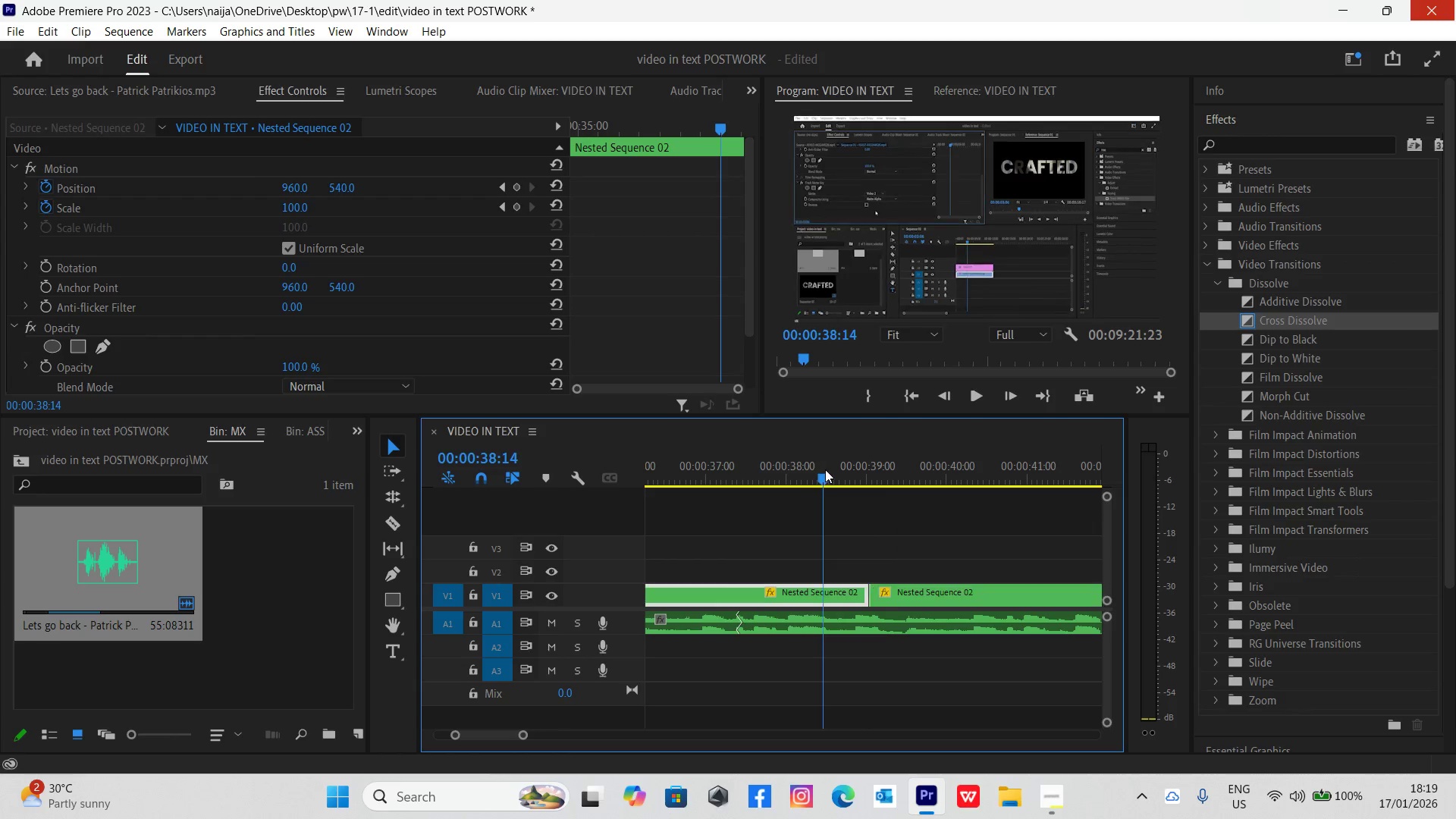 
key(Space)
 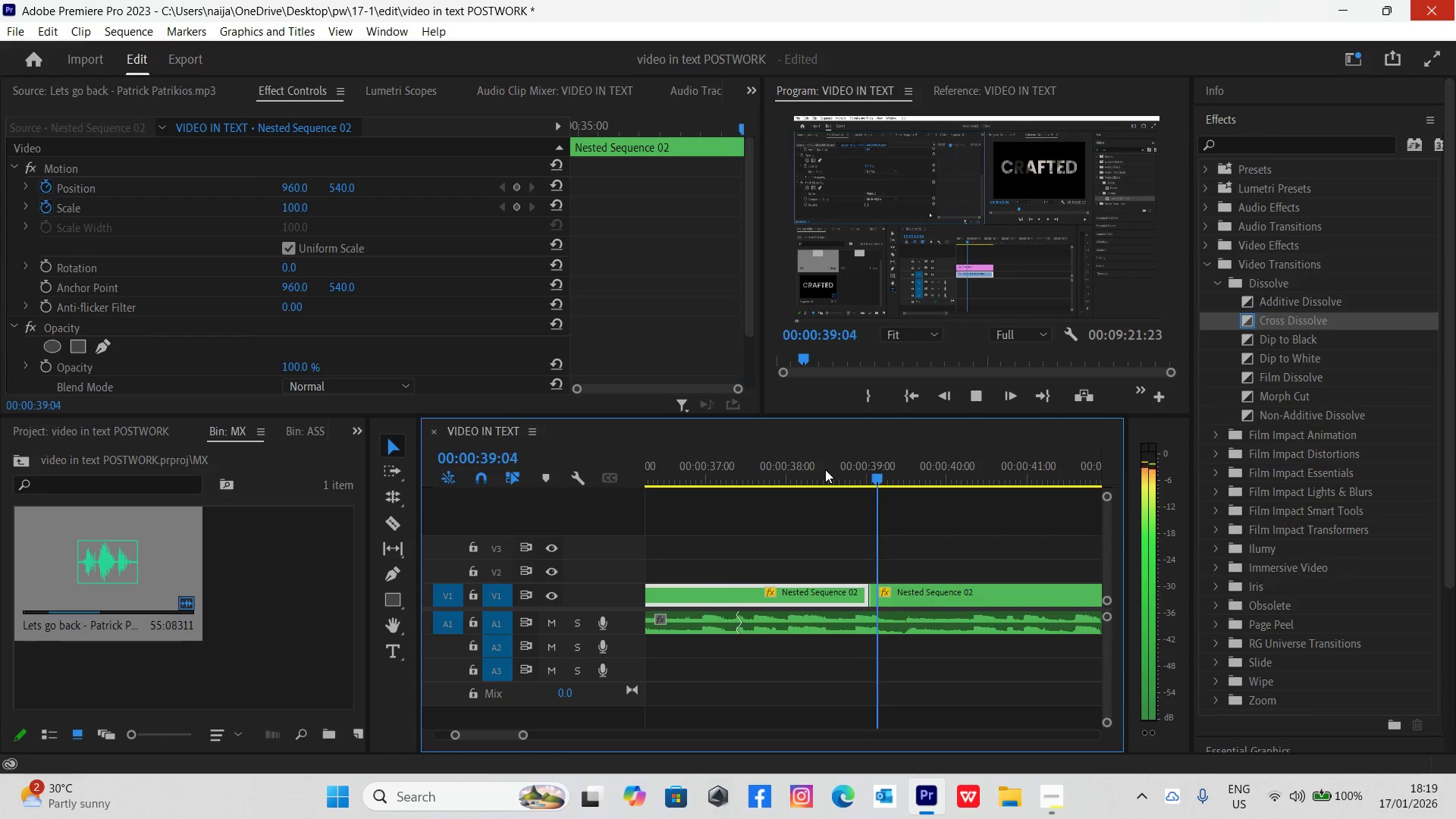 
key(Space)
 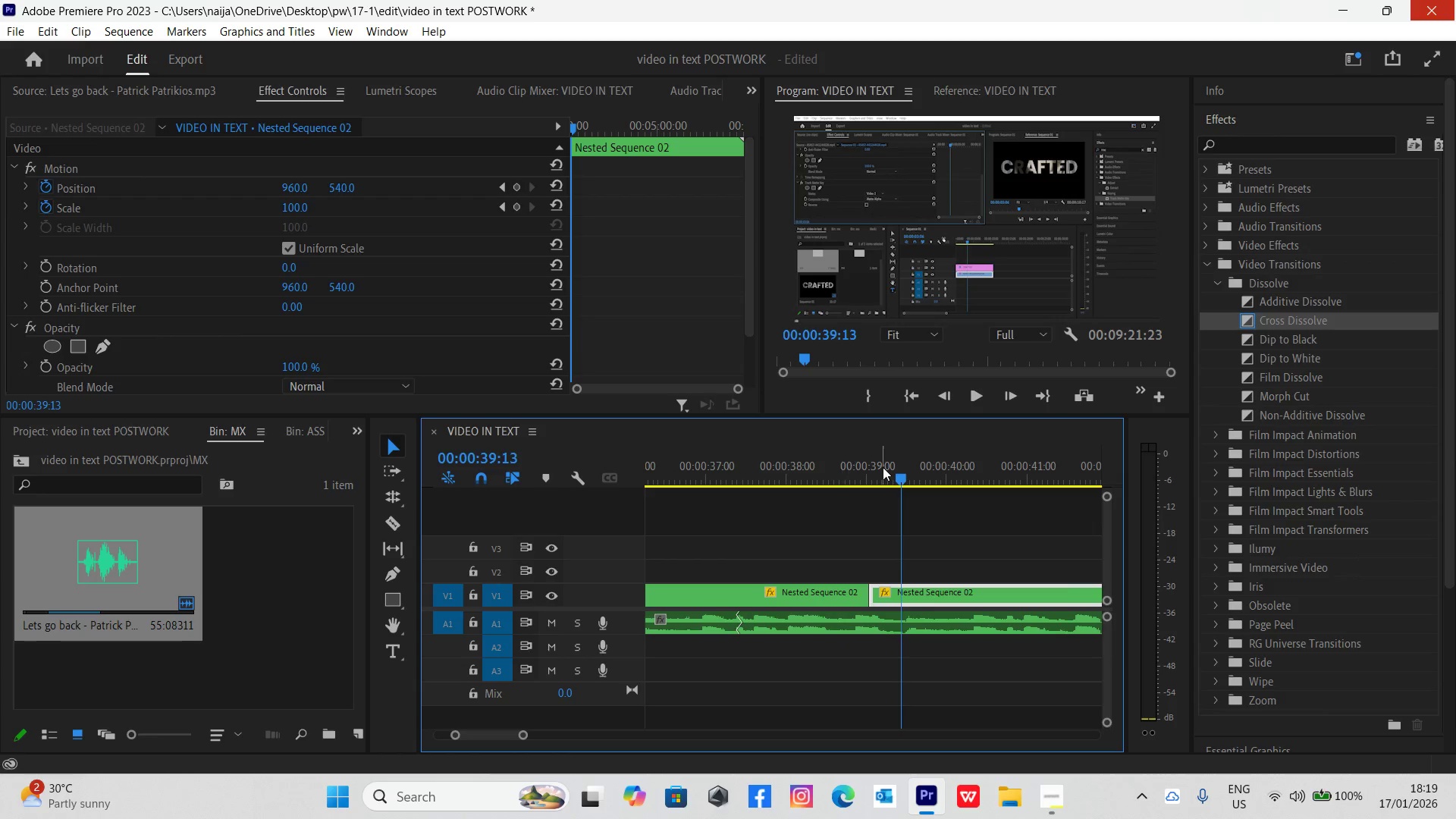 
left_click_drag(start_coordinate=[885, 474], to_coordinate=[897, 489])
 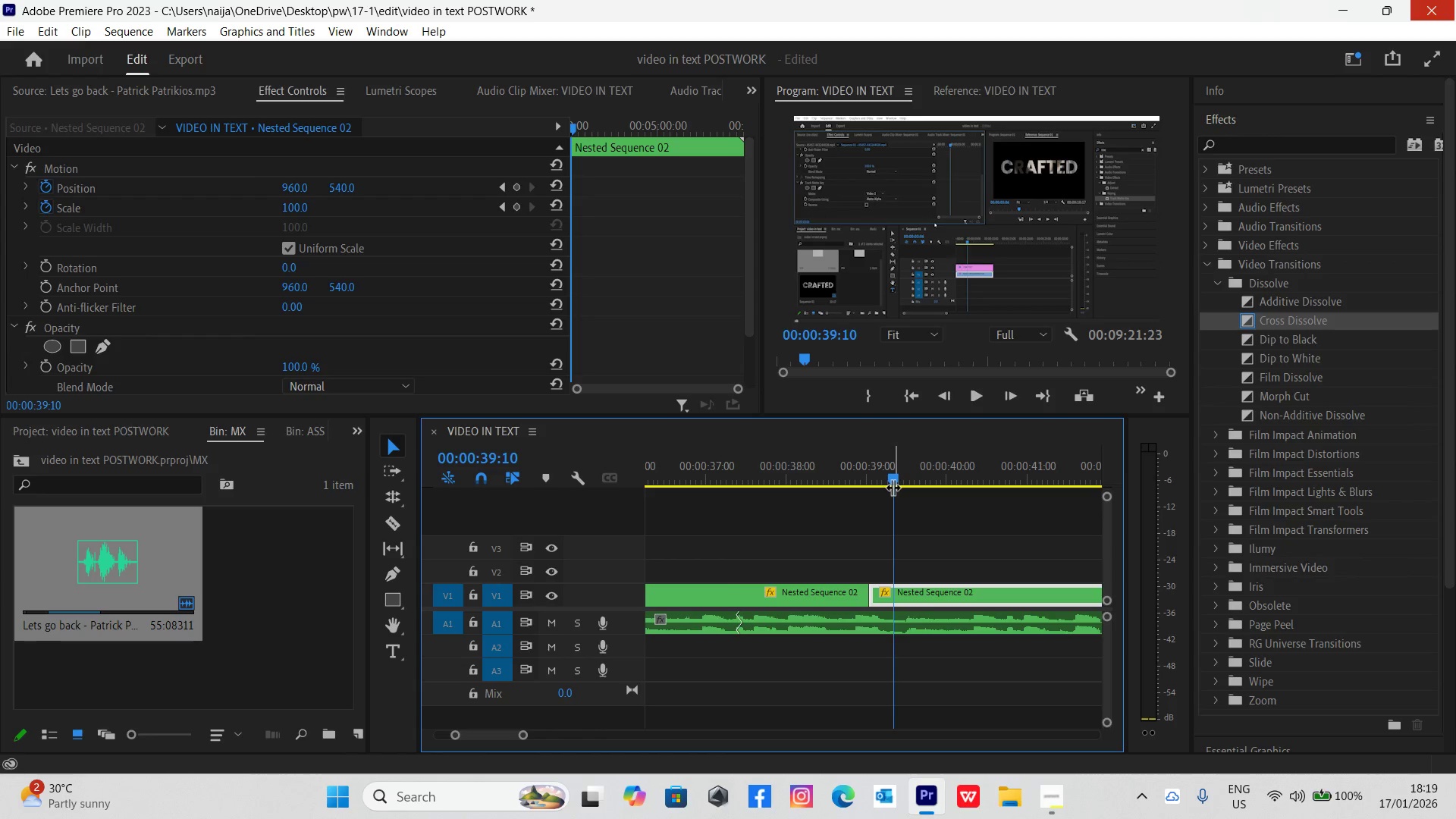 
key(ArrowRight)
 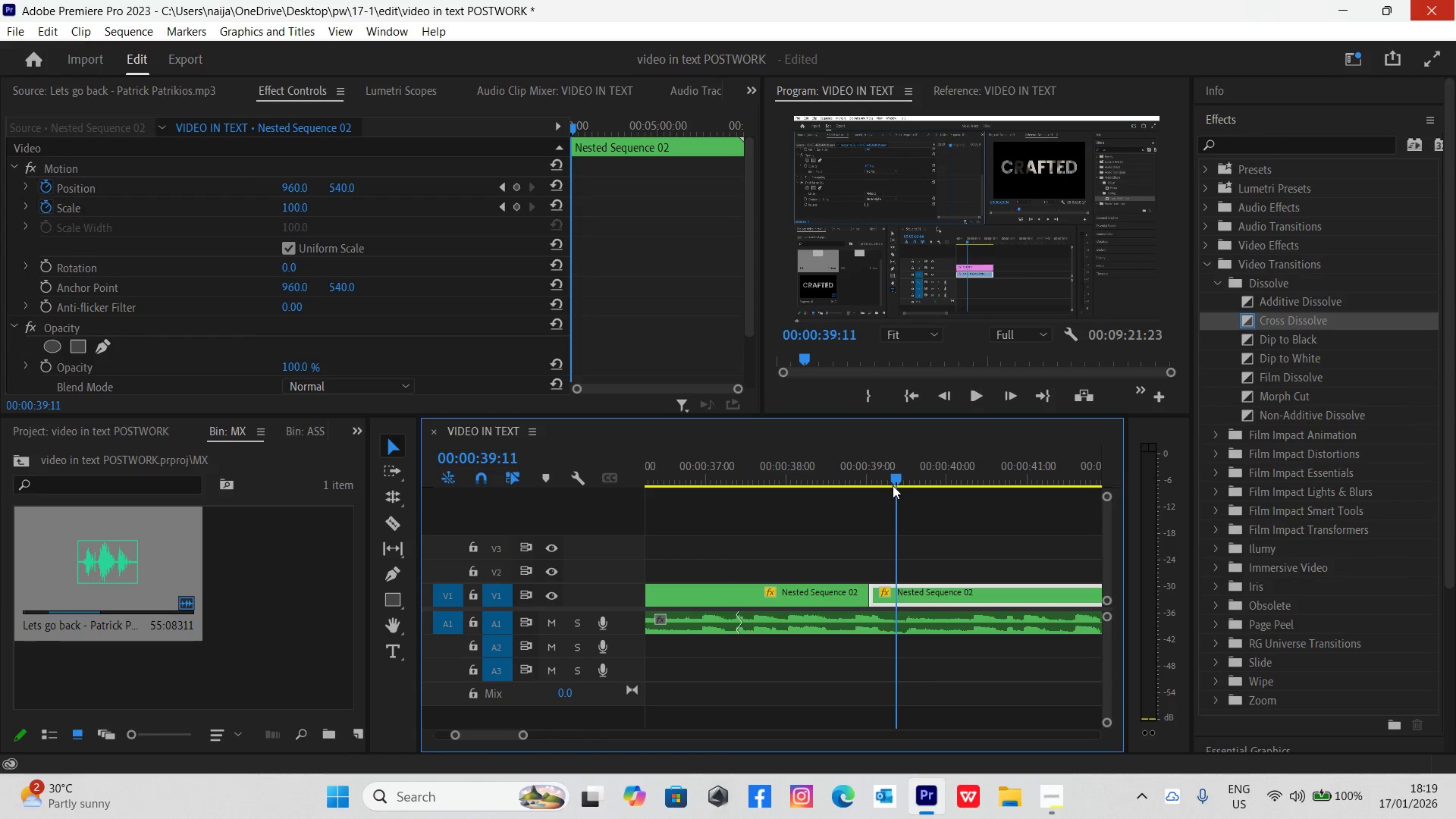 
key(C)
 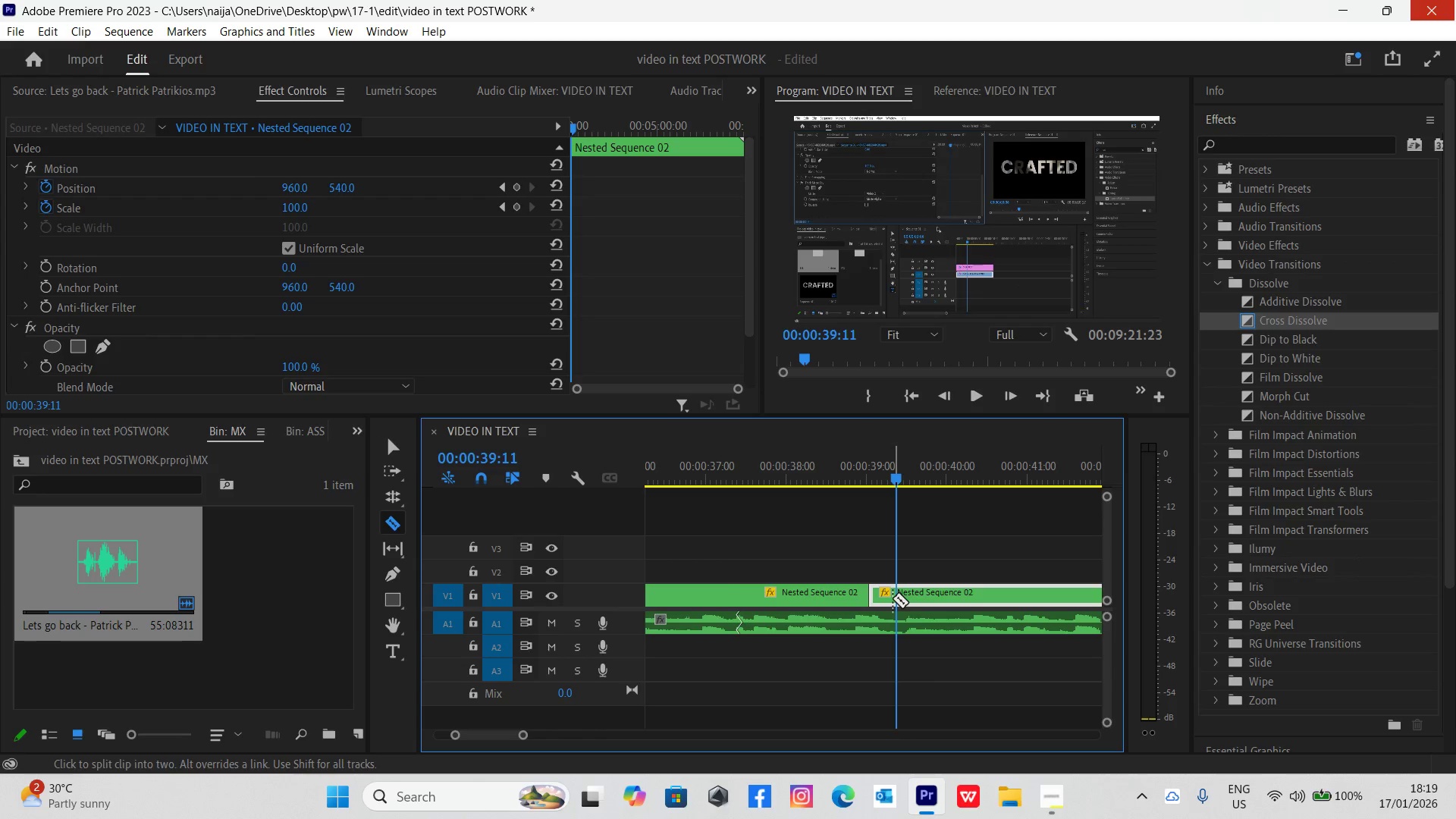 
left_click([893, 598])
 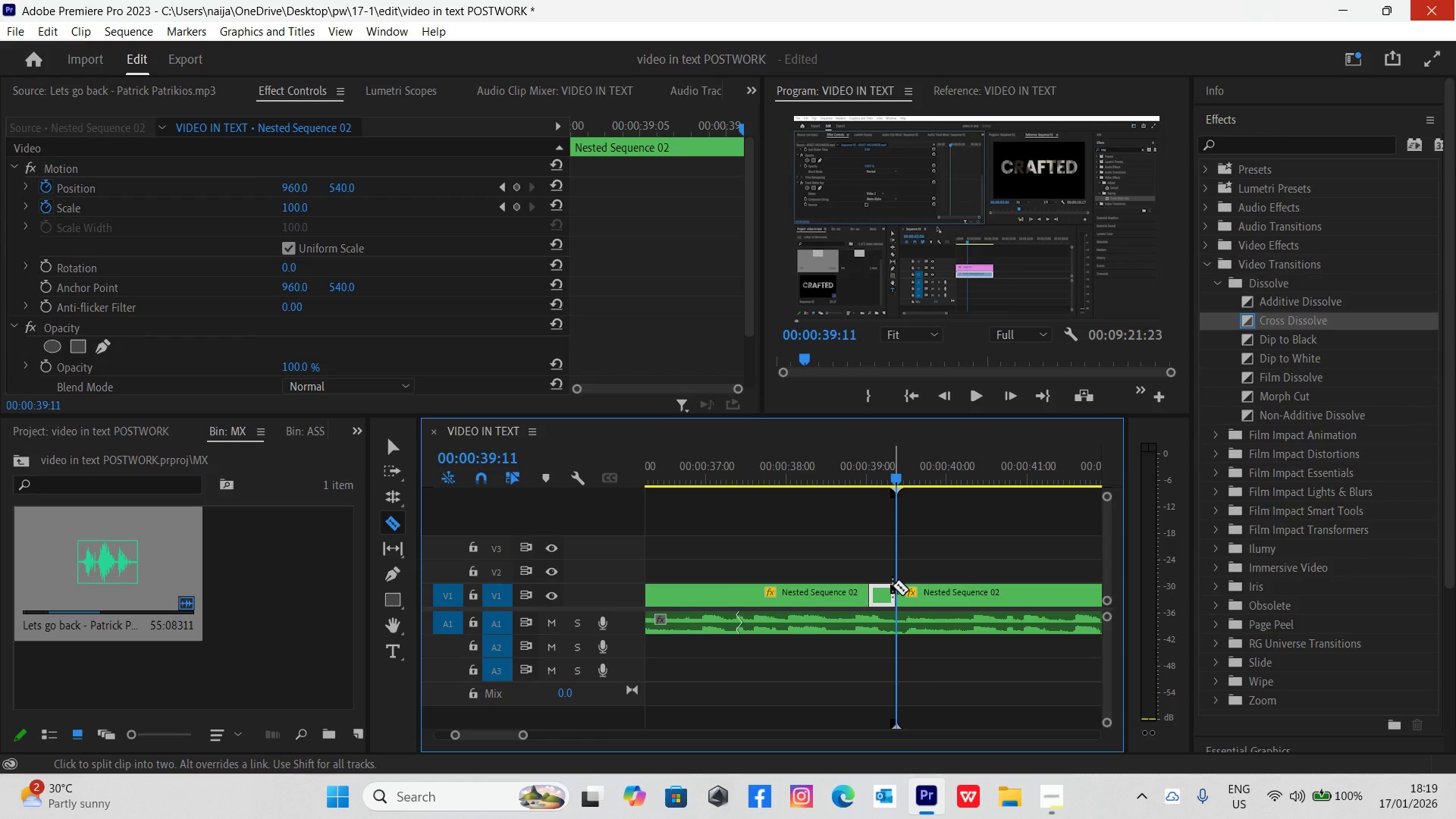 
key(ArrowRight)
 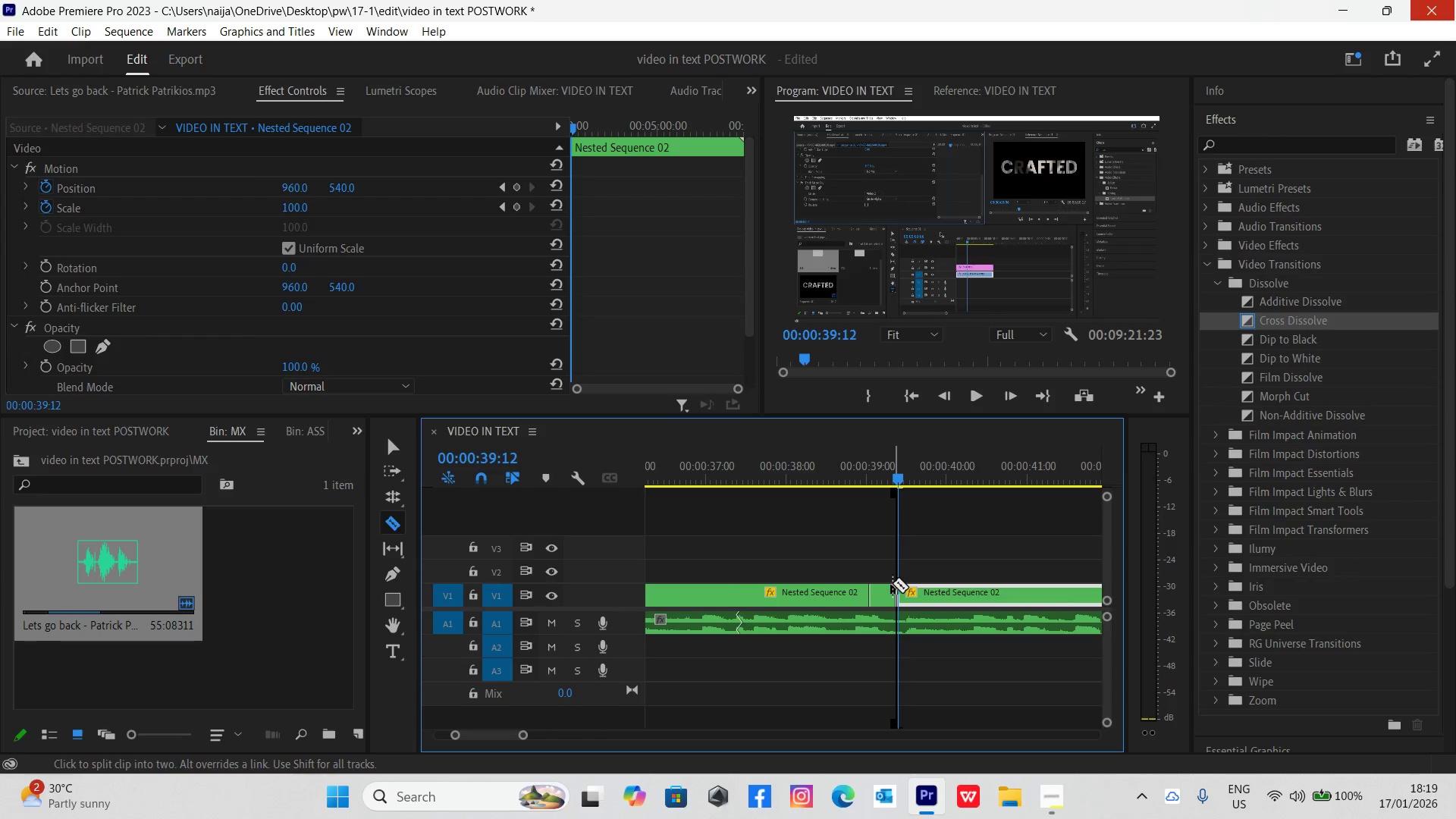 
key(ArrowRight)
 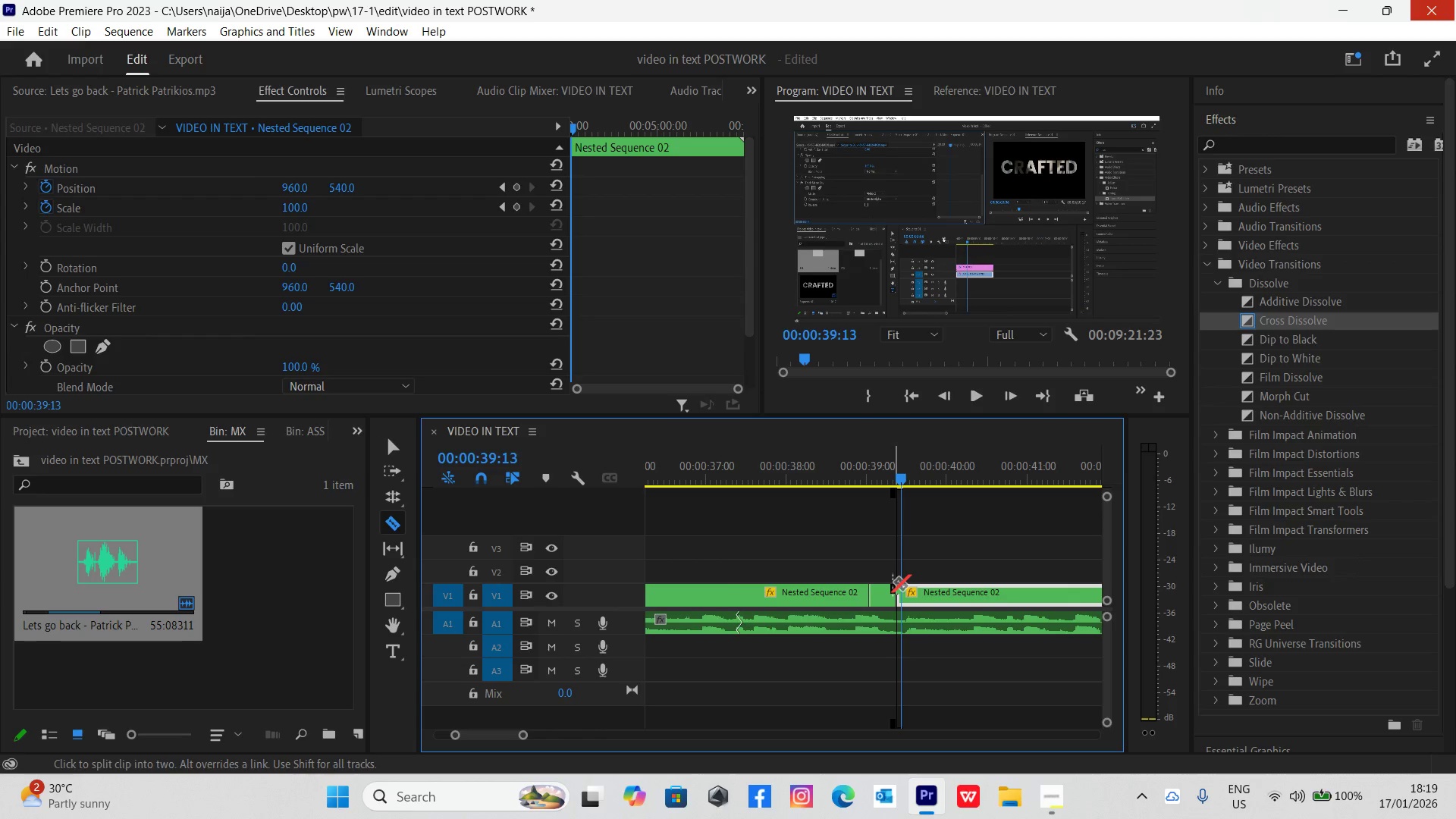 
key(ArrowRight)
 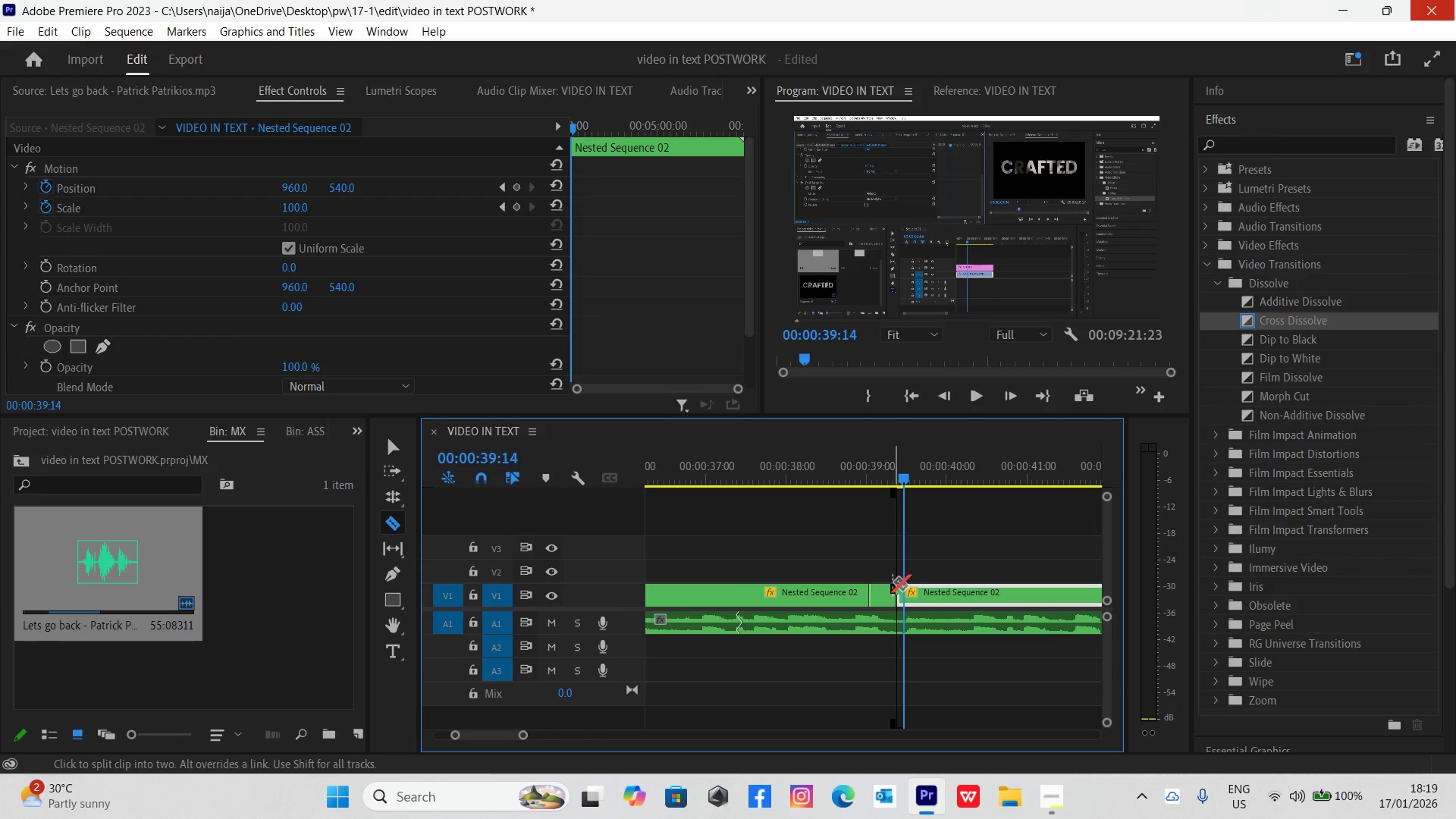 
key(ArrowRight)
 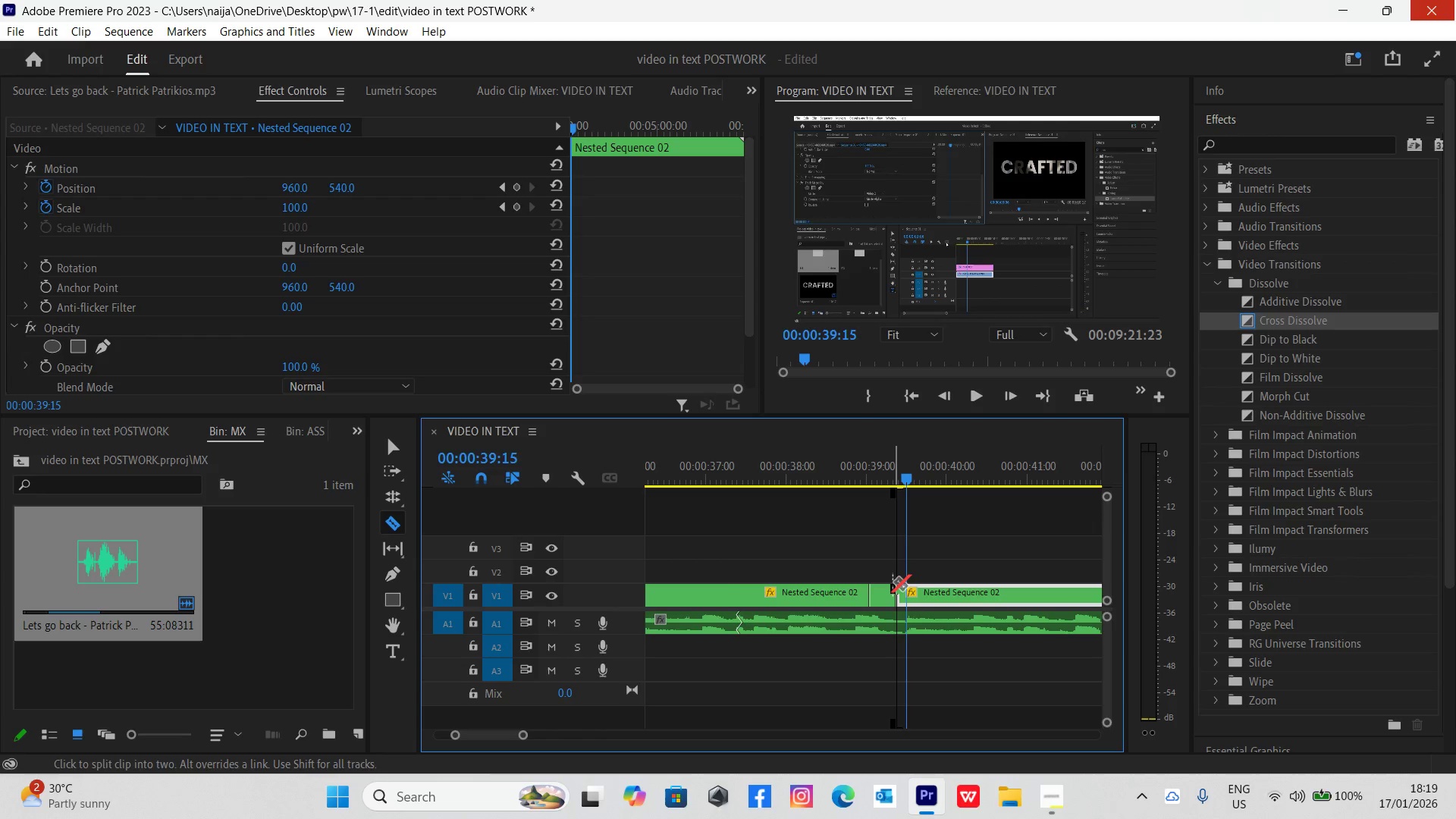 
key(ArrowRight)
 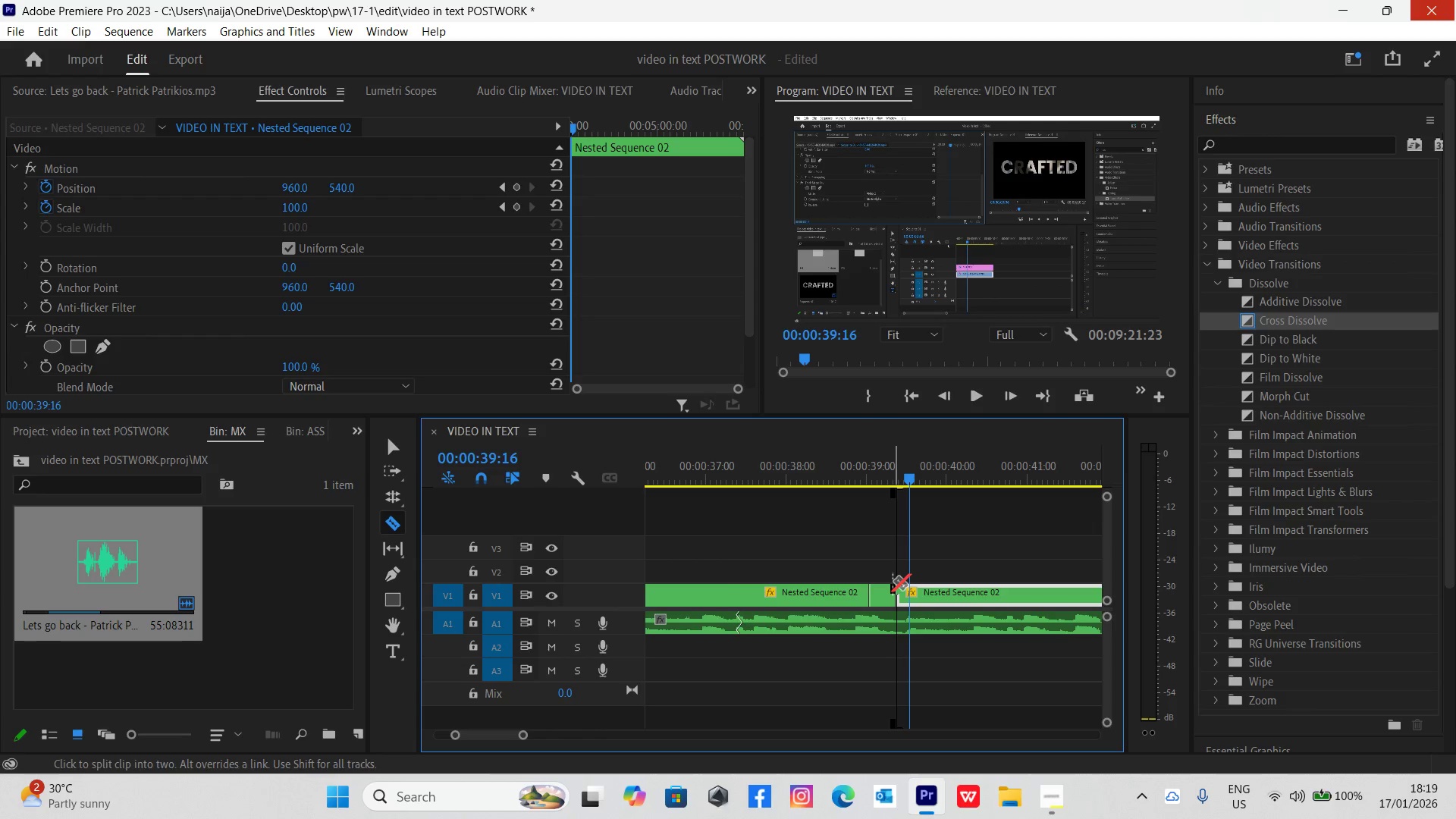 
key(ArrowRight)
 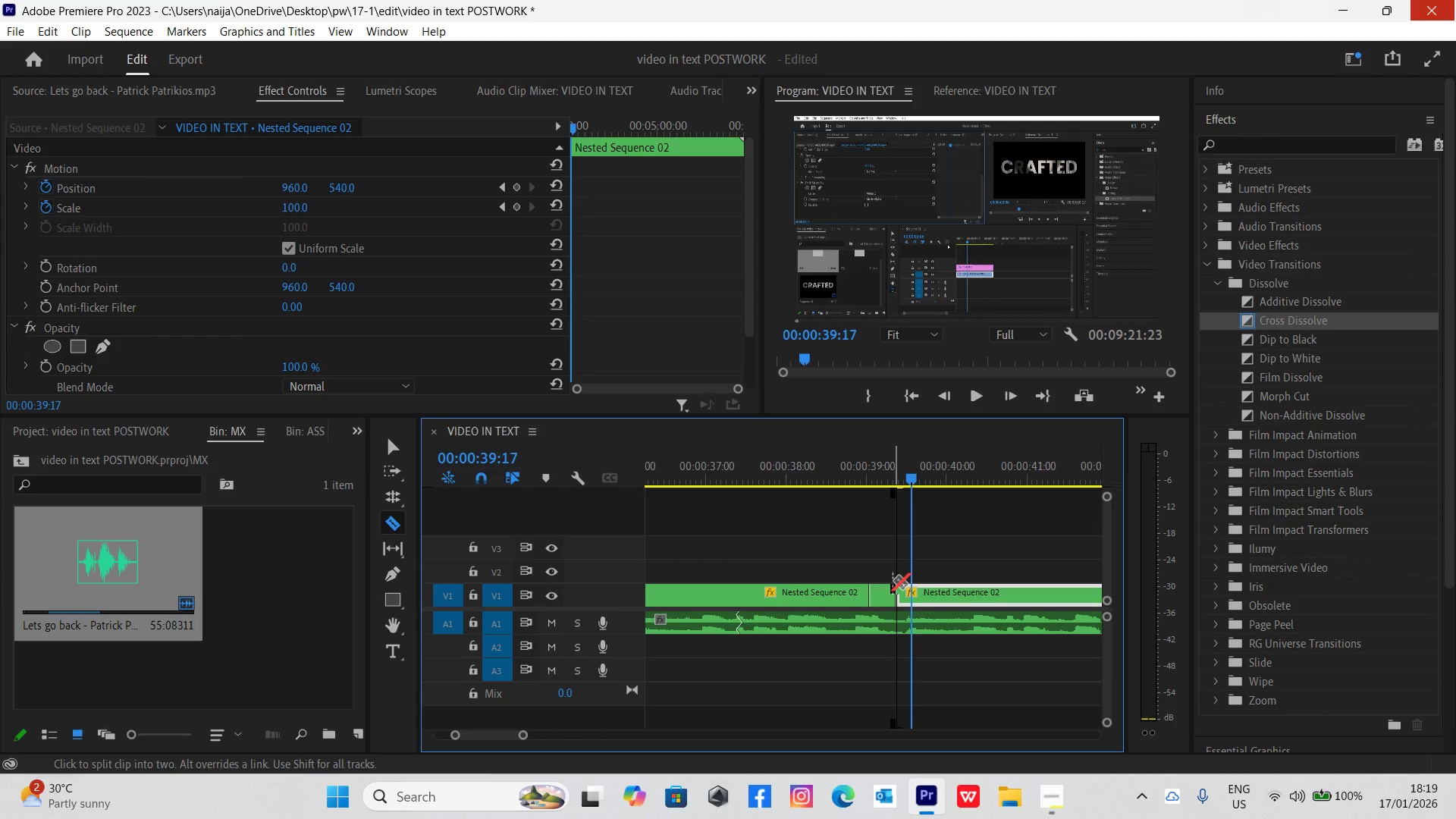 
key(ArrowRight)
 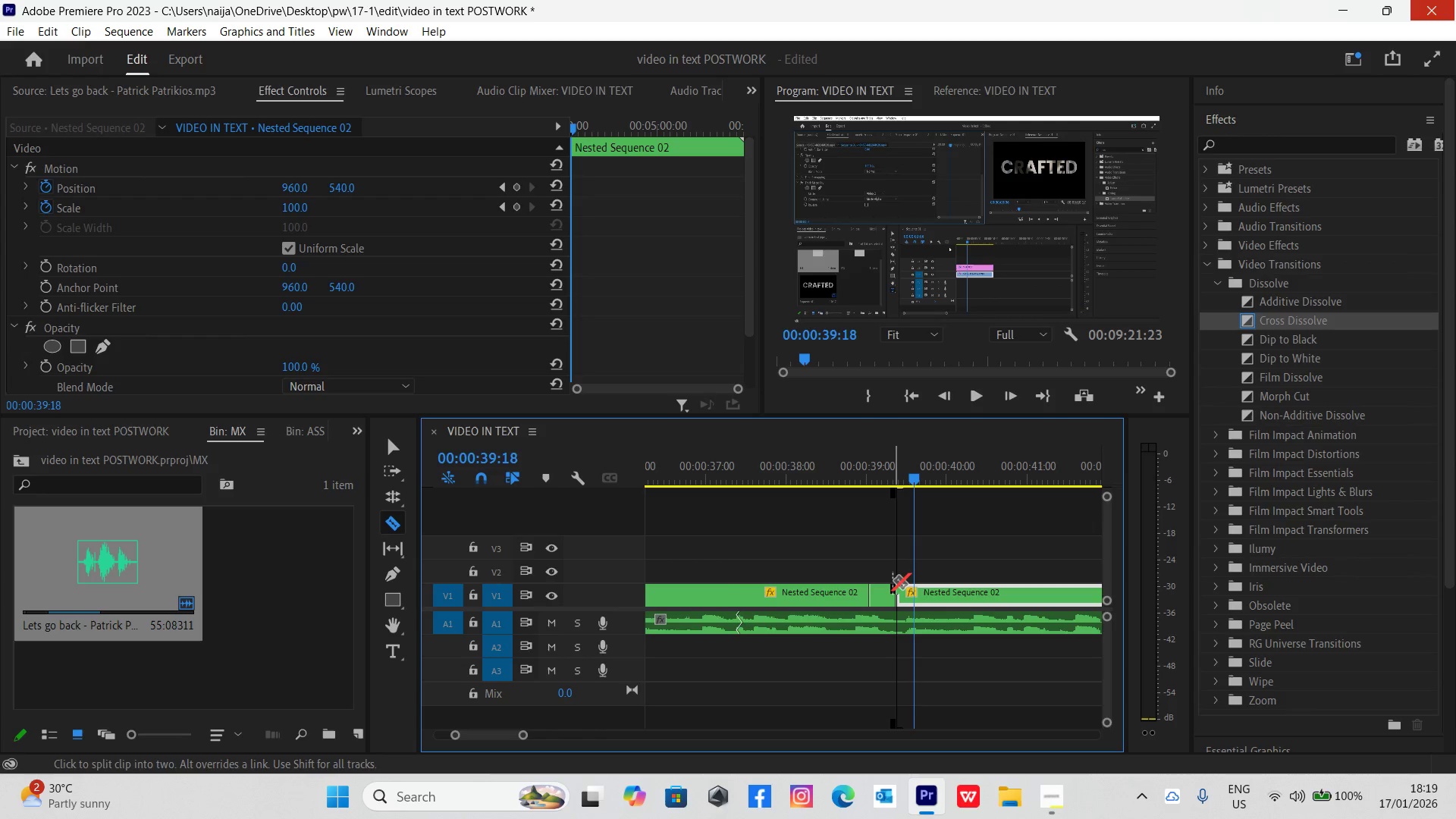 
key(ArrowRight)
 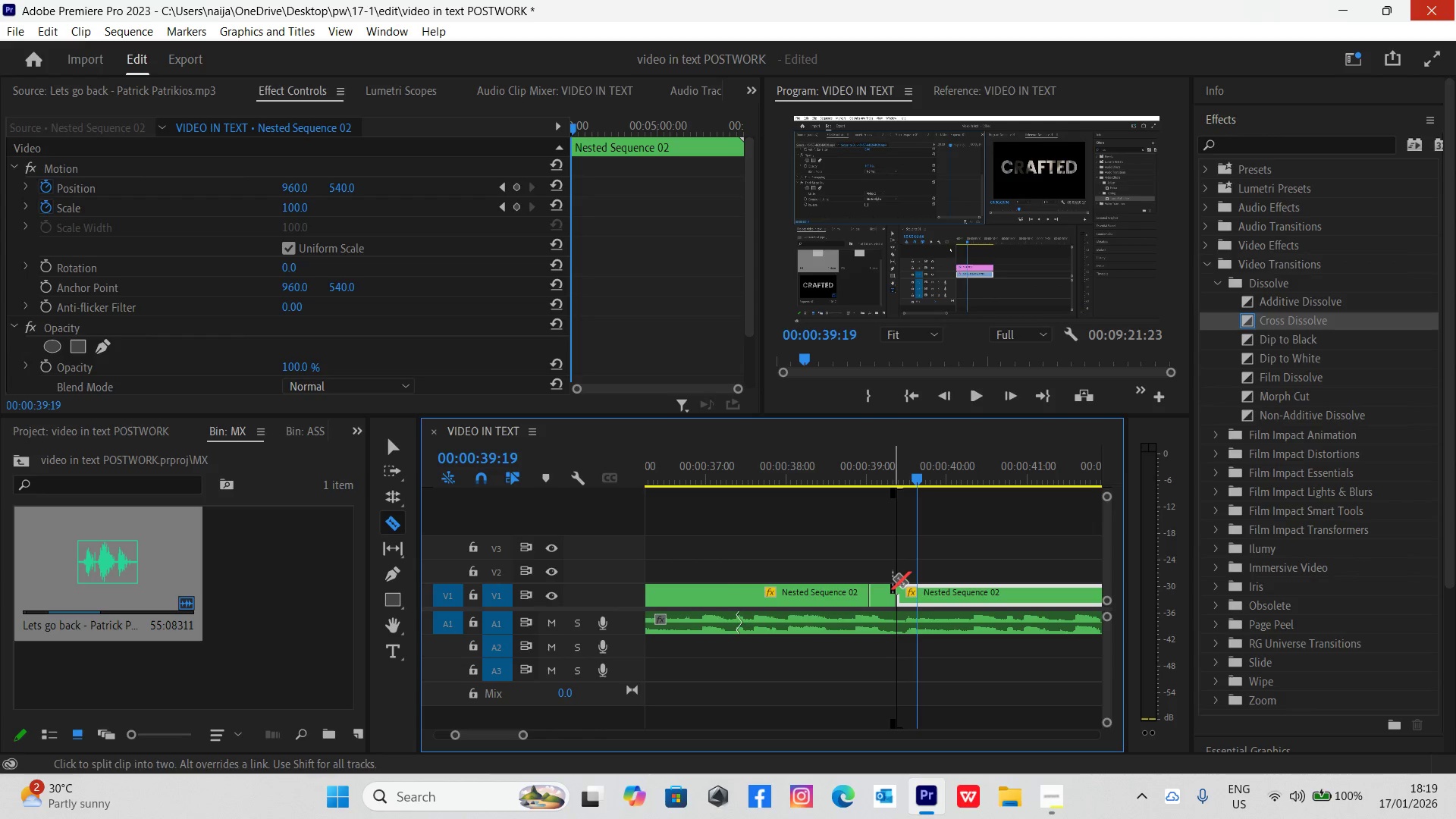 
key(ArrowRight)
 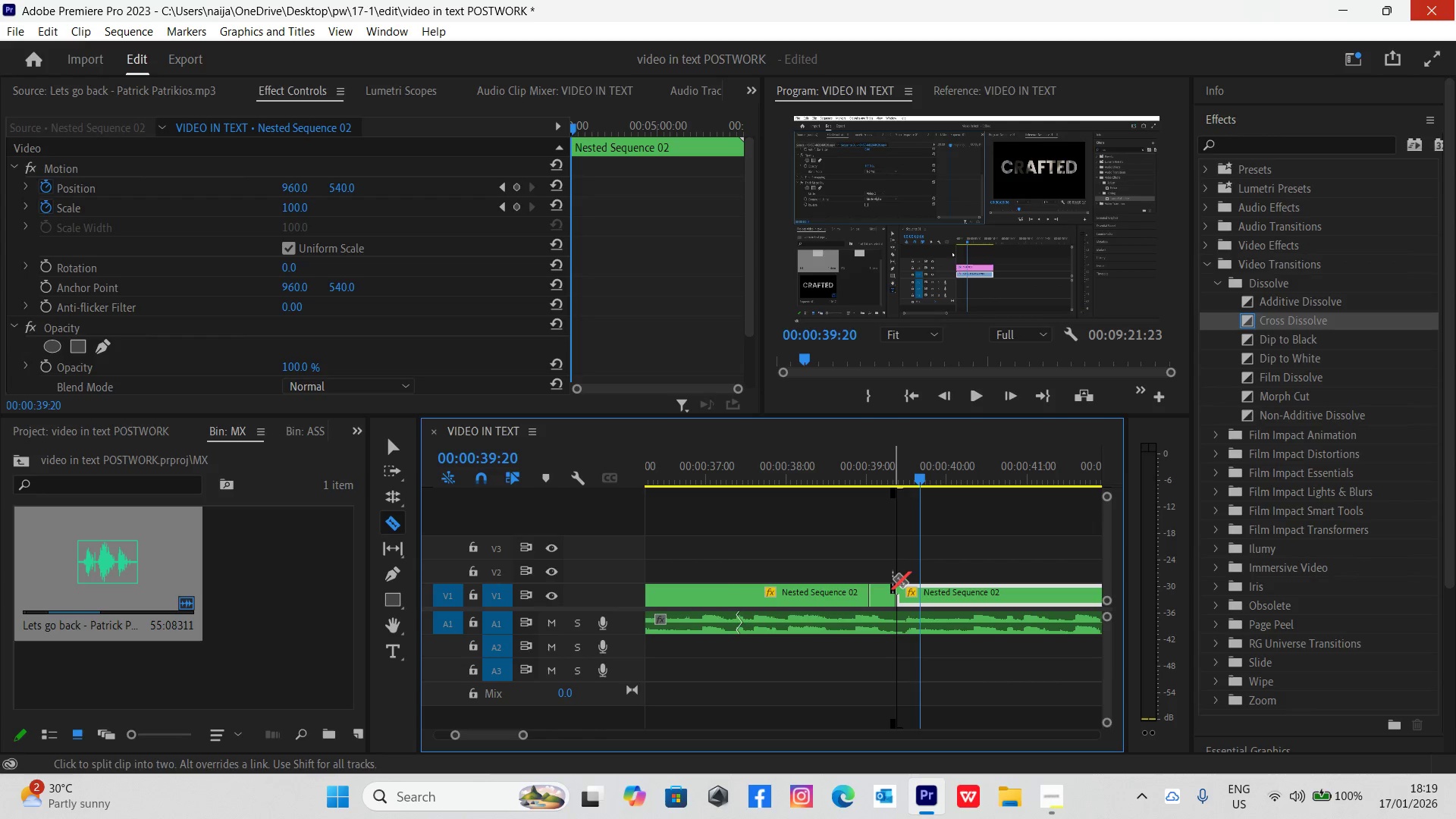 
key(ArrowRight)
 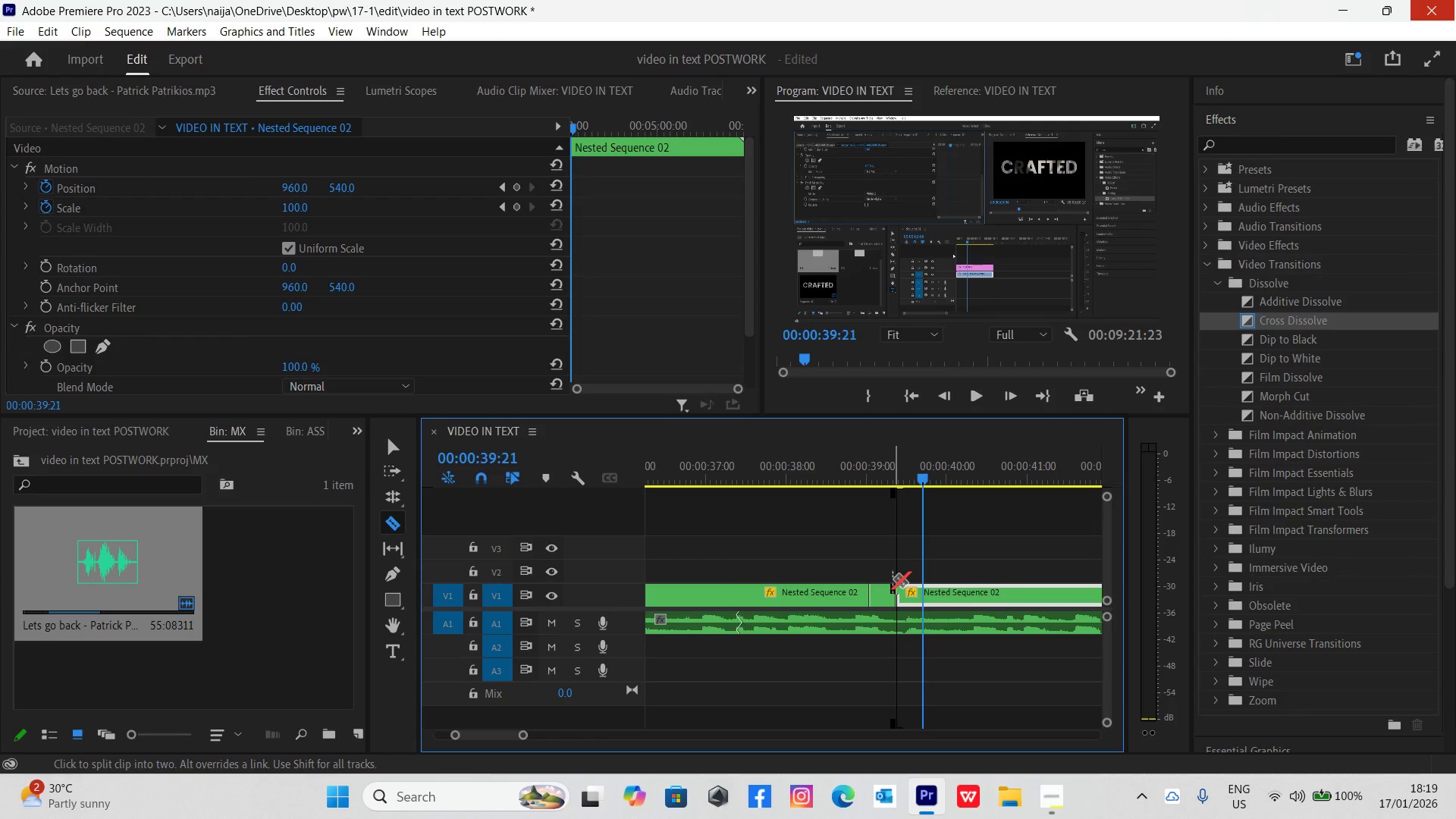 
key(ArrowRight)
 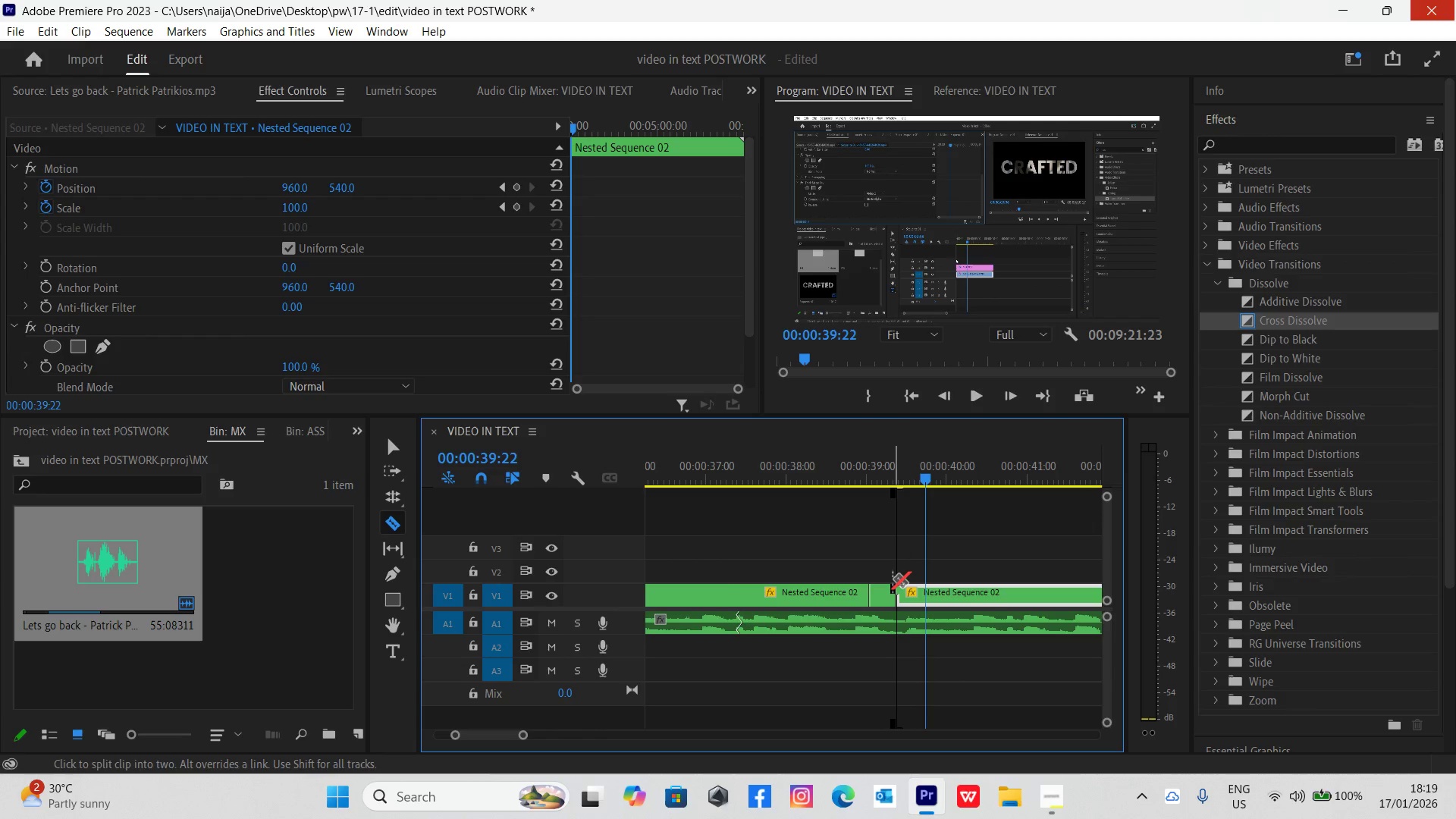 
key(ArrowRight)
 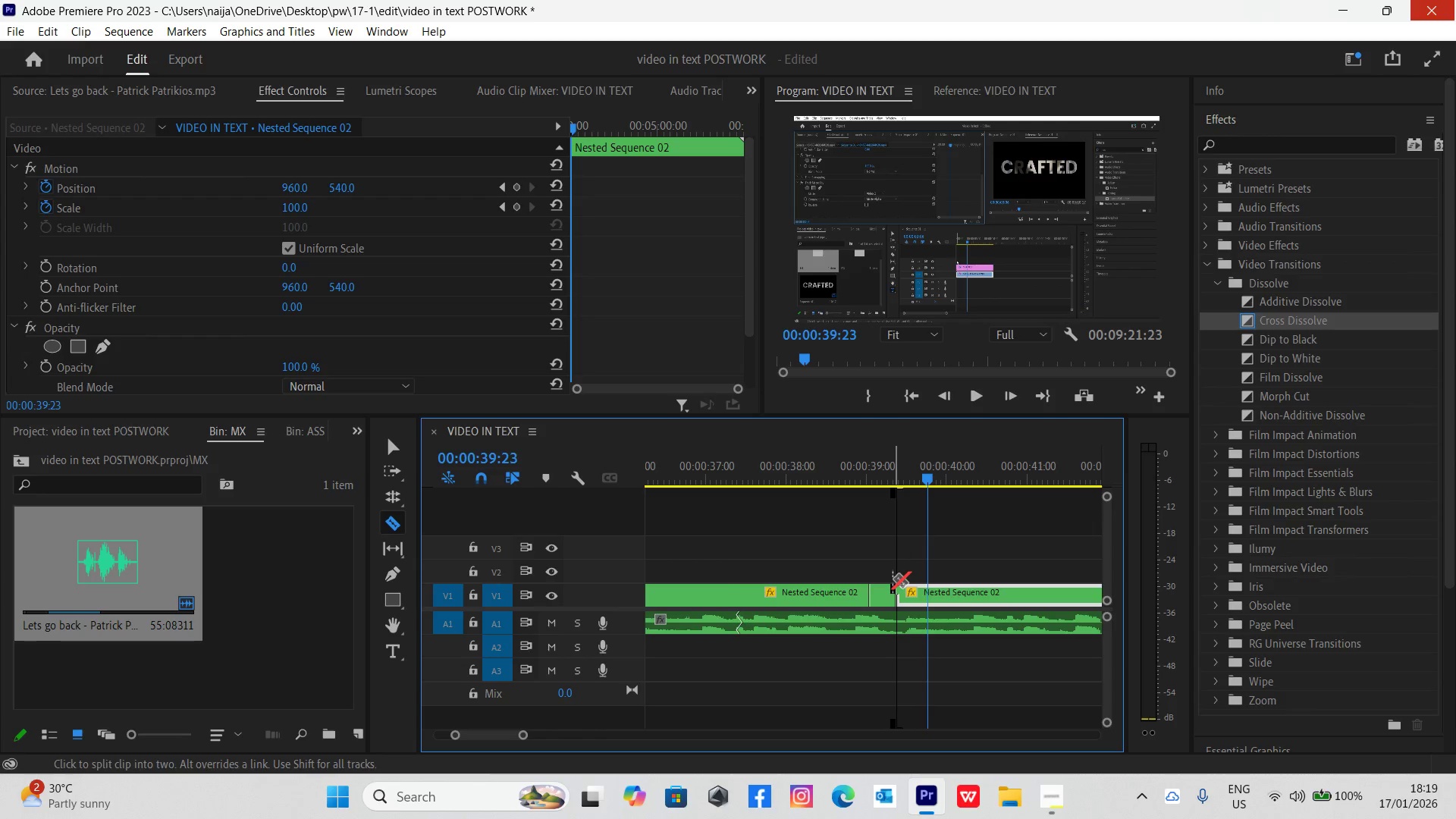 
key(ArrowRight)
 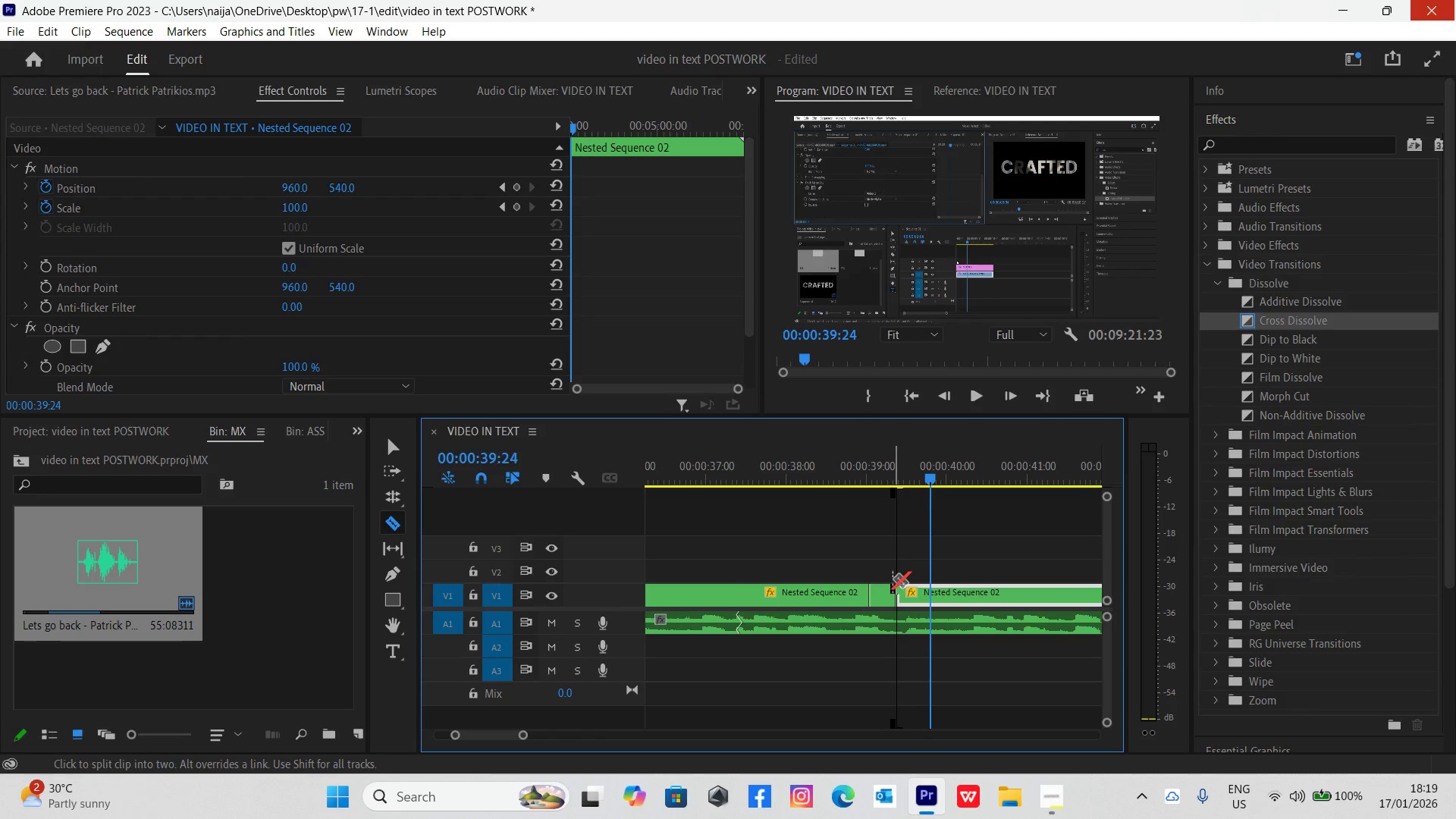 
key(ArrowRight)
 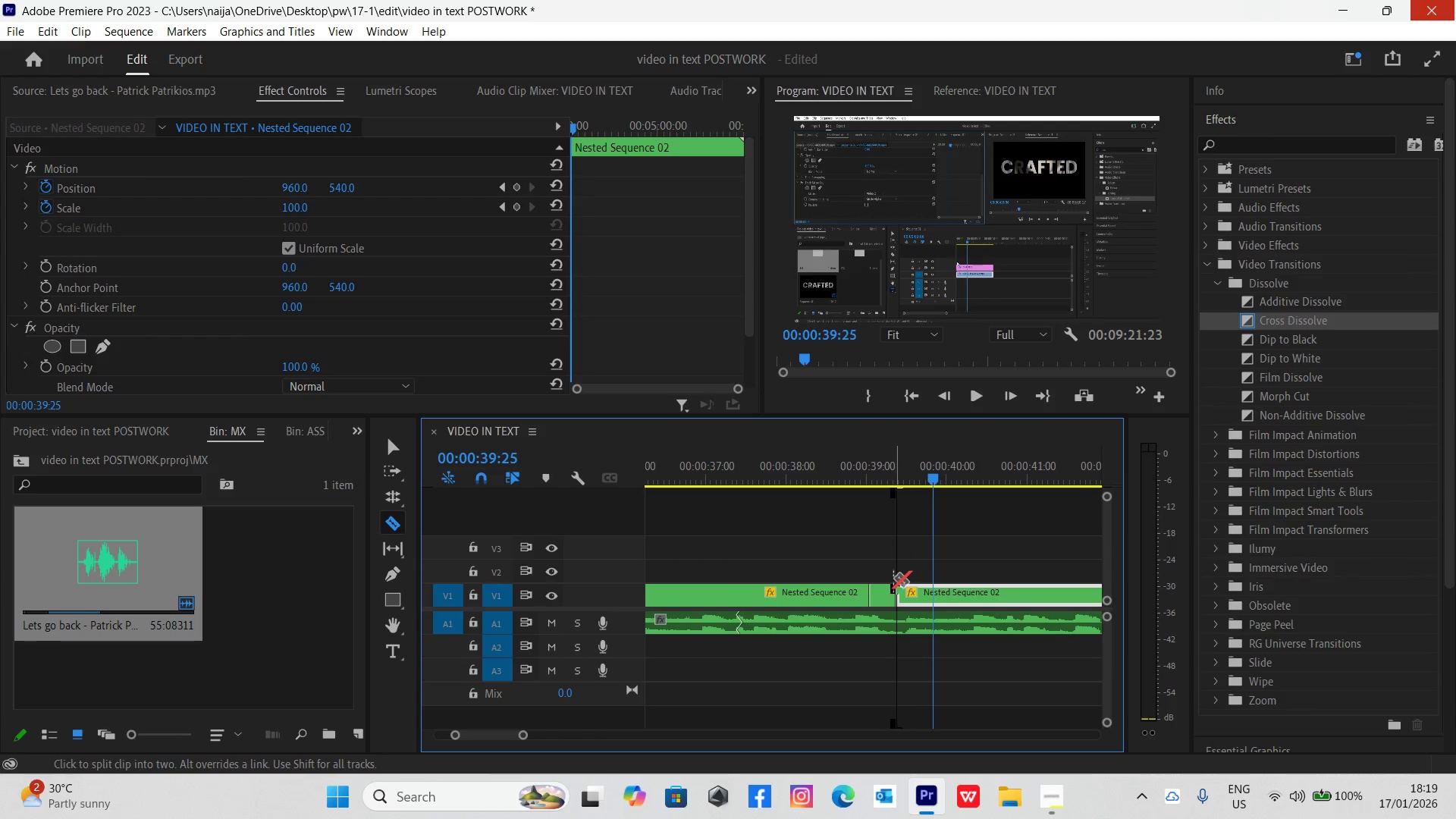 
key(ArrowRight)
 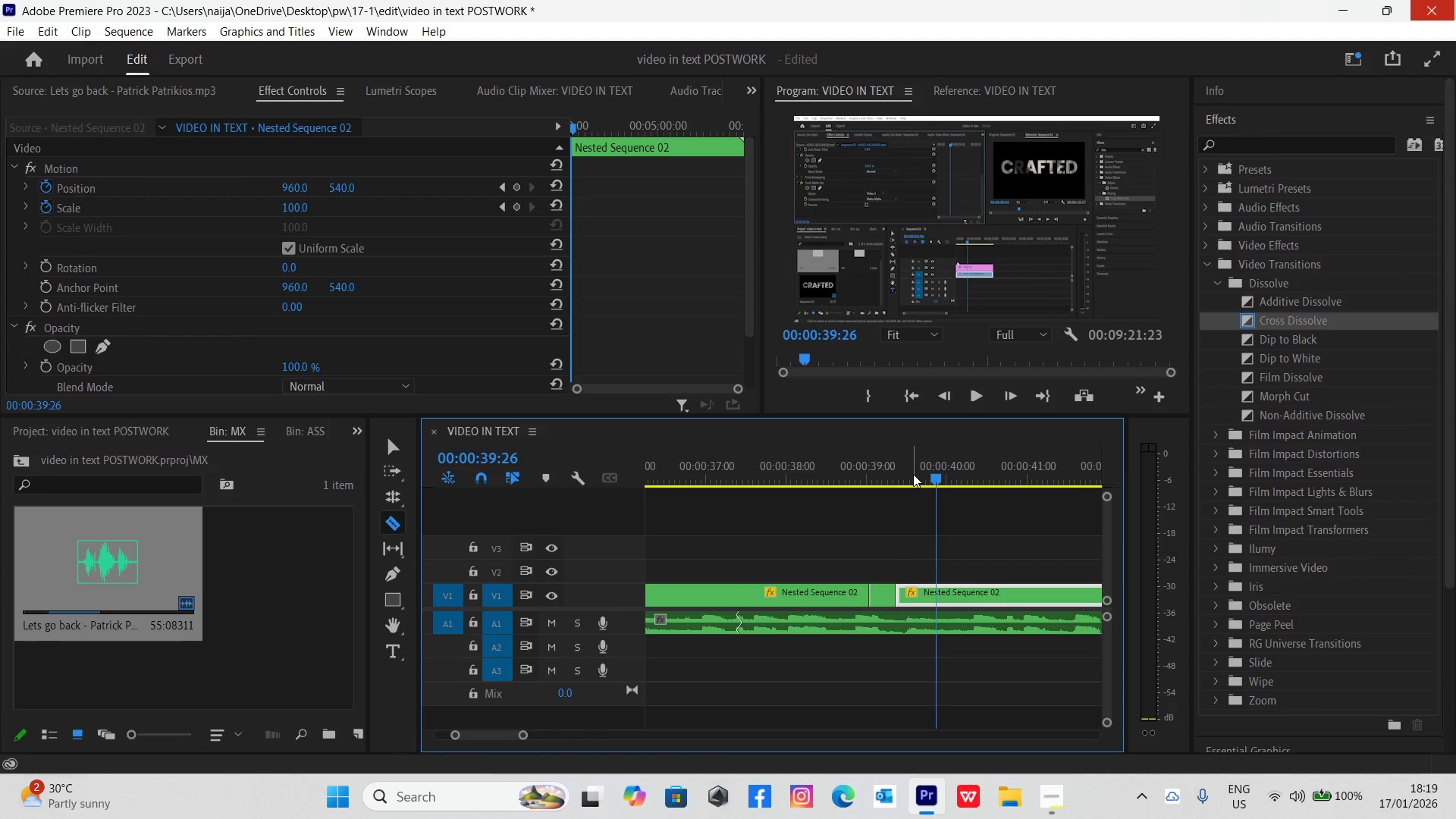 
key(Control+ControlLeft)
 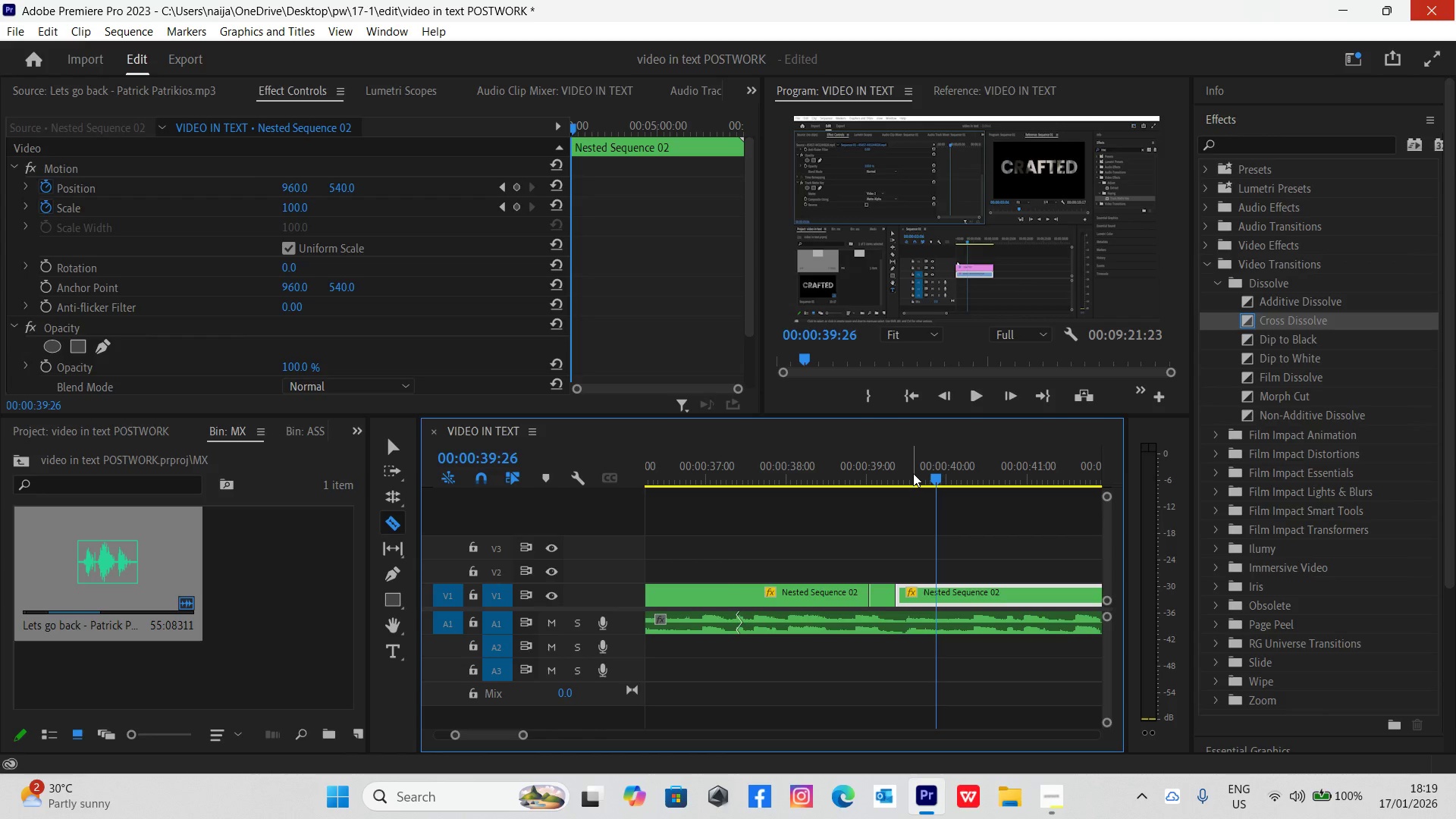 
key(Control+Z)
 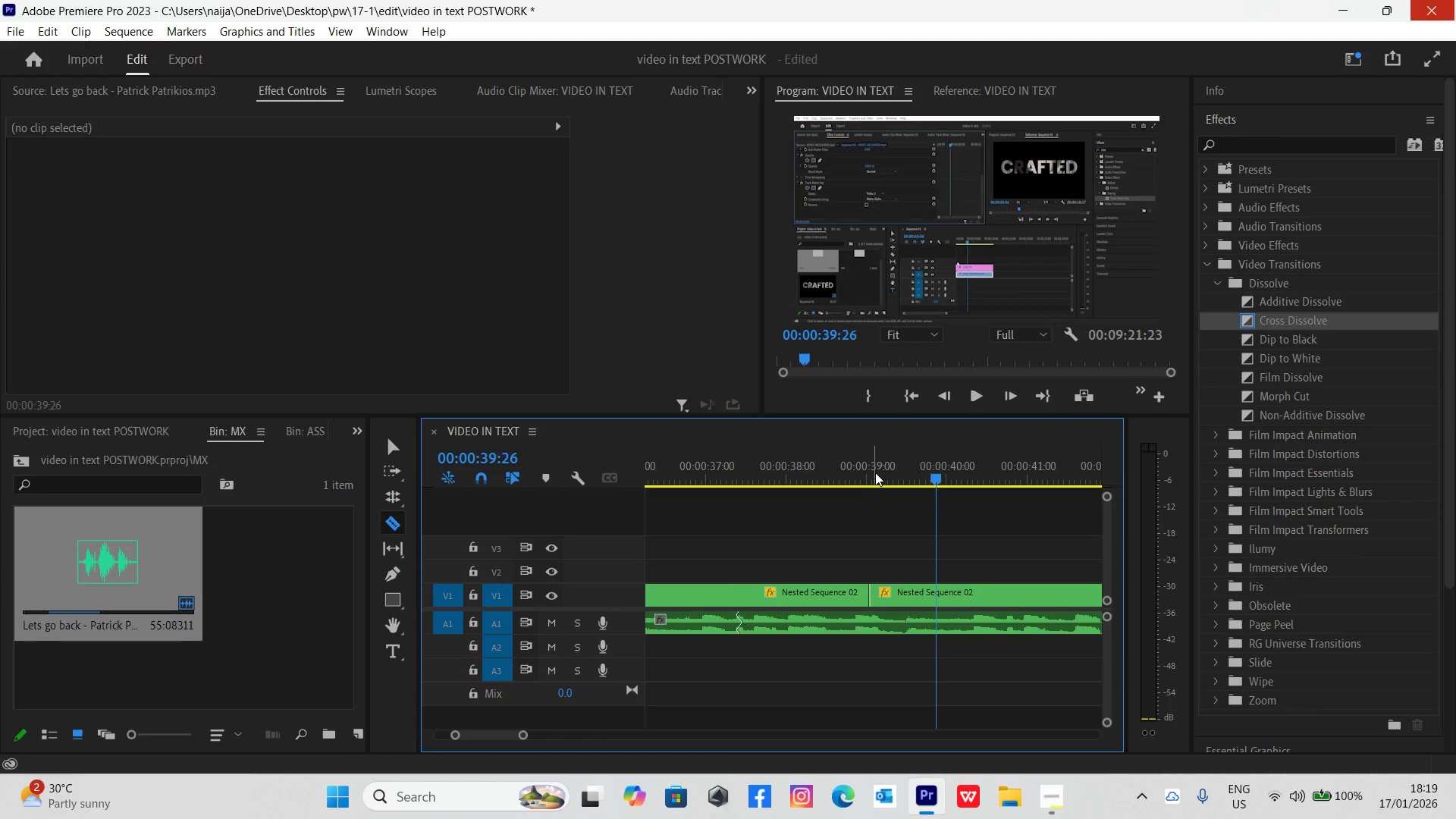 
left_click([875, 472])
 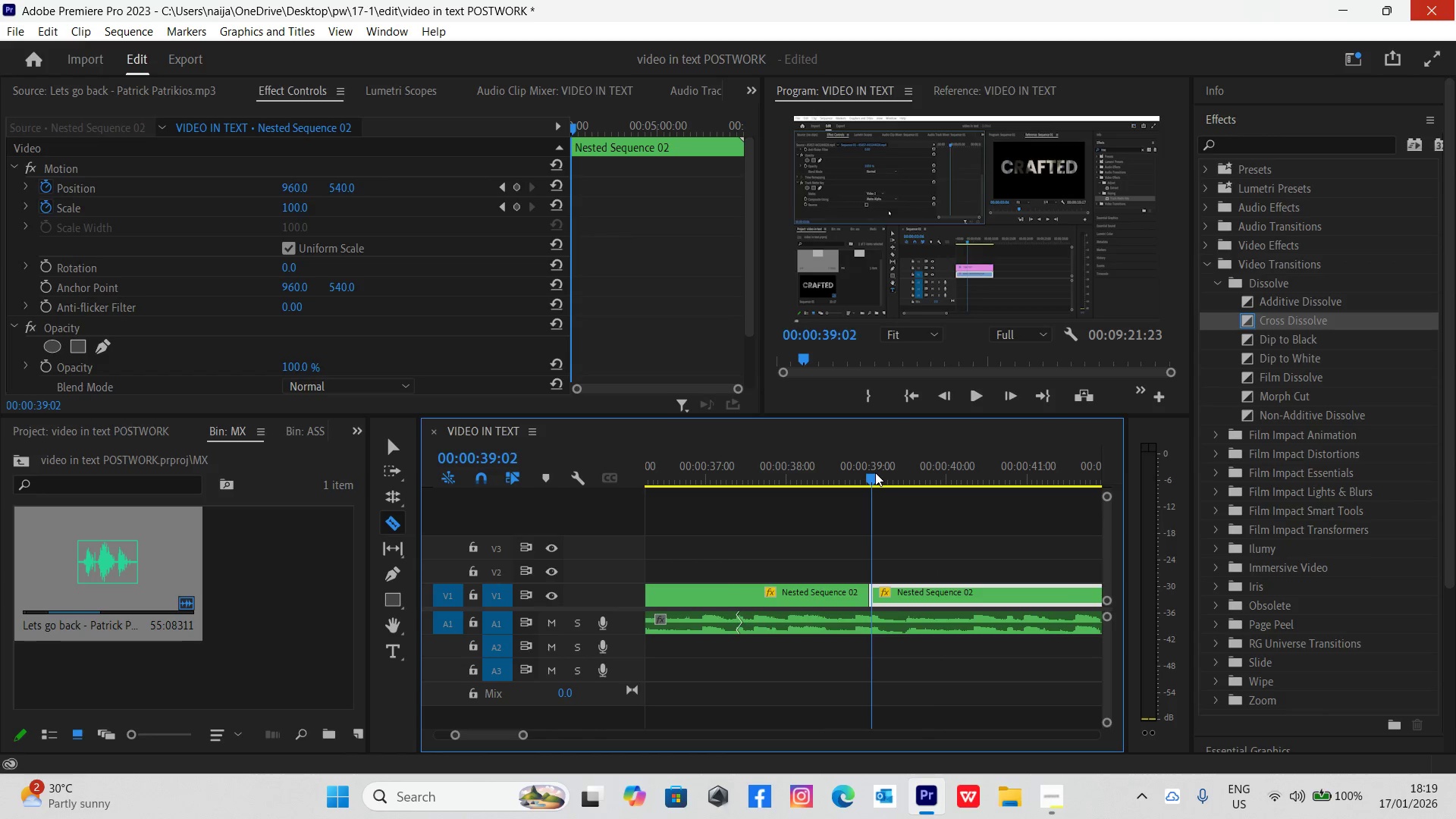 
key(Space)
 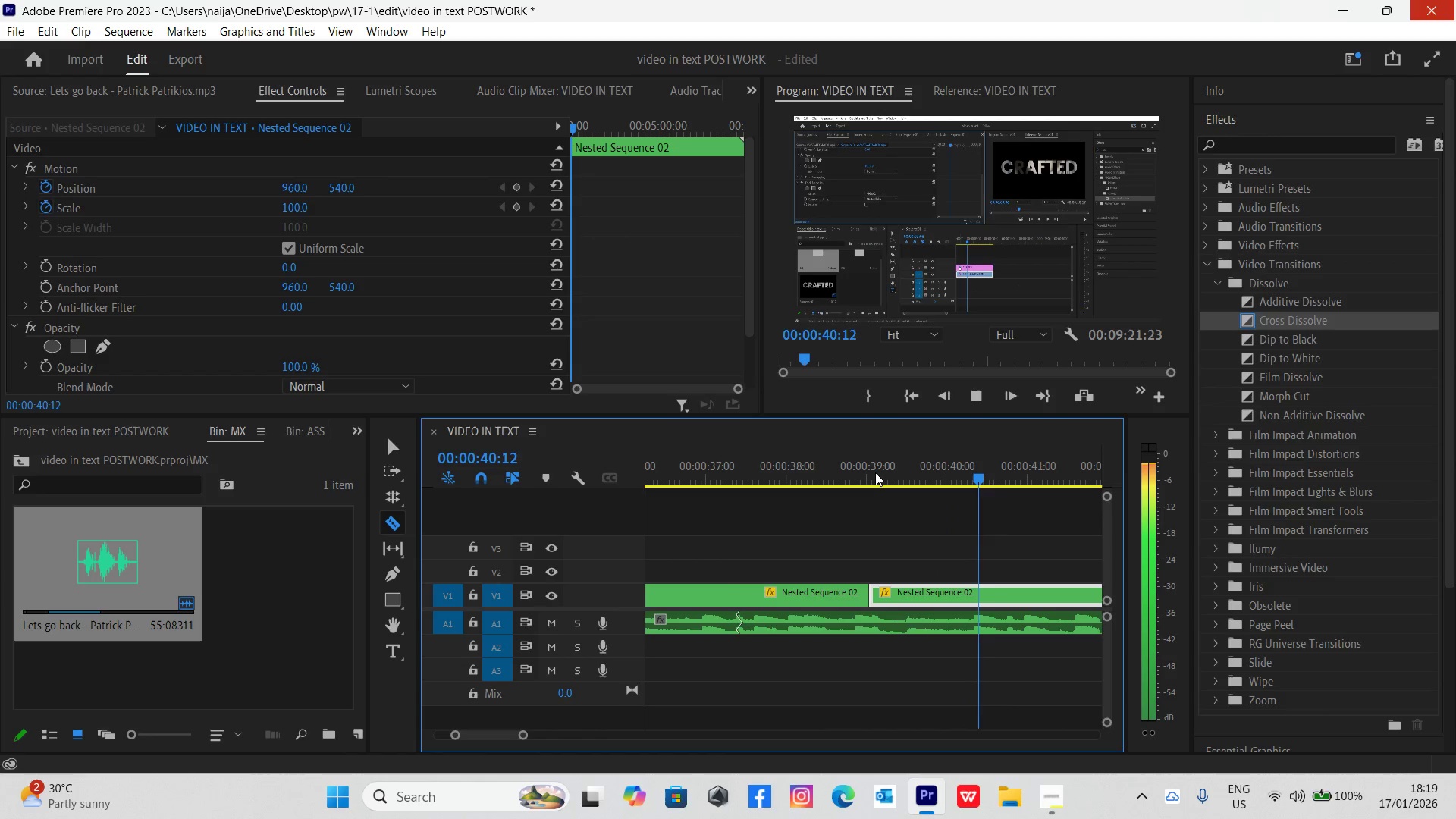 
key(Space)
 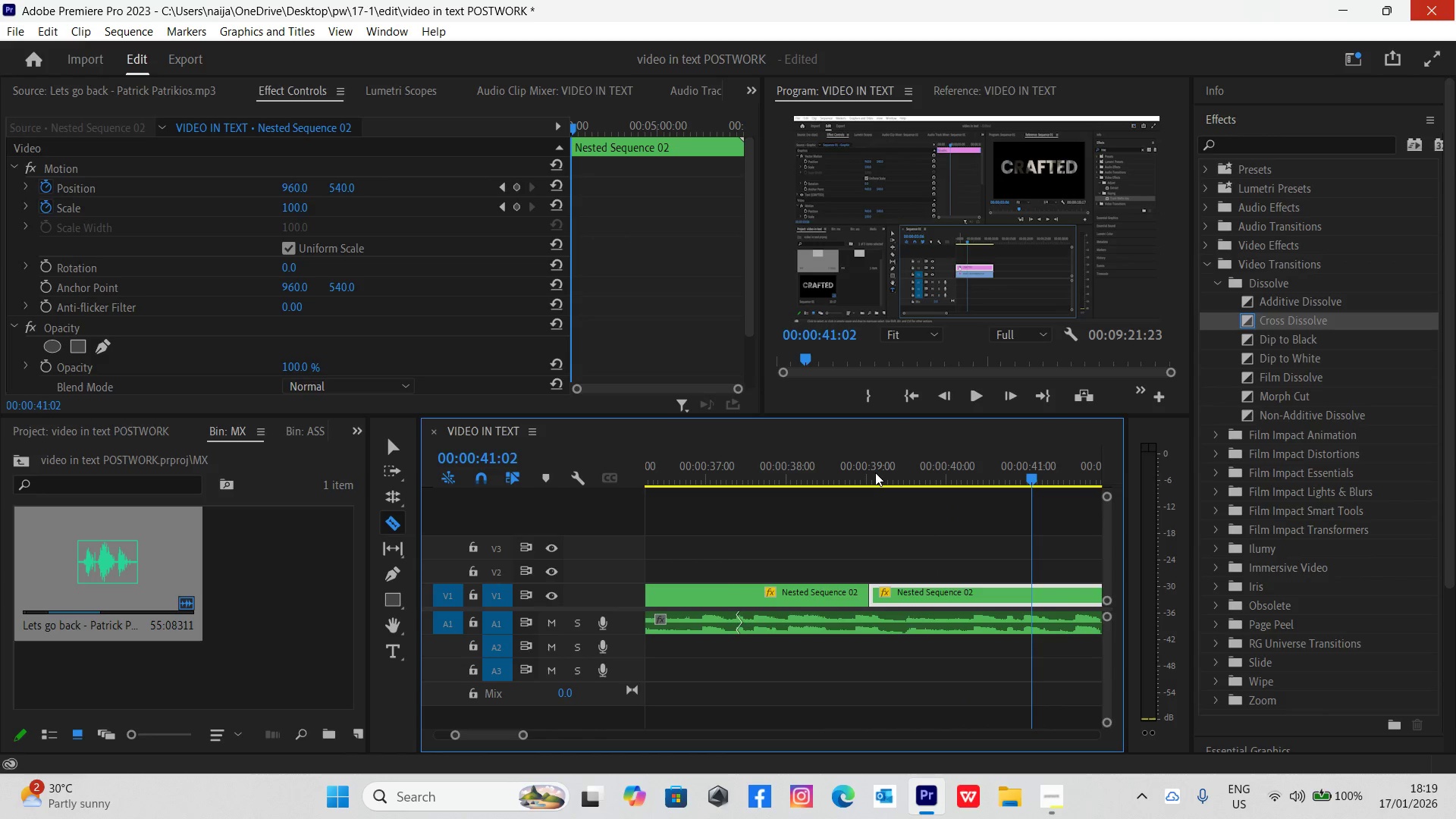 
left_click([842, 480])
 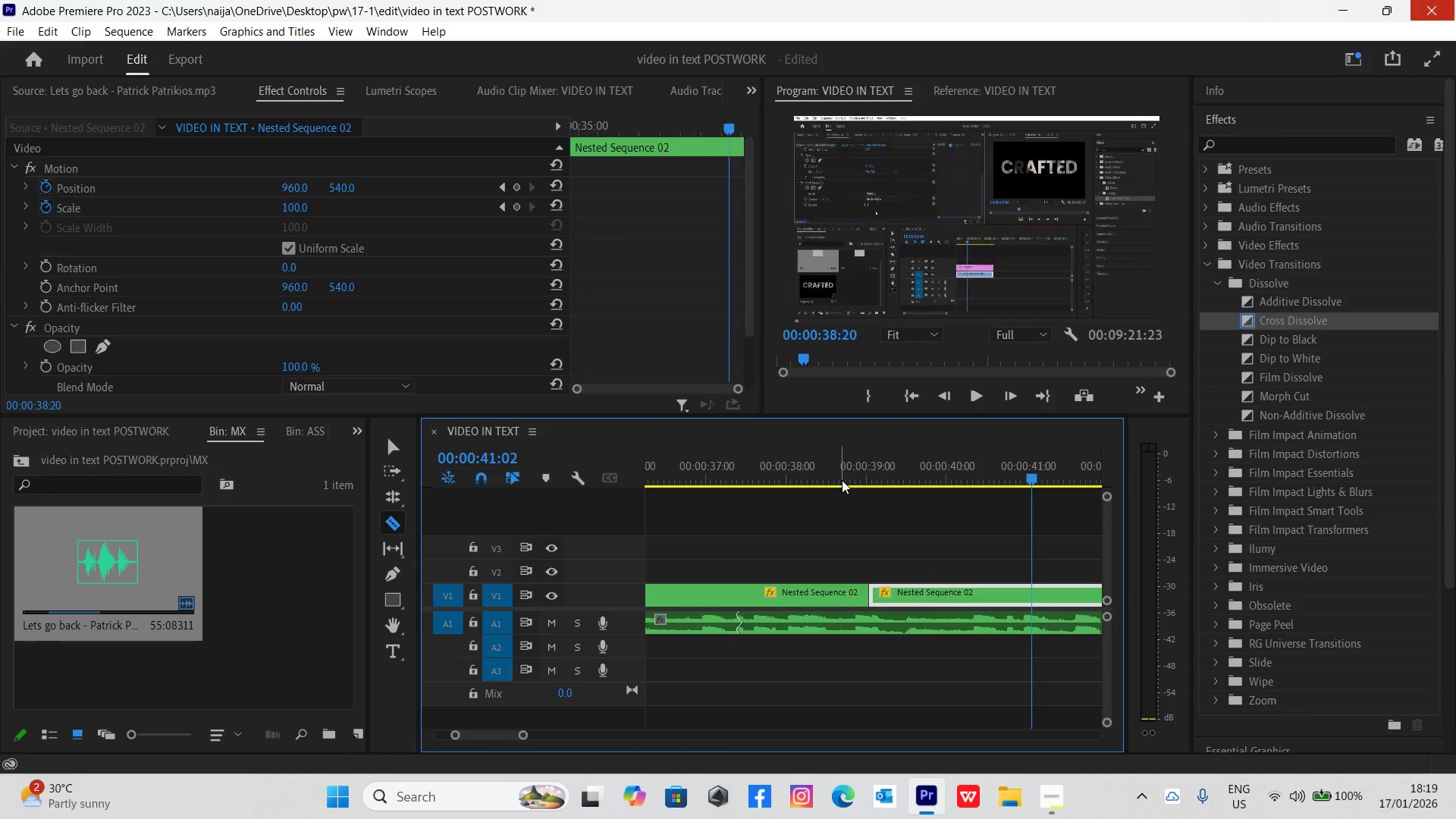 
key(Space)
 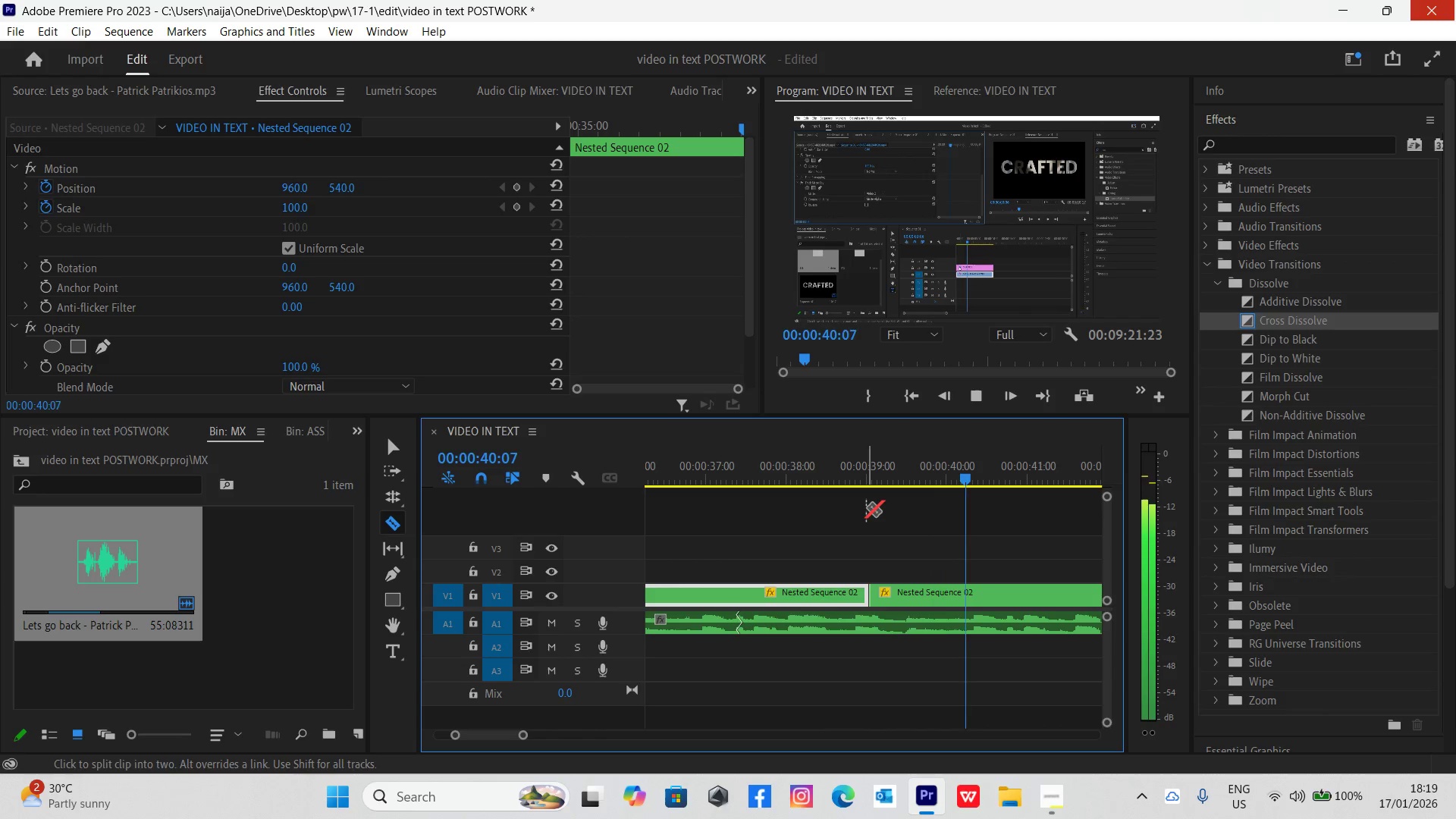 
key(Space)
 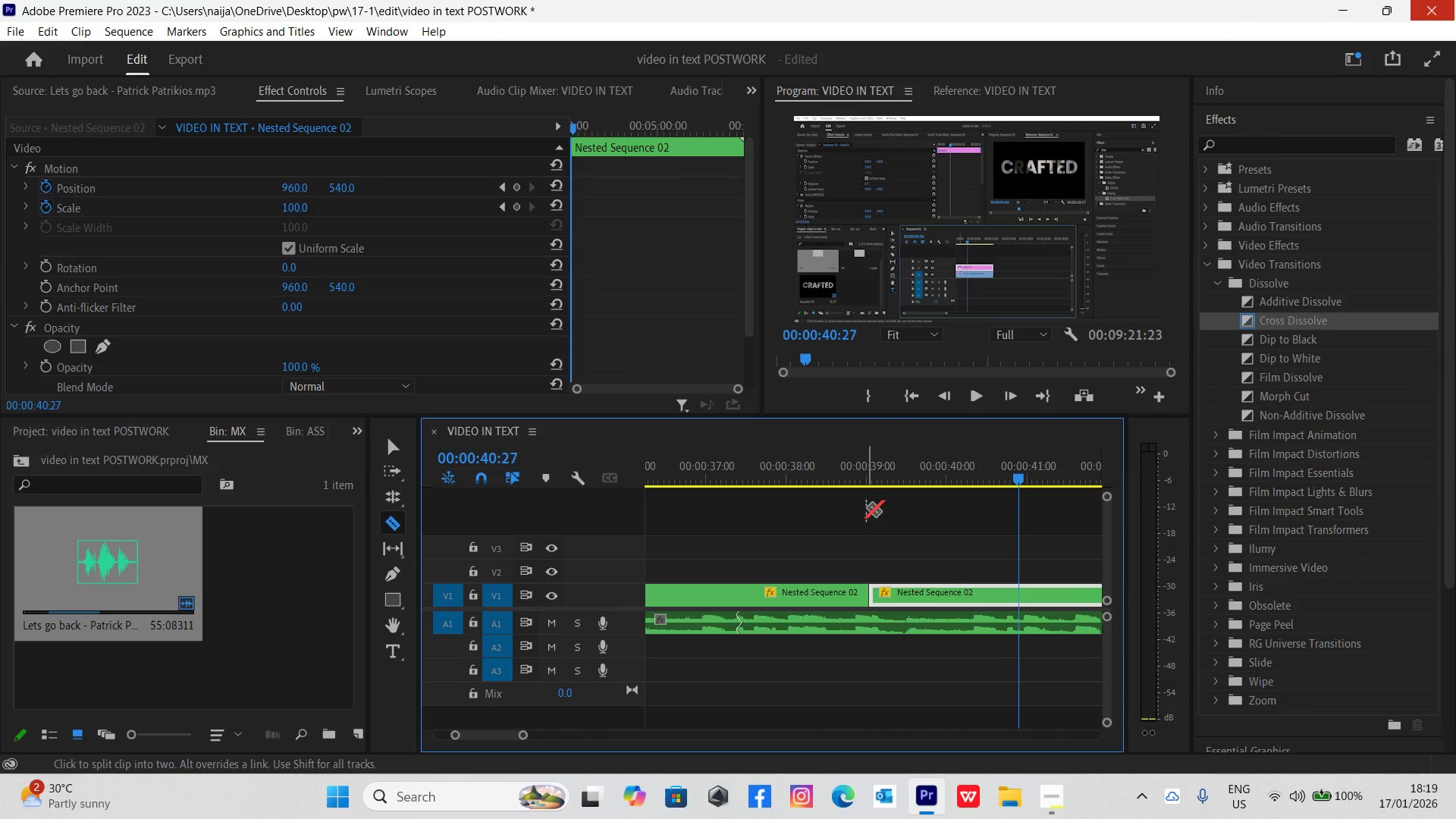 
key(C)
 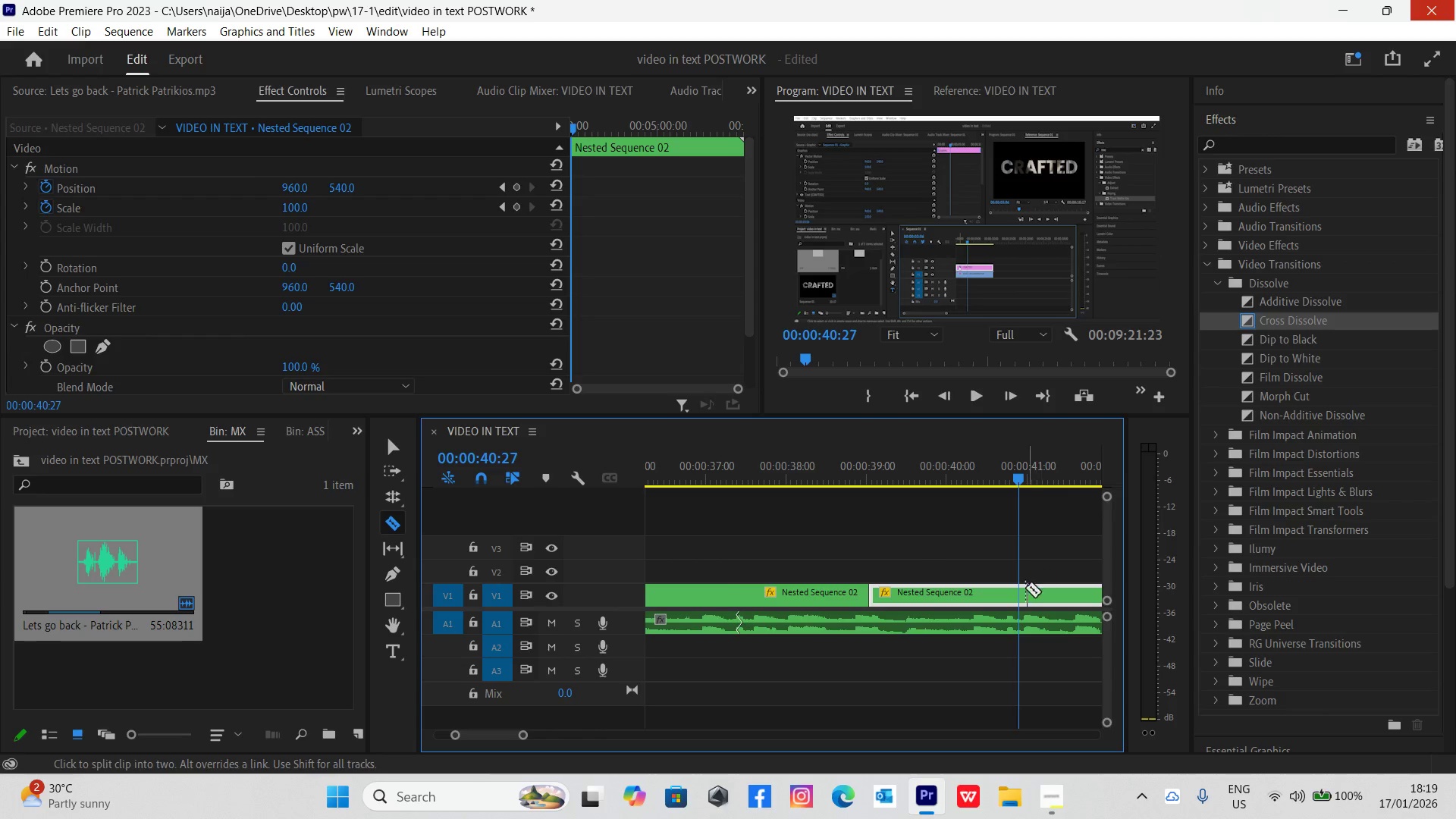 
left_click([1013, 595])
 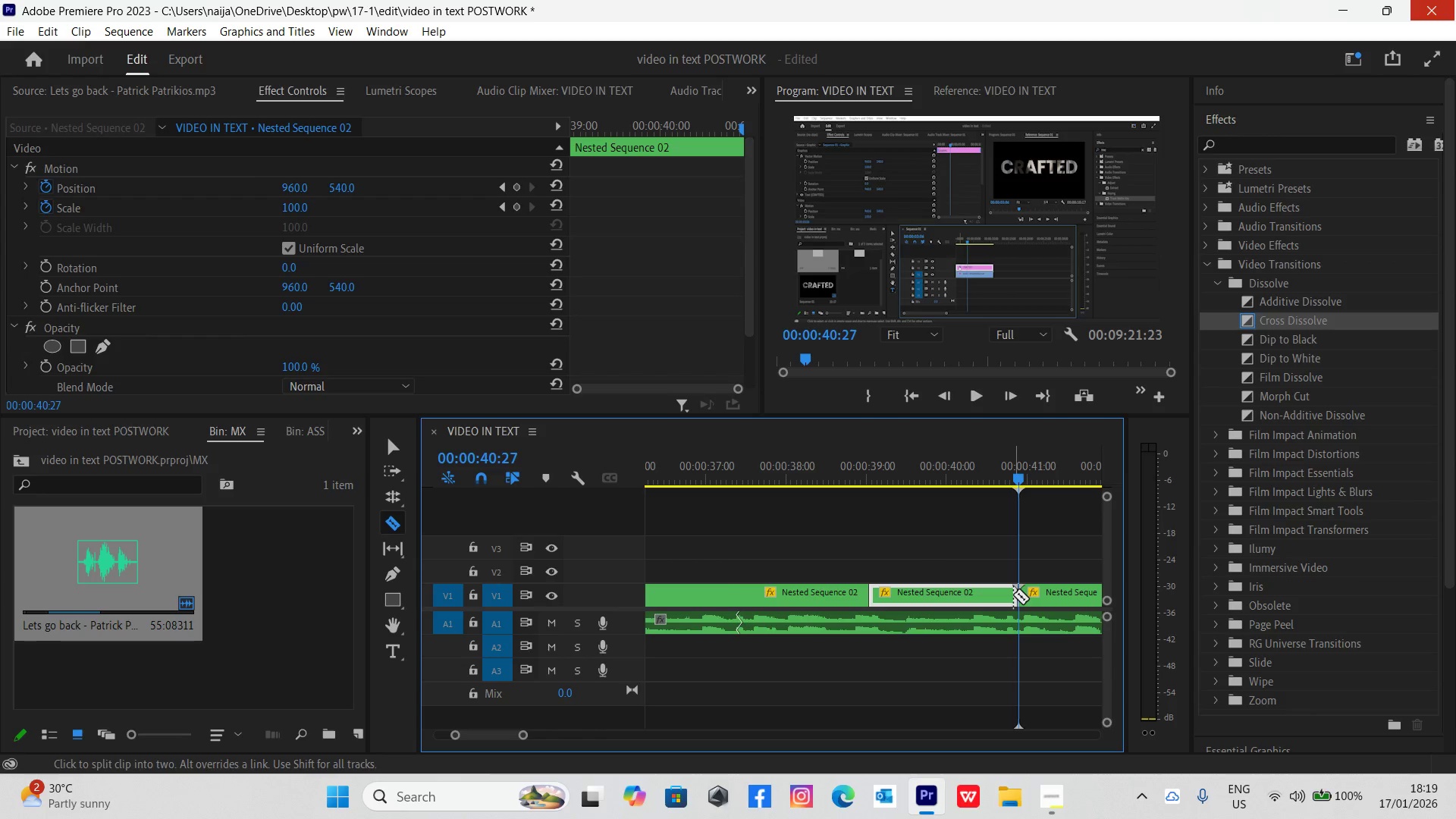 
key(V)
 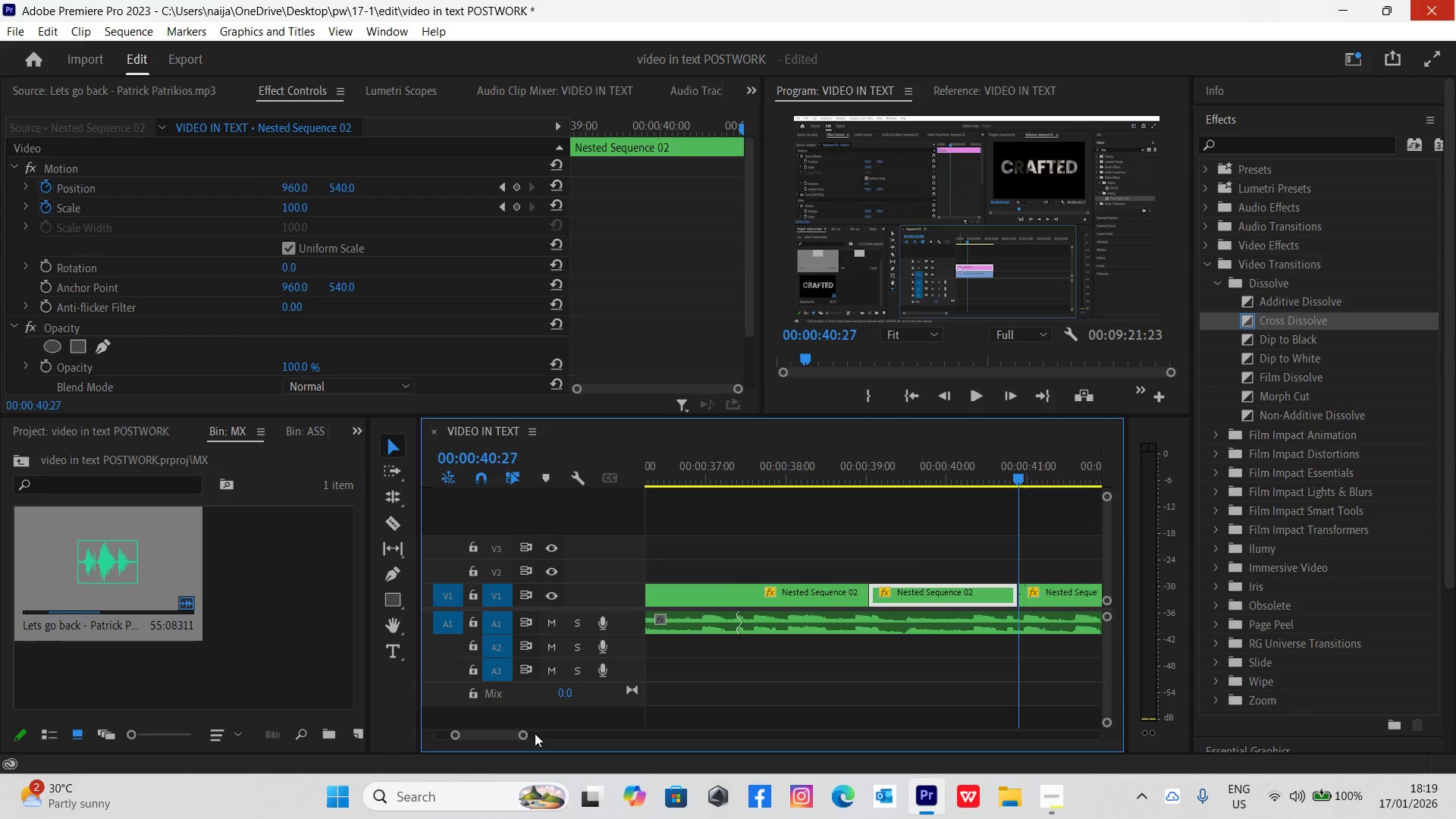 
left_click_drag(start_coordinate=[528, 738], to_coordinate=[583, 730])
 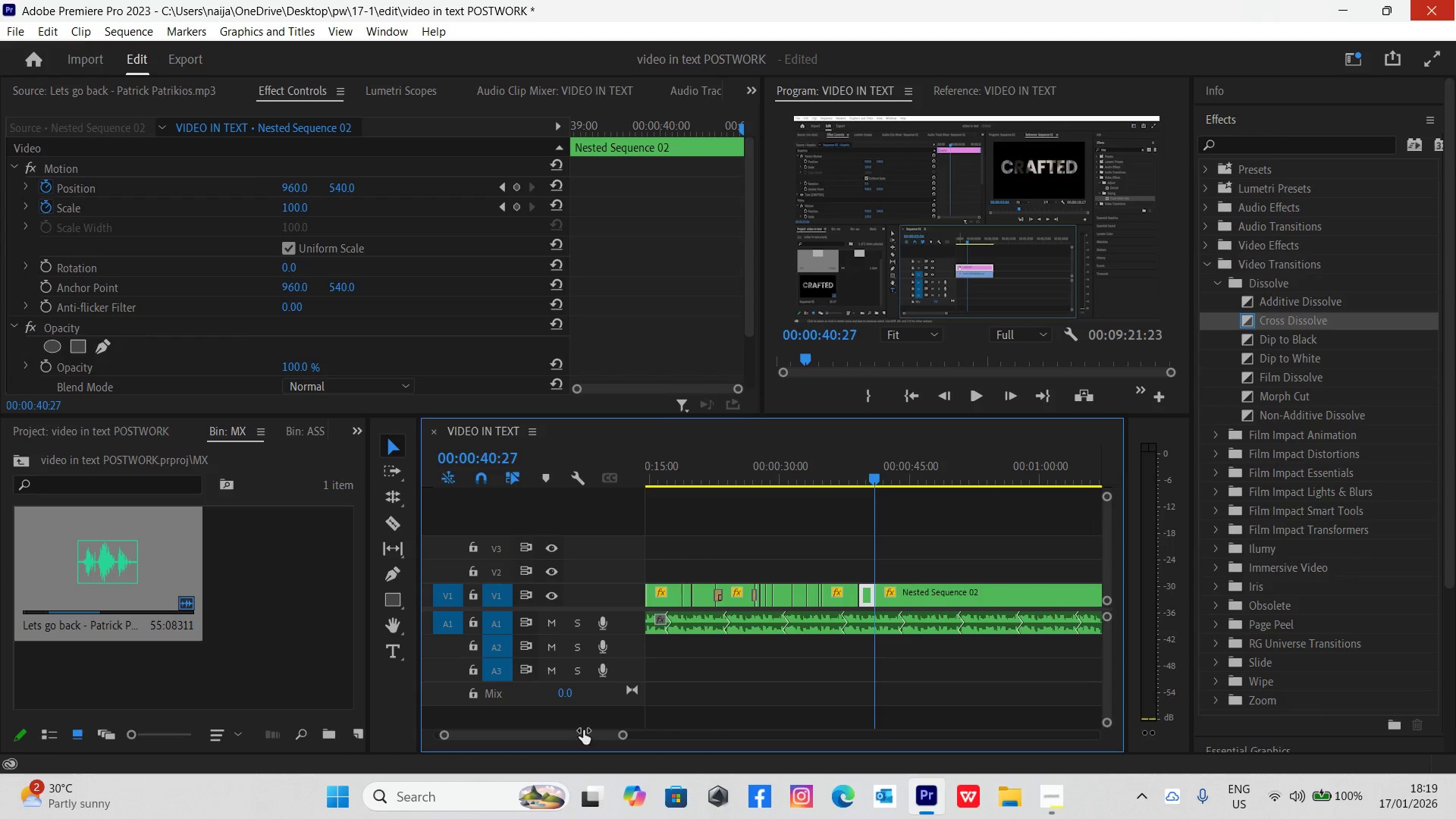 
key(Space)
 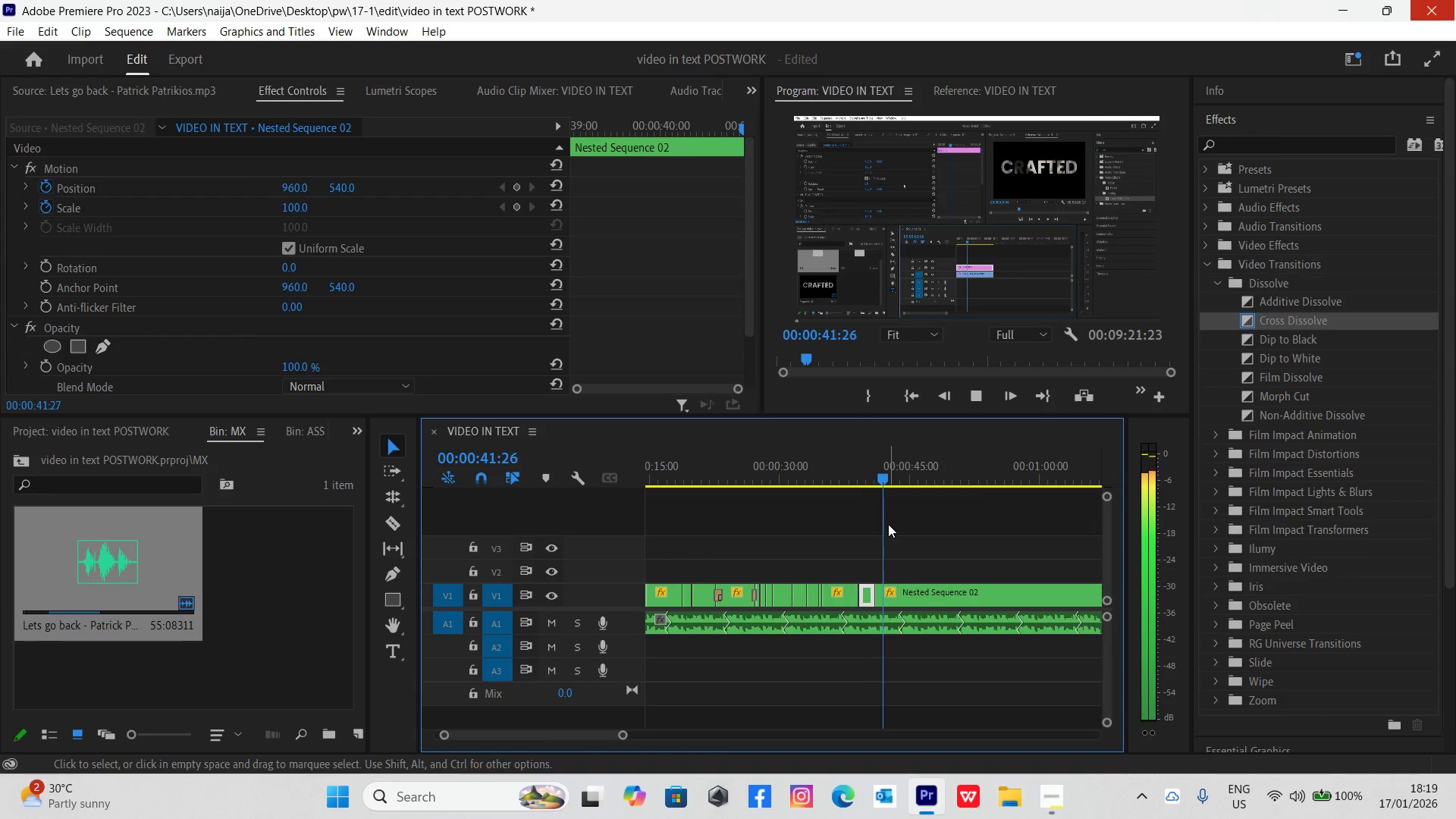 
key(Space)
 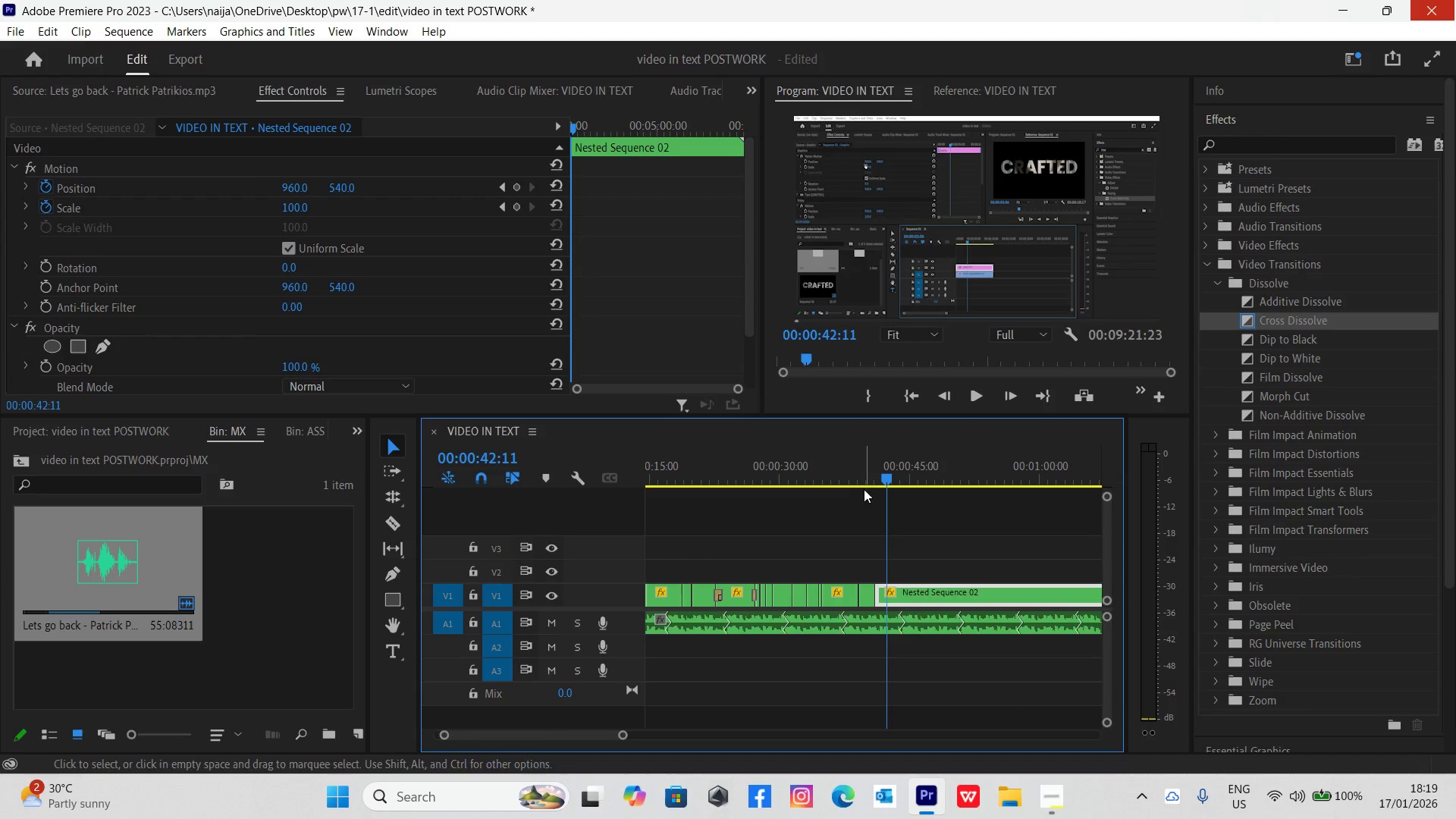 
left_click([860, 474])
 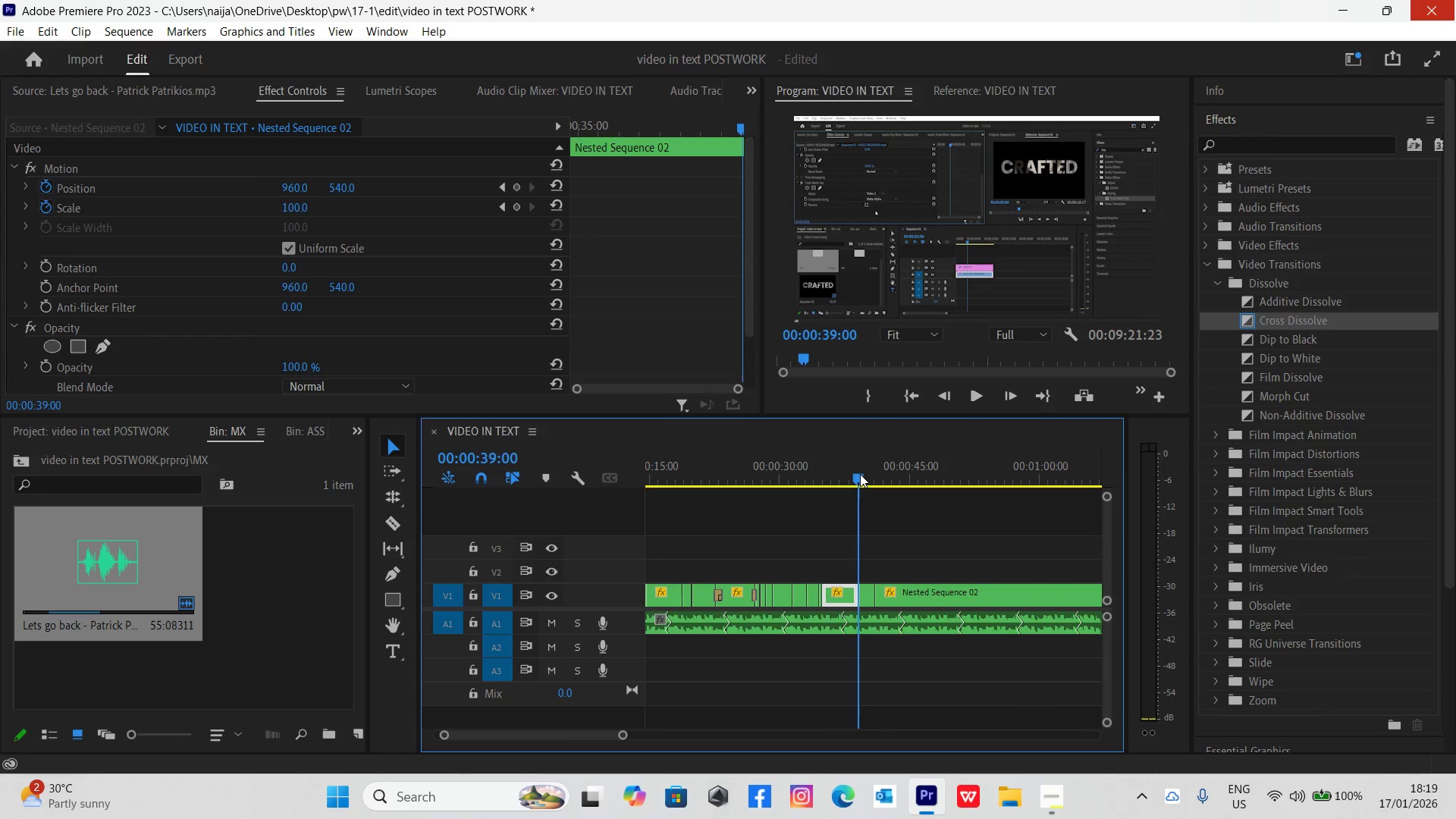 
key(Space)
 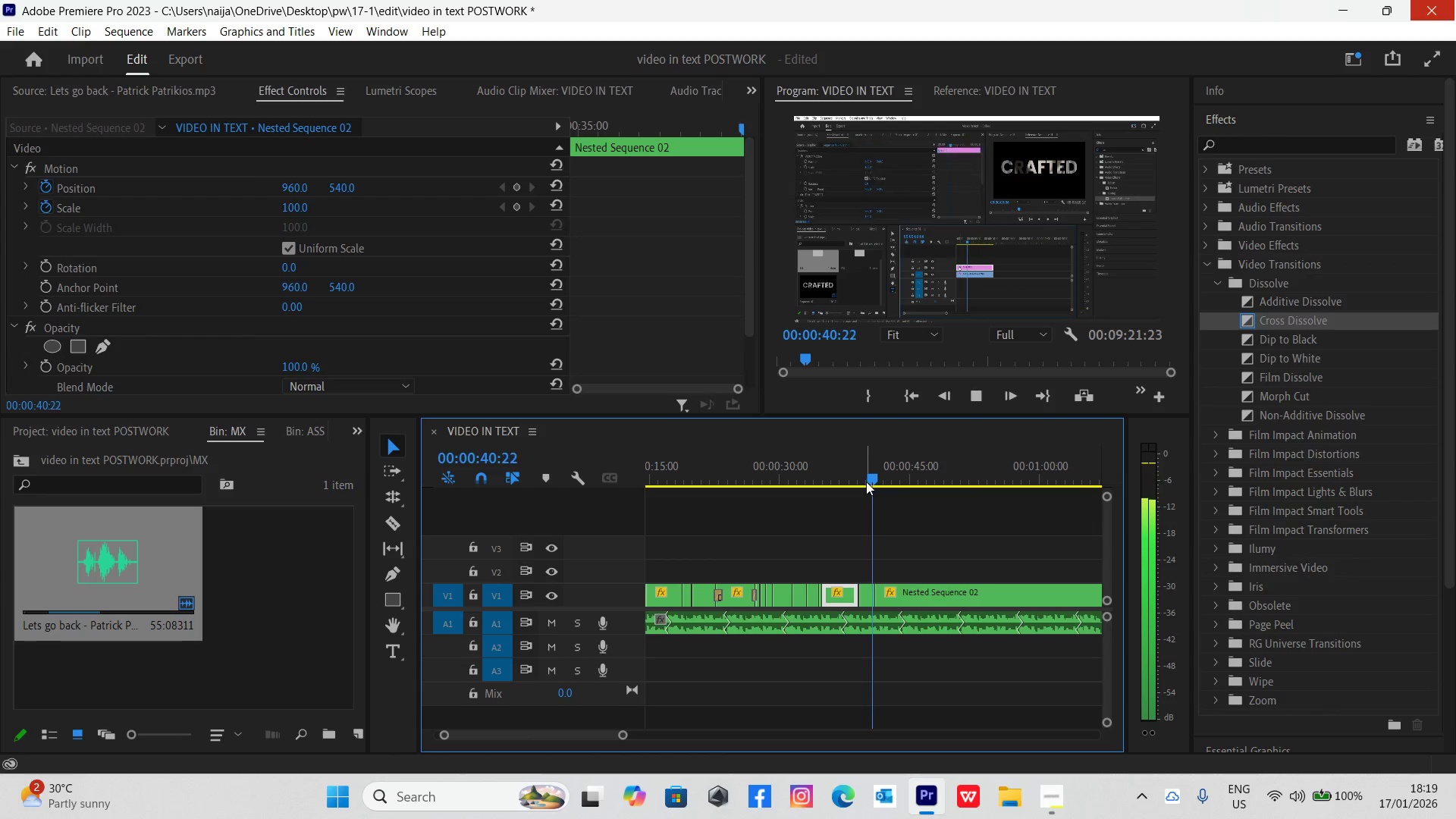 
key(Space)
 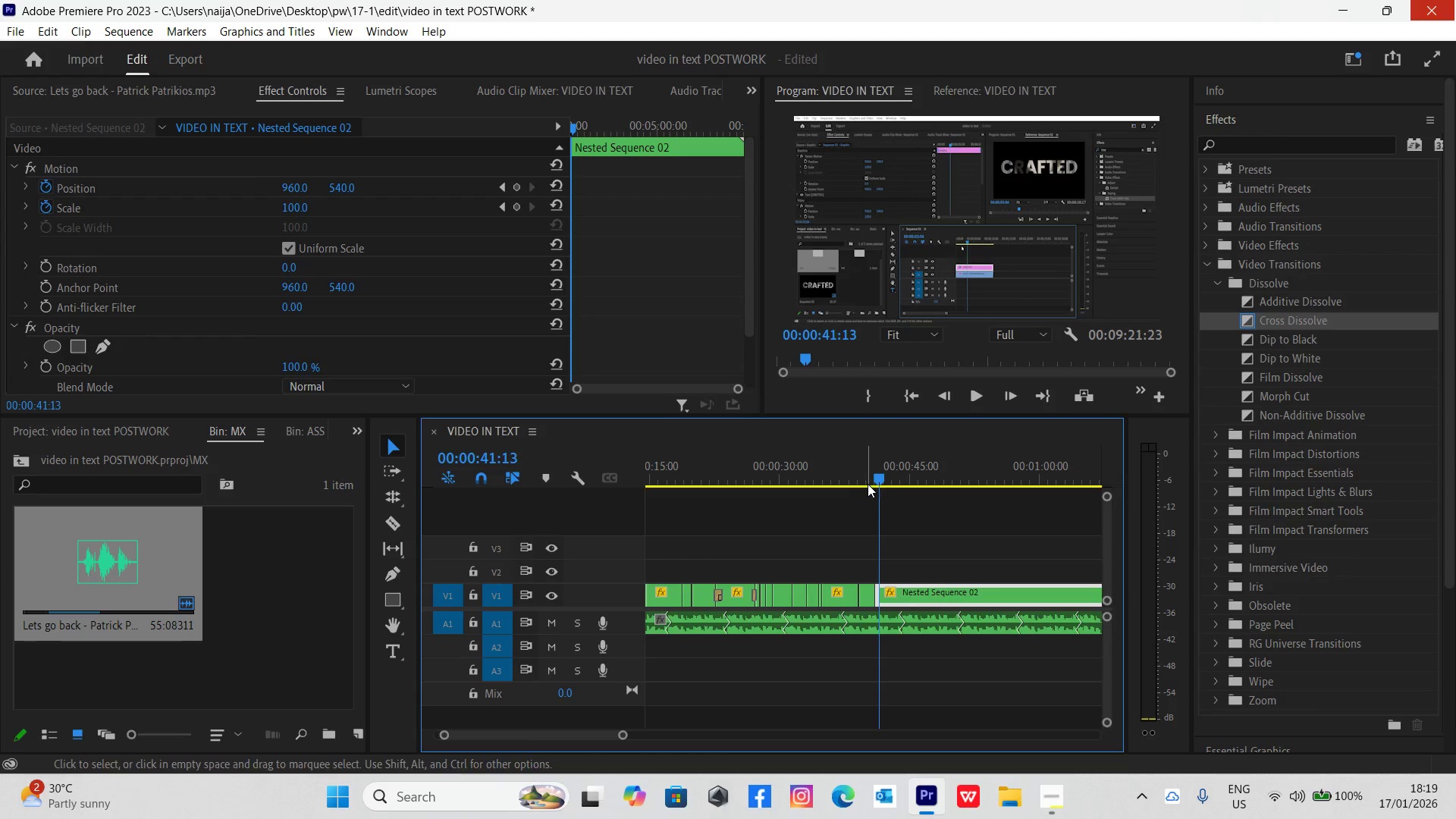 
left_click([868, 475])
 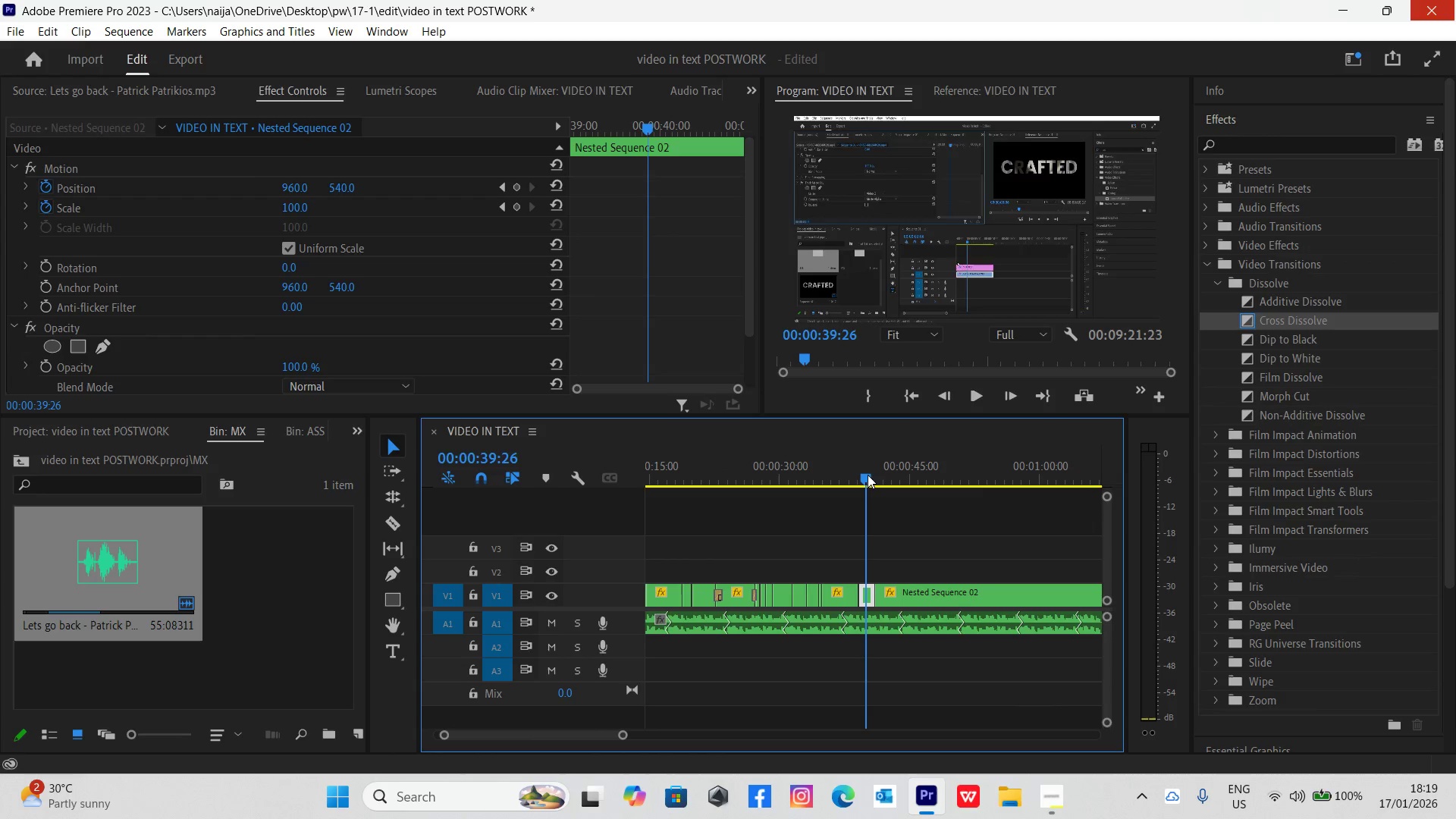 
key(Space)
 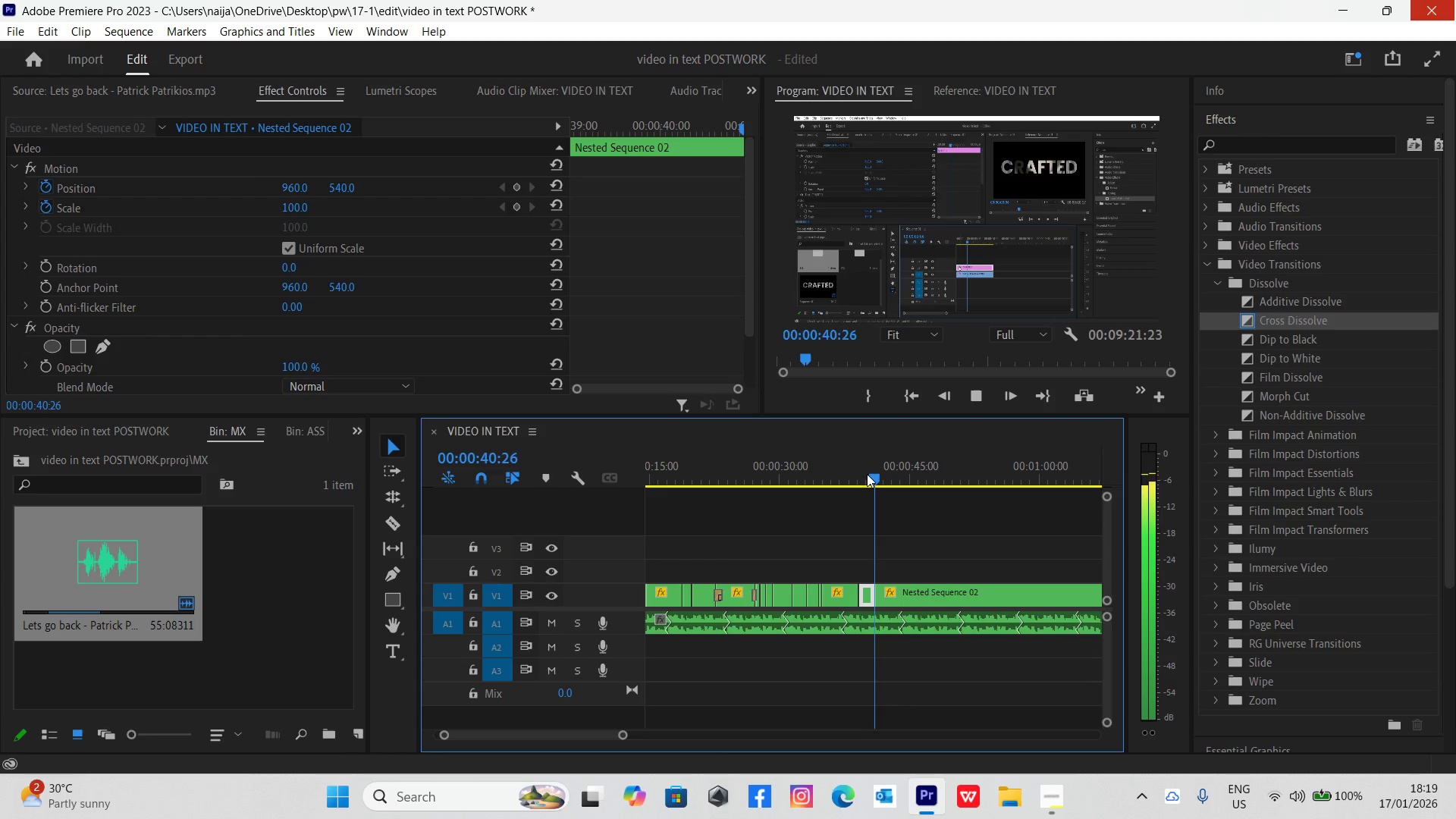 
key(Space)
 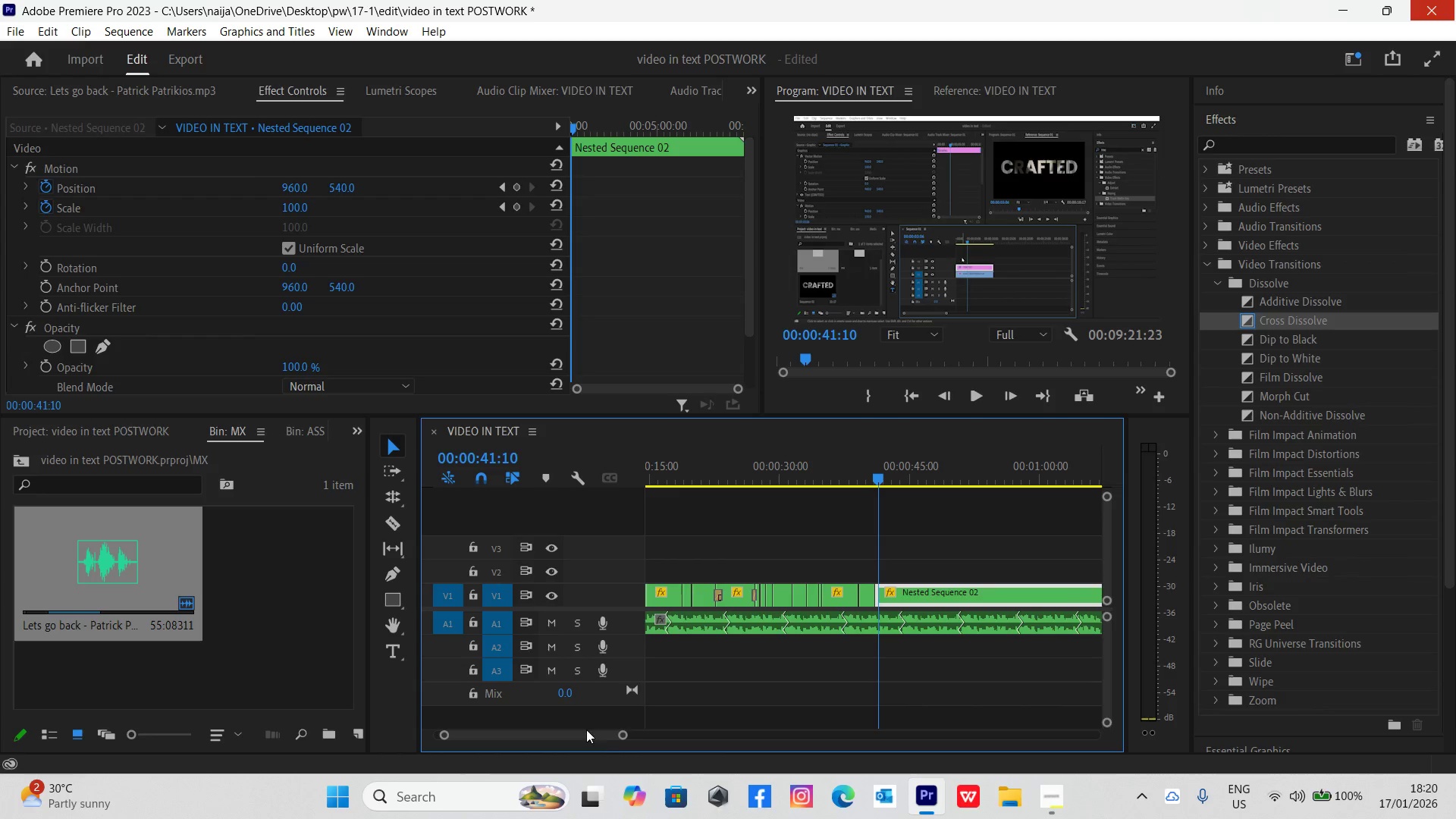 
left_click_drag(start_coordinate=[620, 734], to_coordinate=[573, 730])
 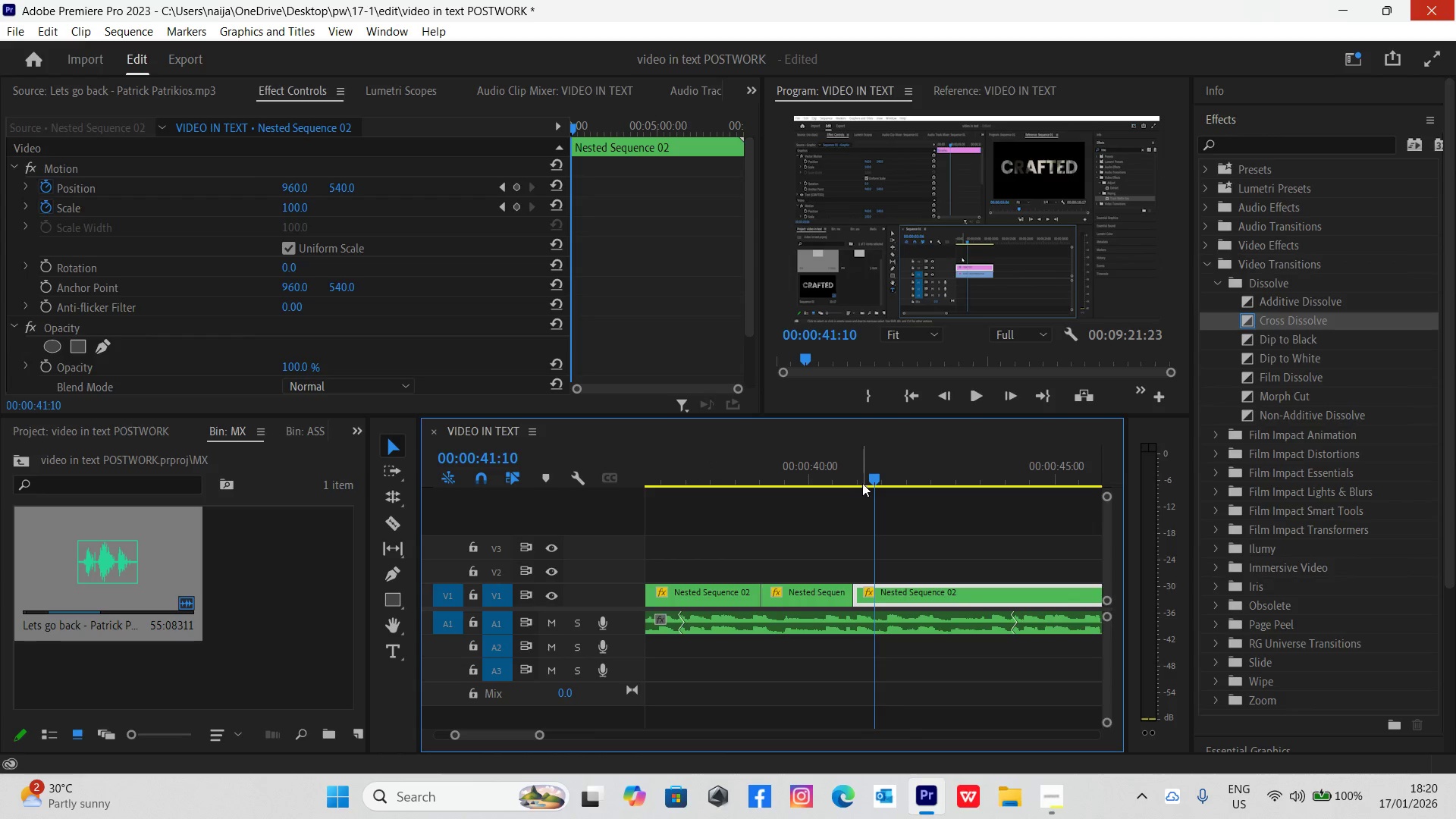 
left_click_drag(start_coordinate=[869, 474], to_coordinate=[901, 489])
 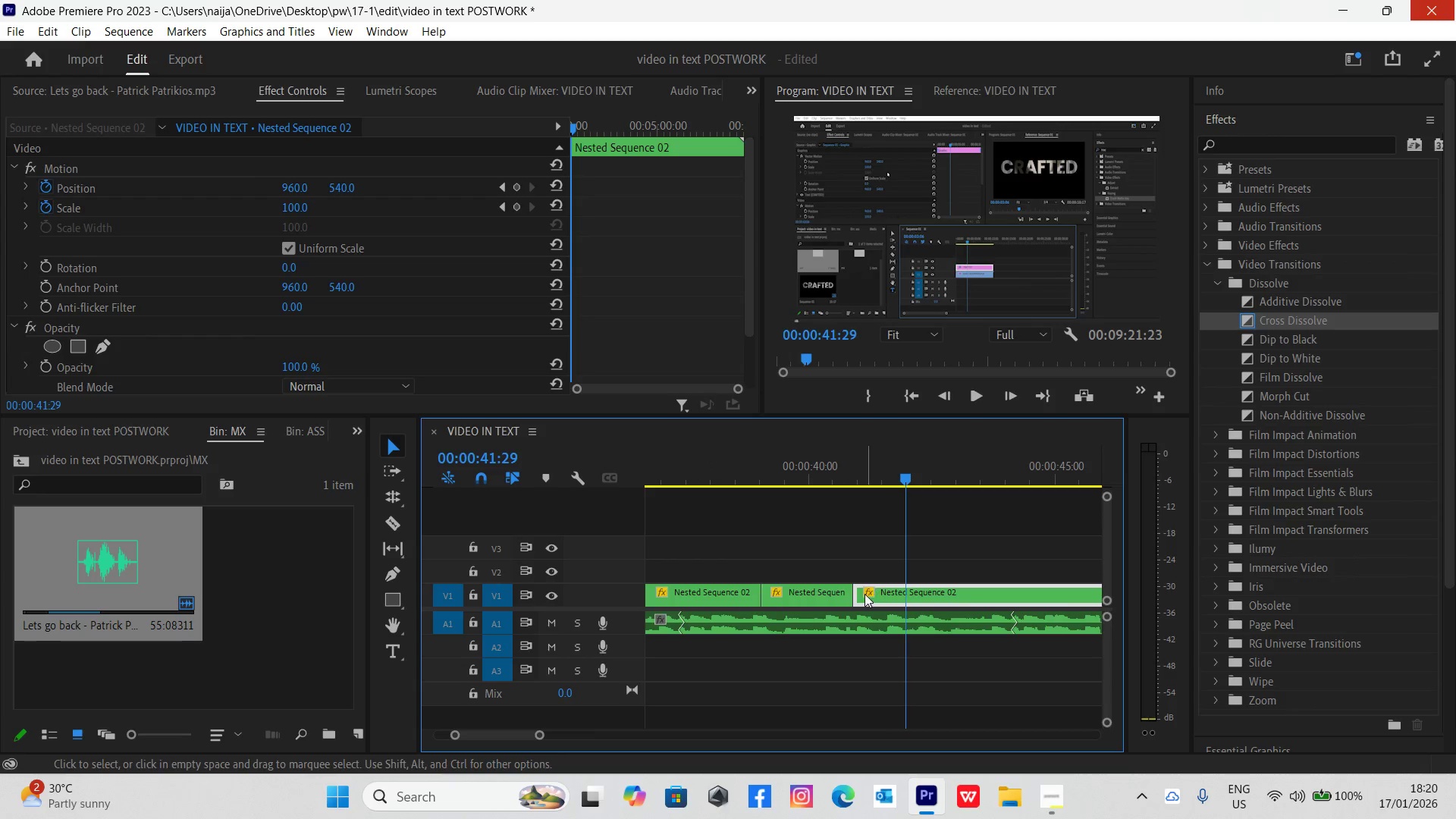 
left_click_drag(start_coordinate=[855, 595], to_coordinate=[905, 596])
 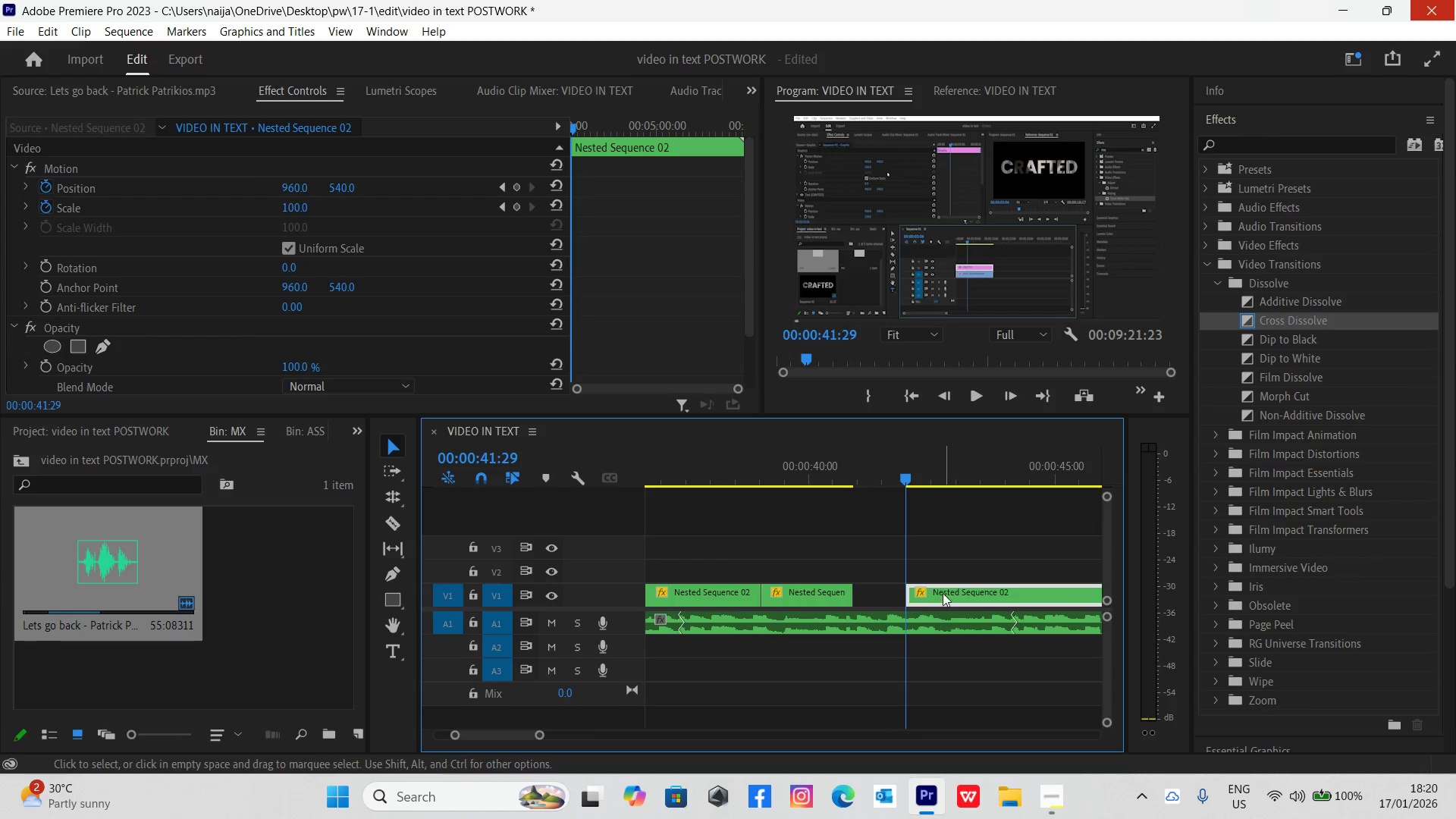 
left_click_drag(start_coordinate=[945, 592], to_coordinate=[898, 590])
 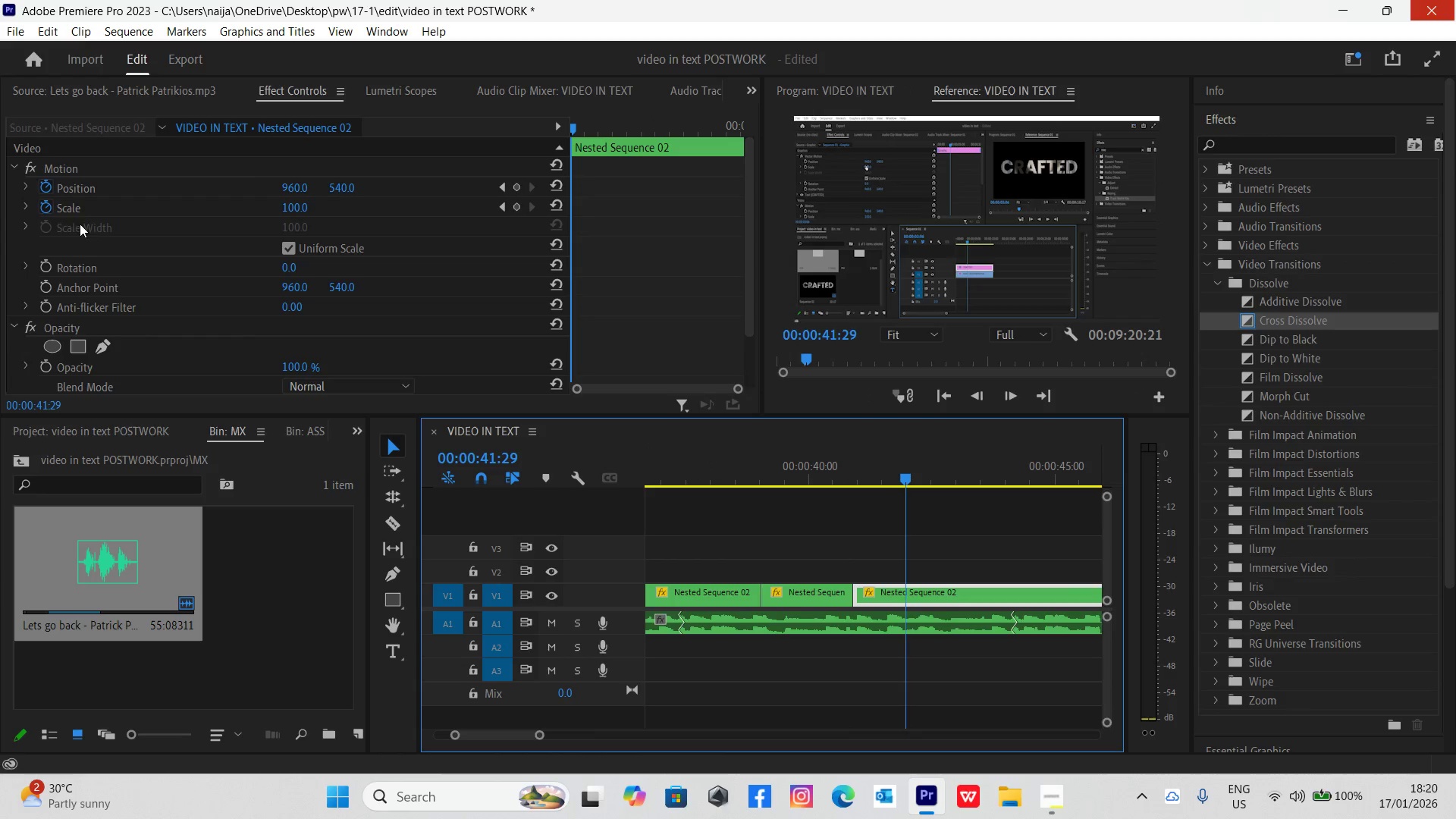 
left_click([45, 207])
 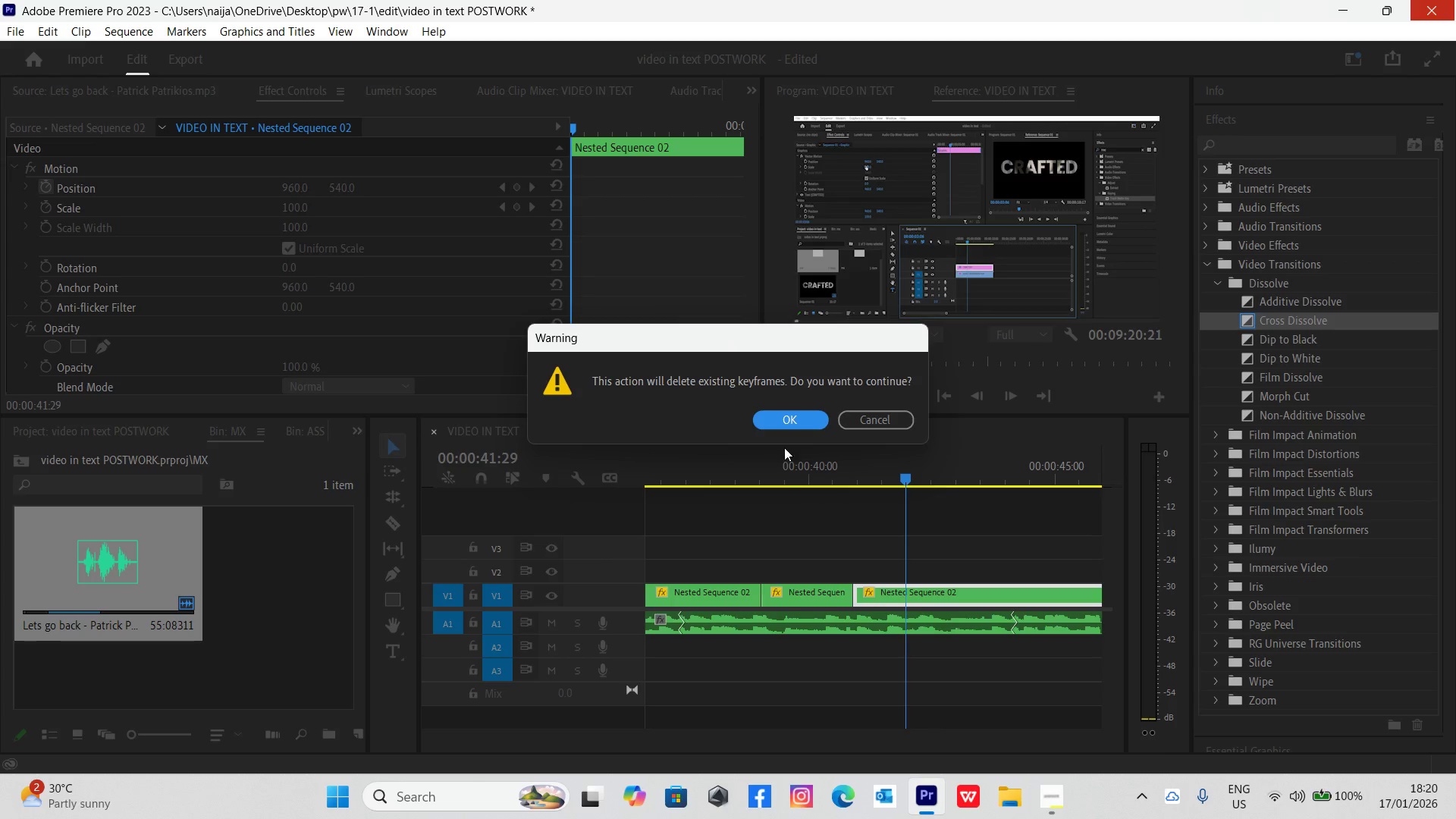 
left_click([779, 428])
 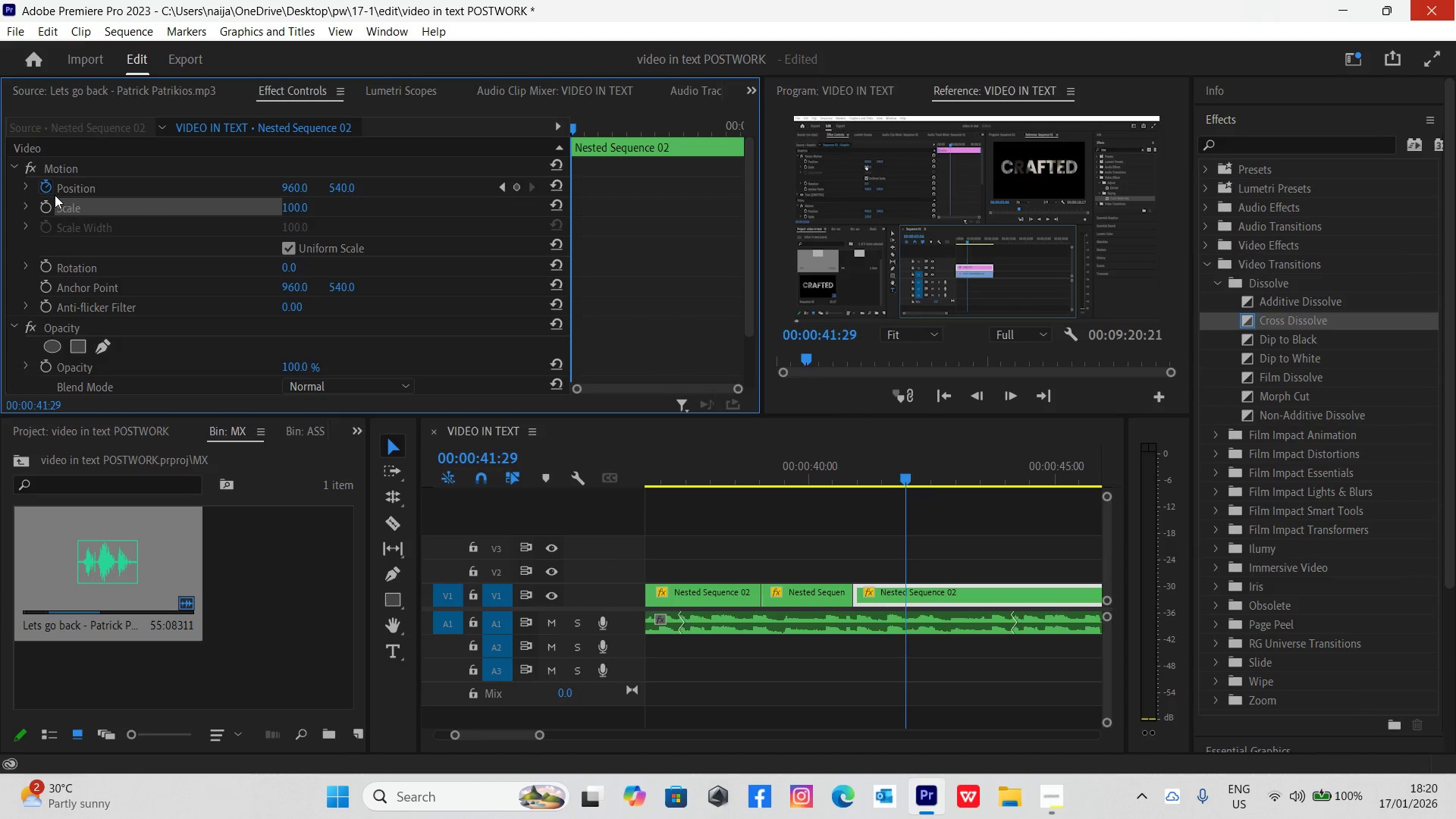 
left_click([40, 189])
 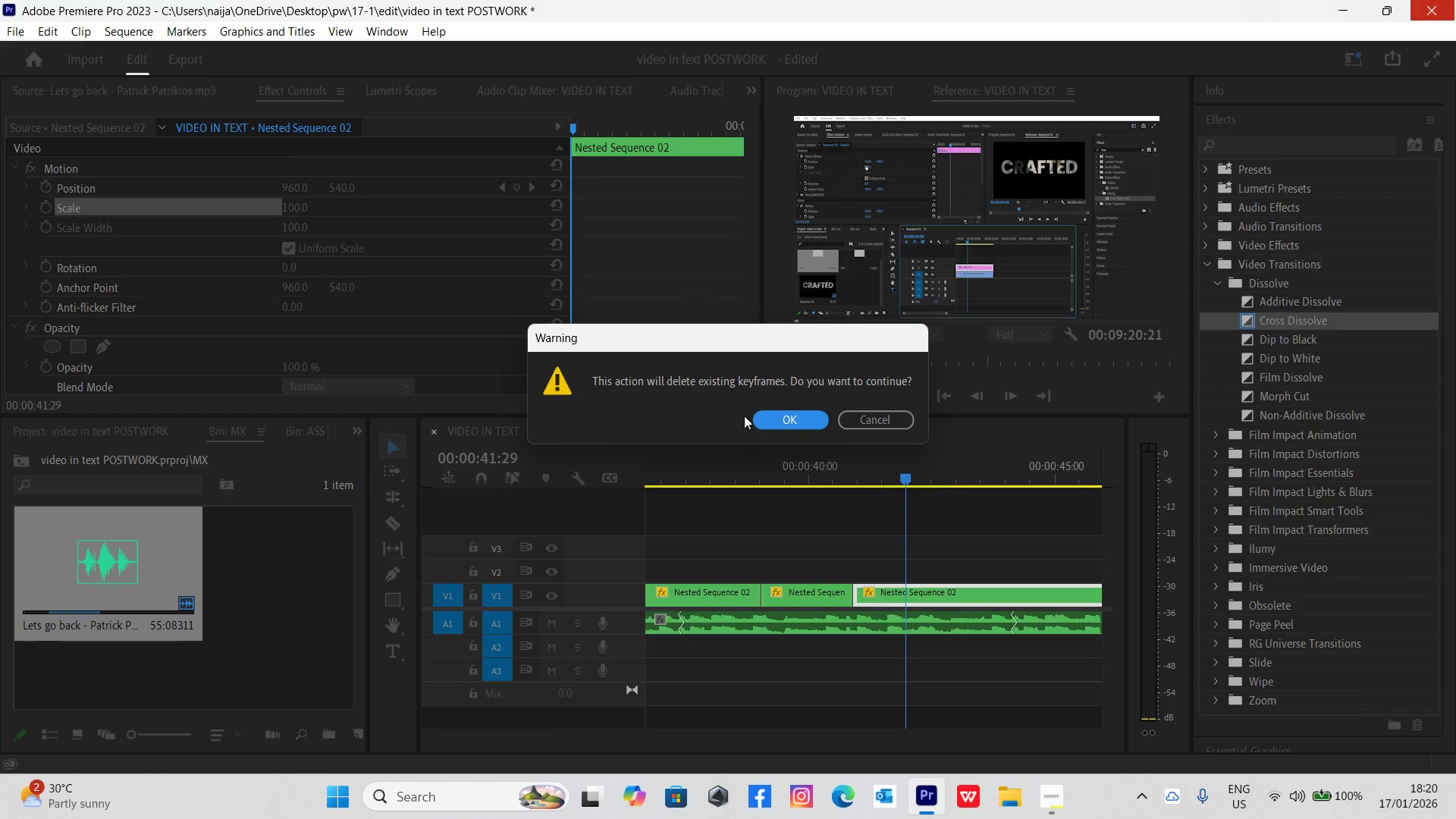 
left_click([761, 421])
 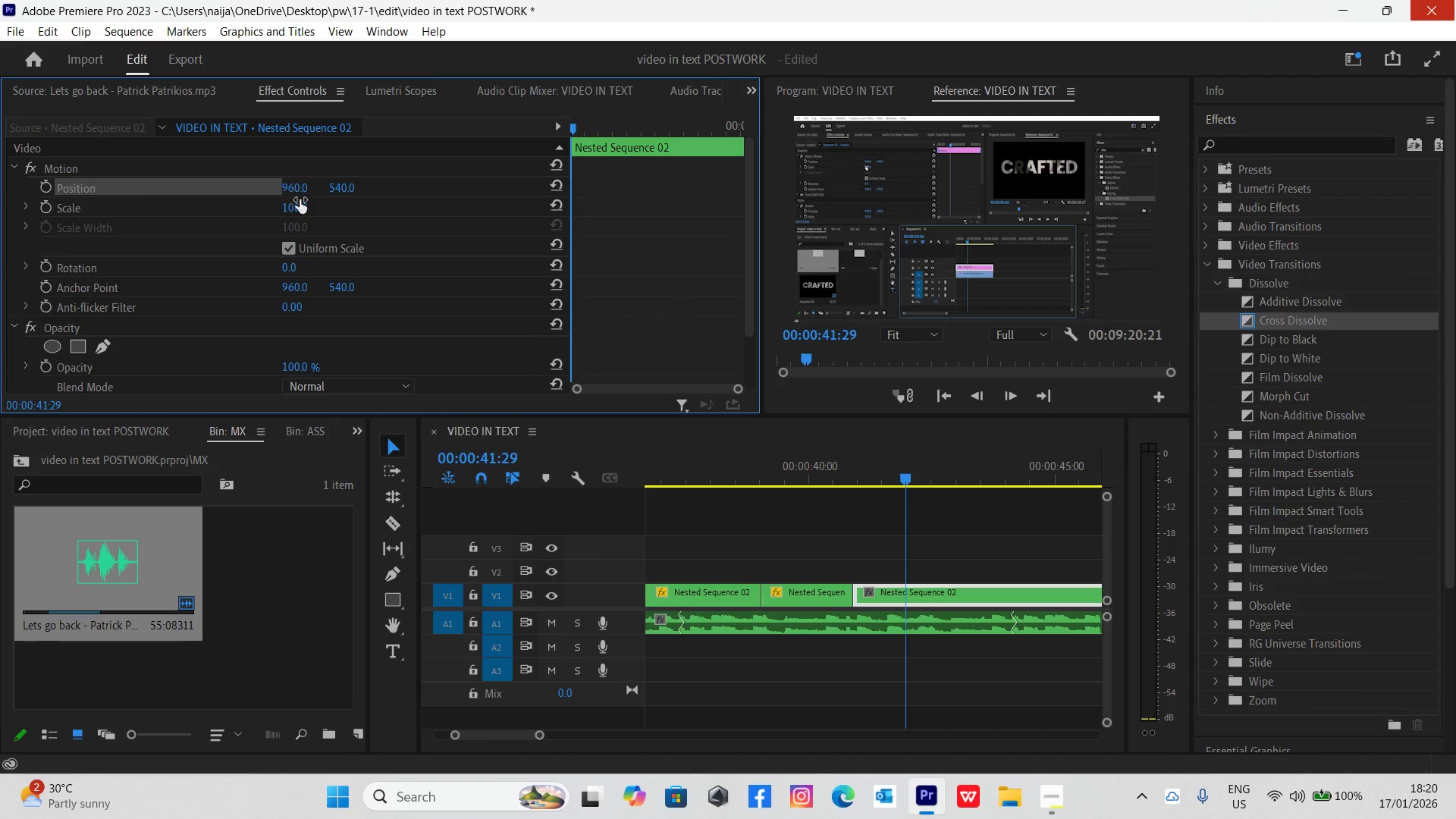 
left_click([300, 206])
 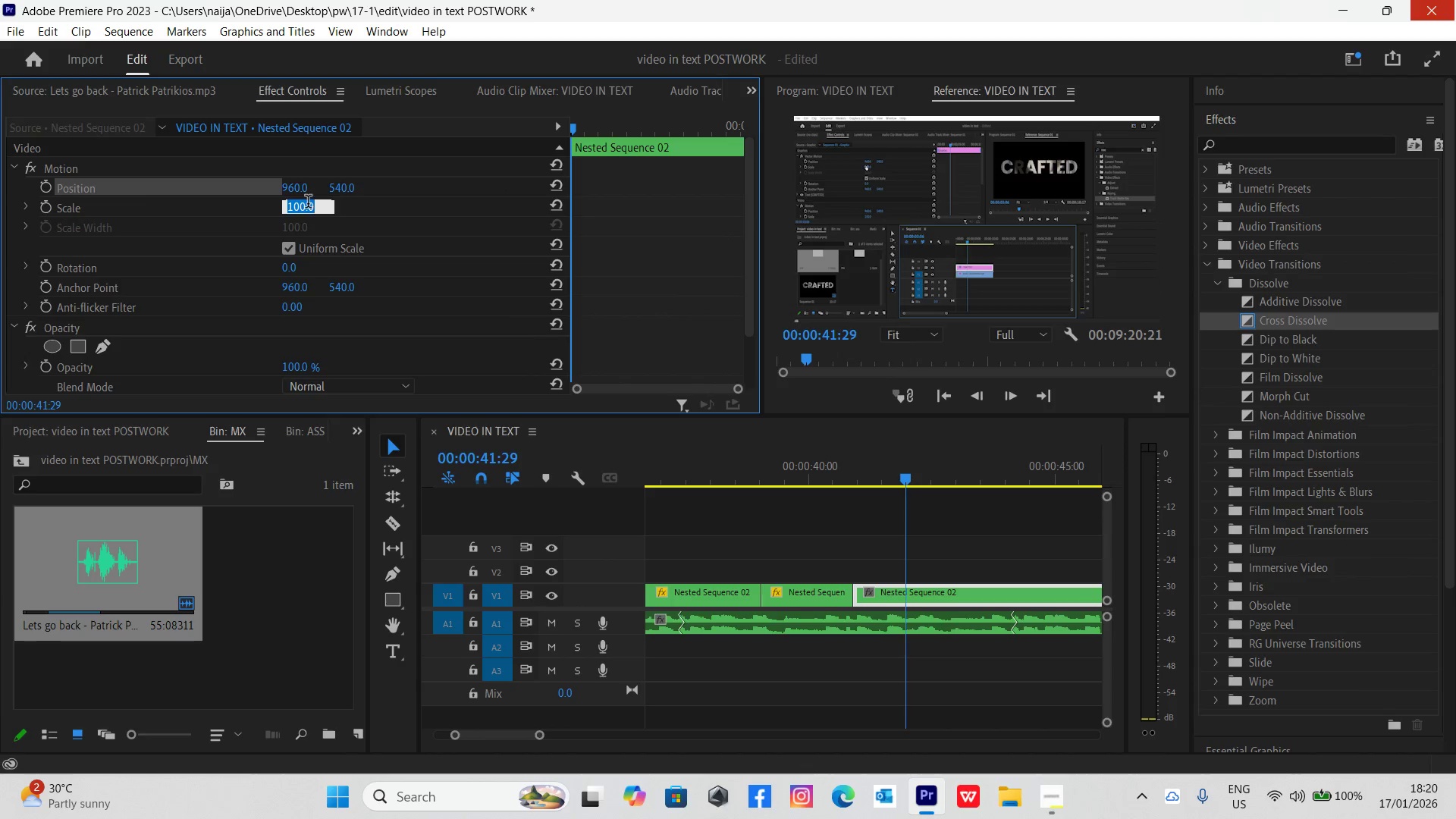 
type(200)
 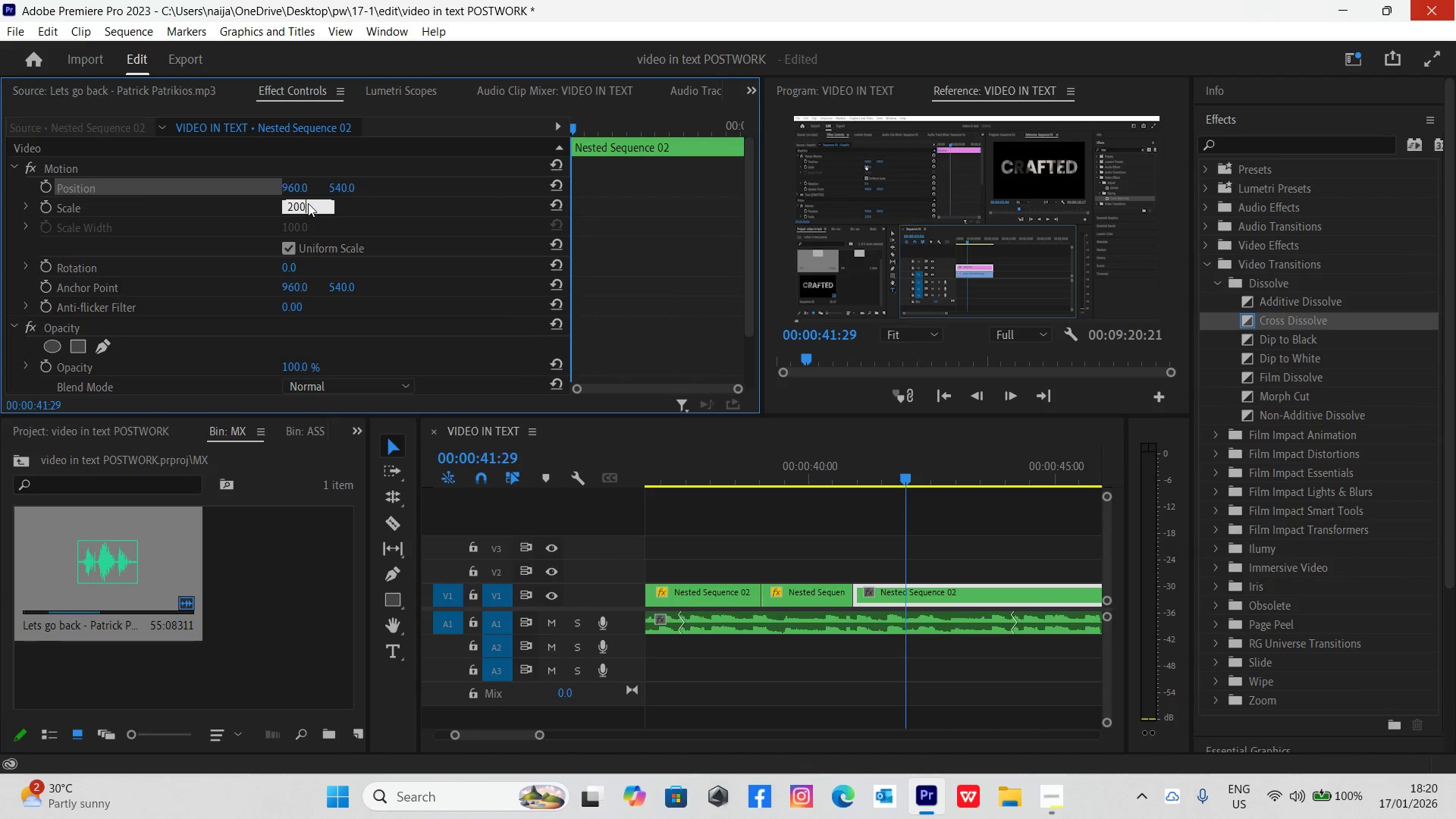 
key(Enter)
 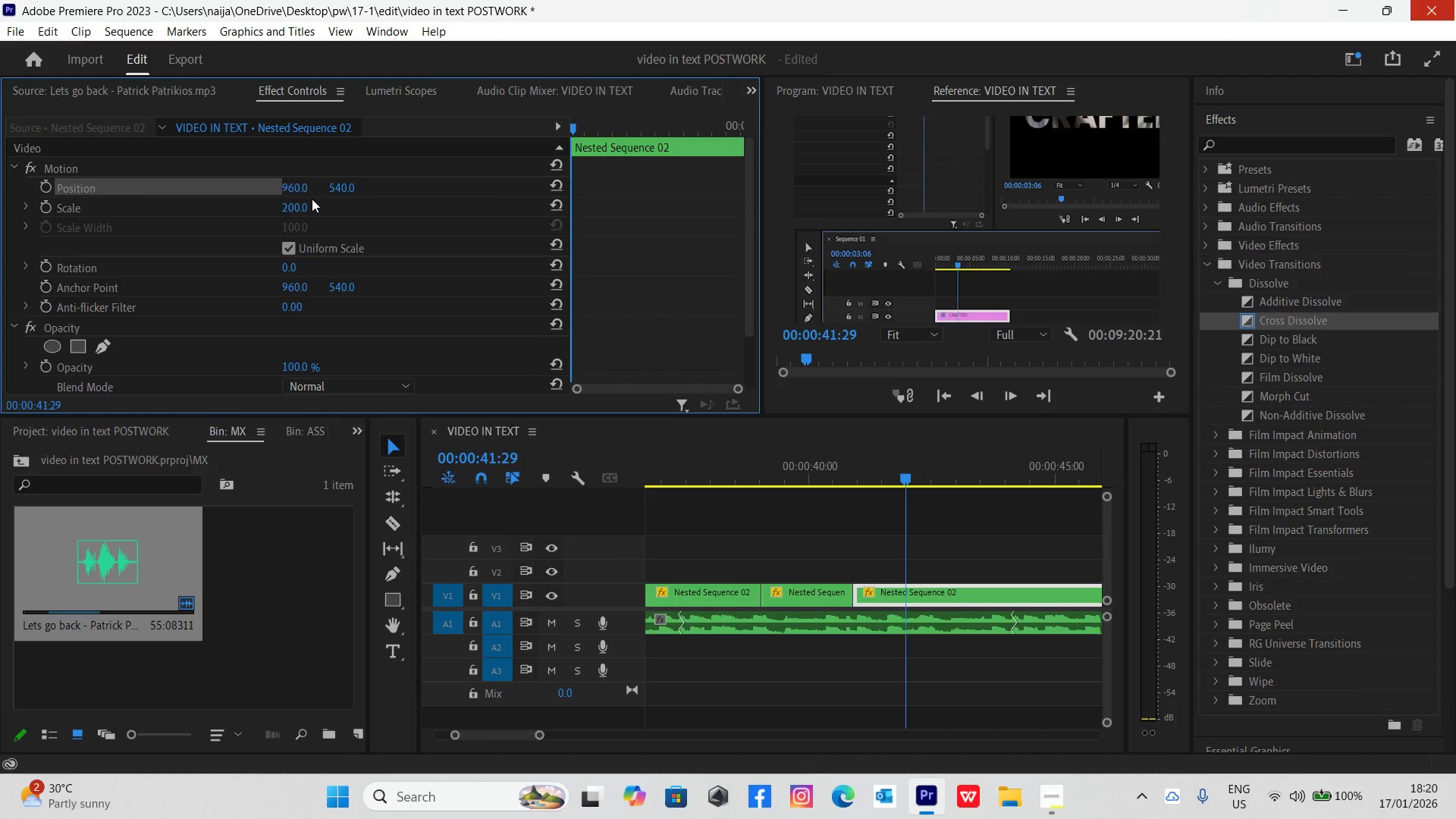 
left_click_drag(start_coordinate=[328, 190], to_coordinate=[350, 190])
 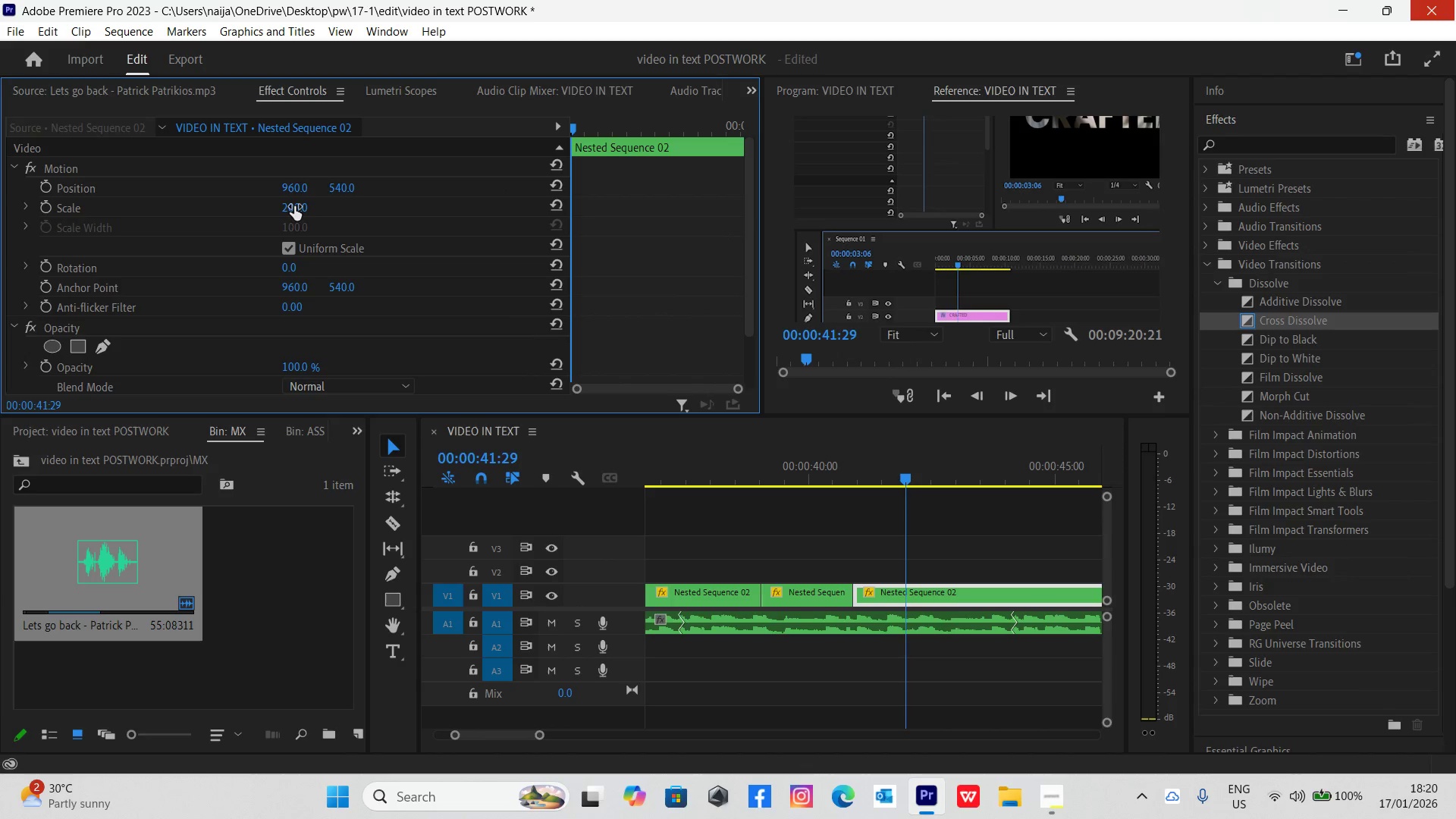 
left_click([296, 205])
 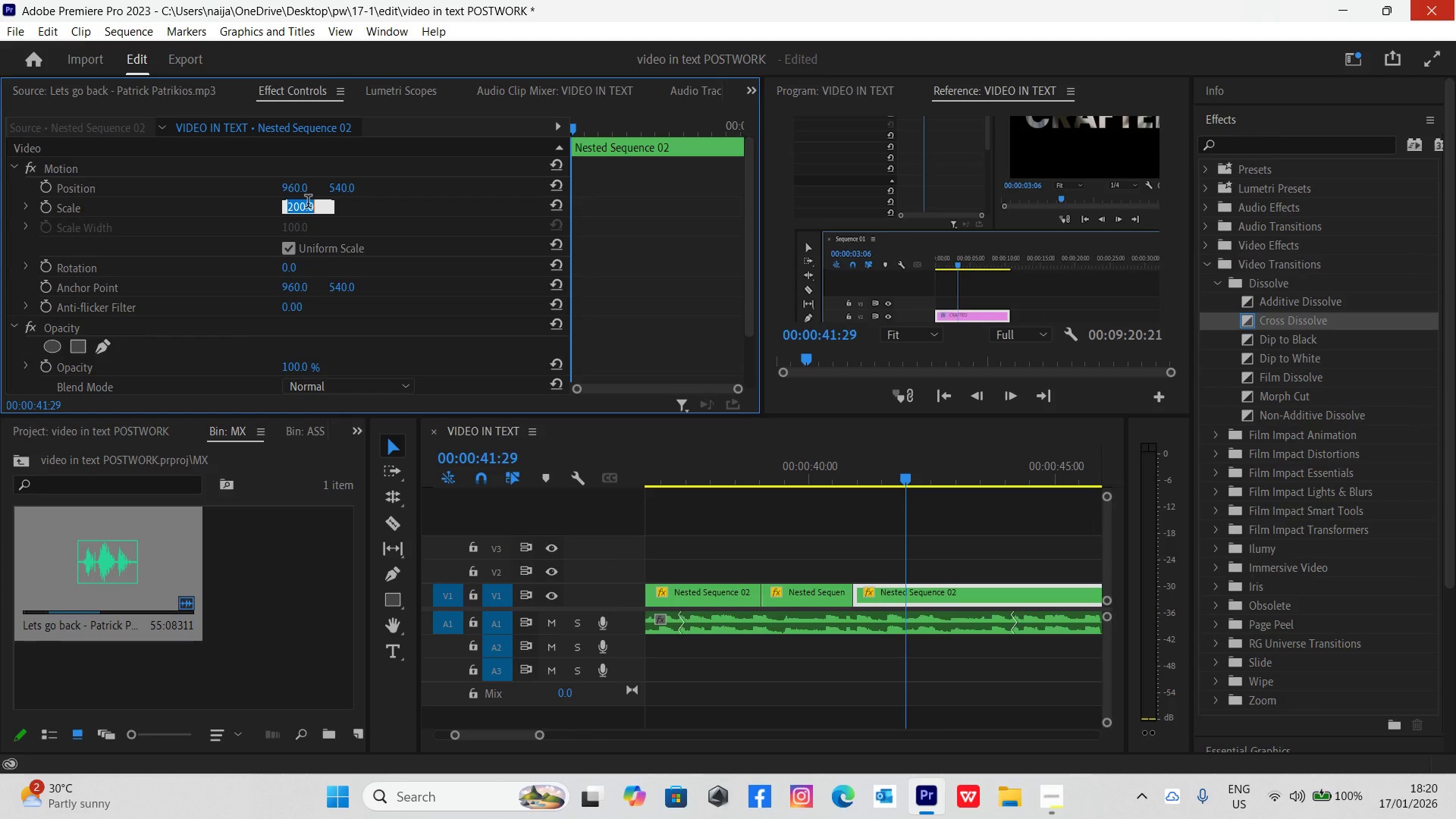 
type(15)
 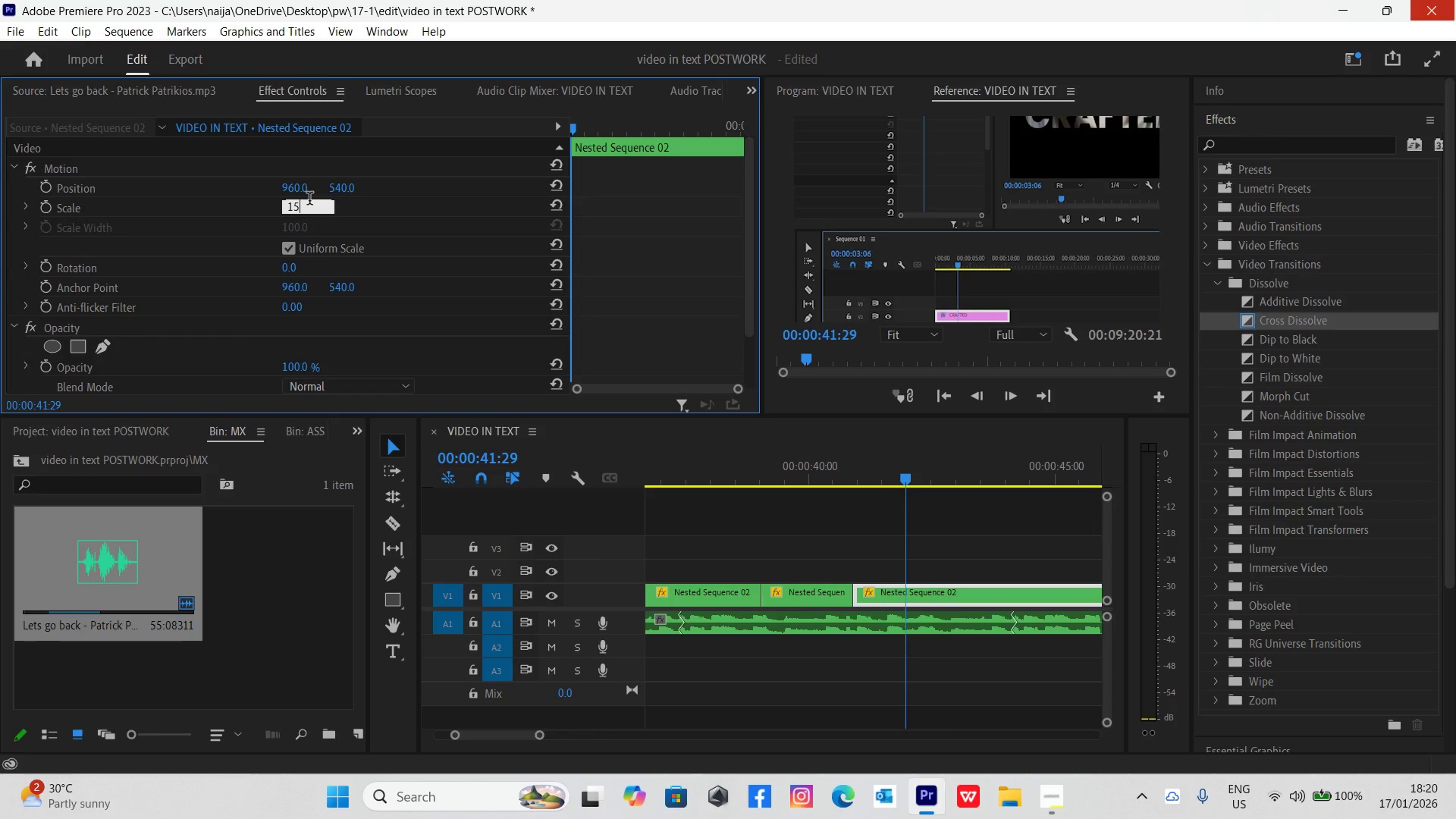 
key(6)
 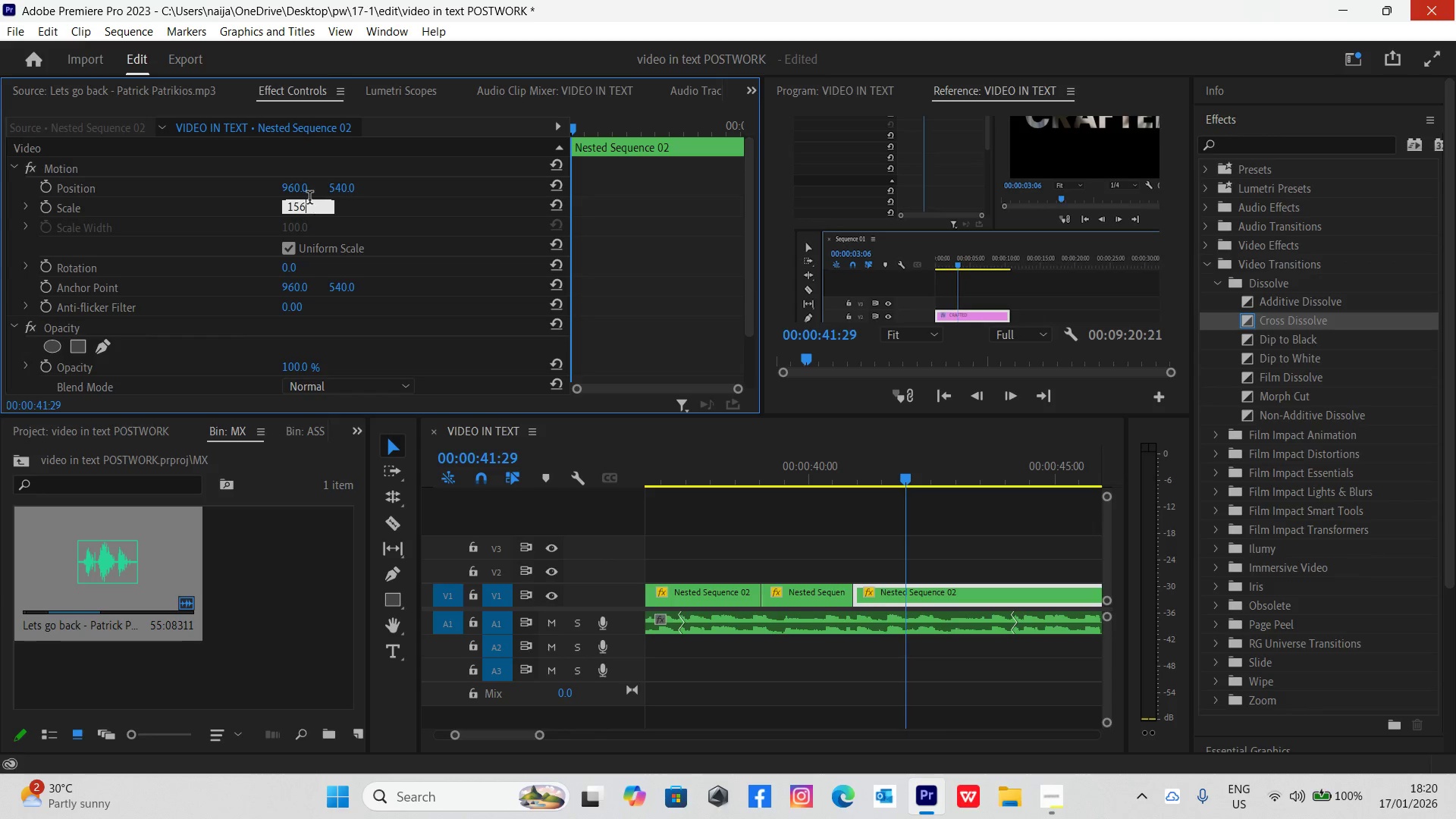 
key(Enter)
 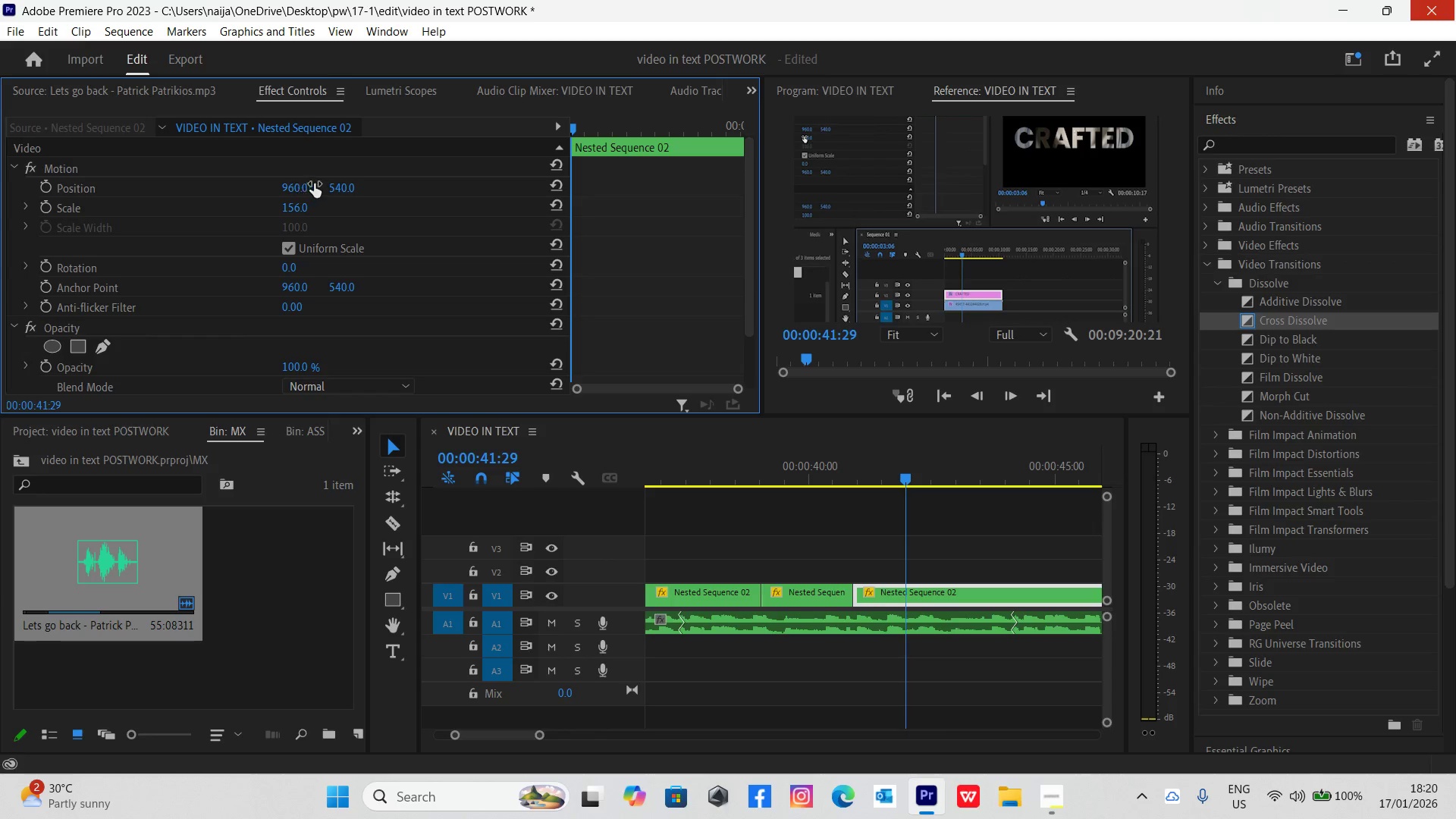 
left_click_drag(start_coordinate=[334, 184], to_coordinate=[520, 166])
 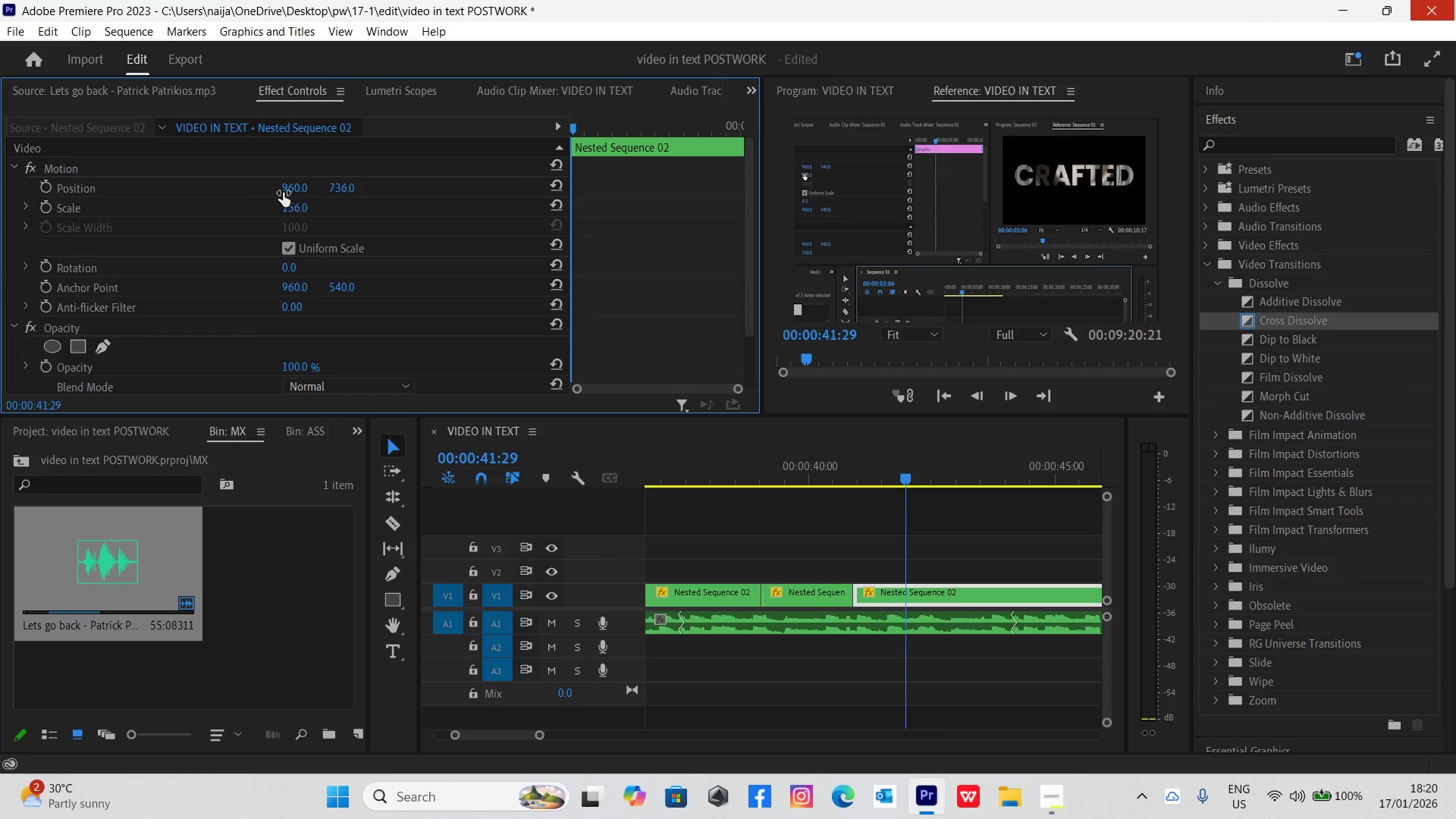 
left_click_drag(start_coordinate=[290, 189], to_coordinate=[428, 179])
 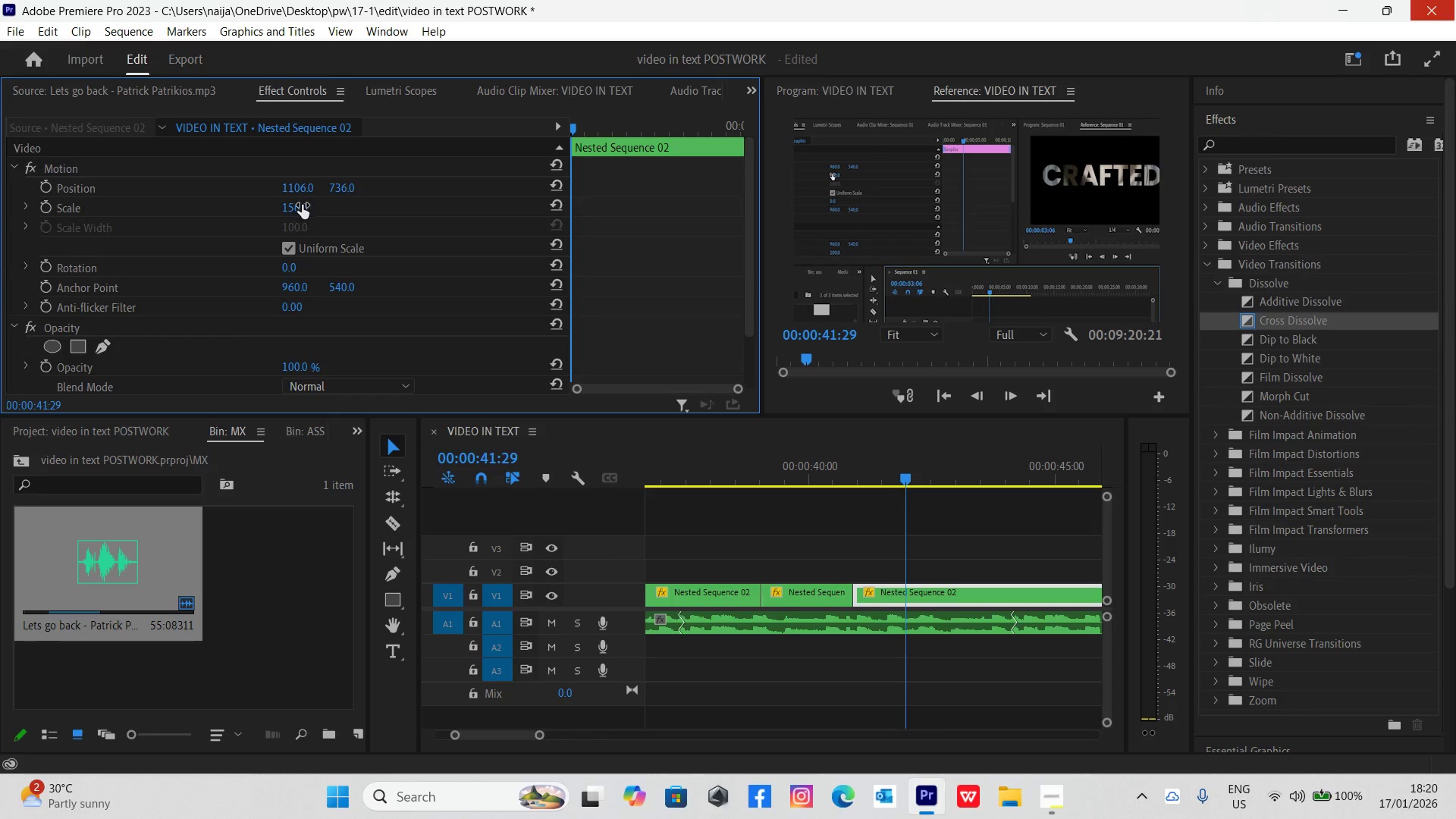 
left_click([297, 205])
 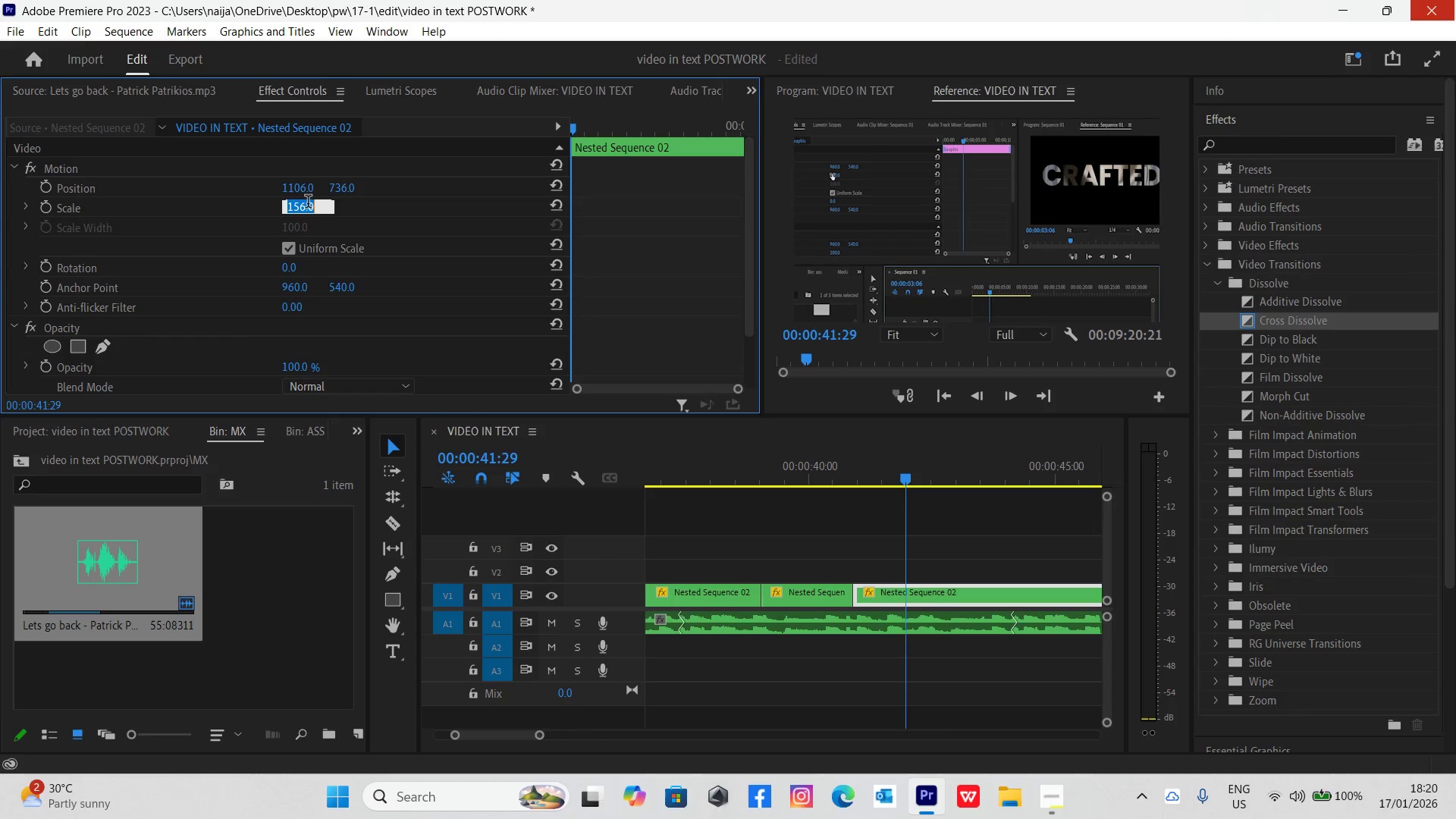 
type(140)
 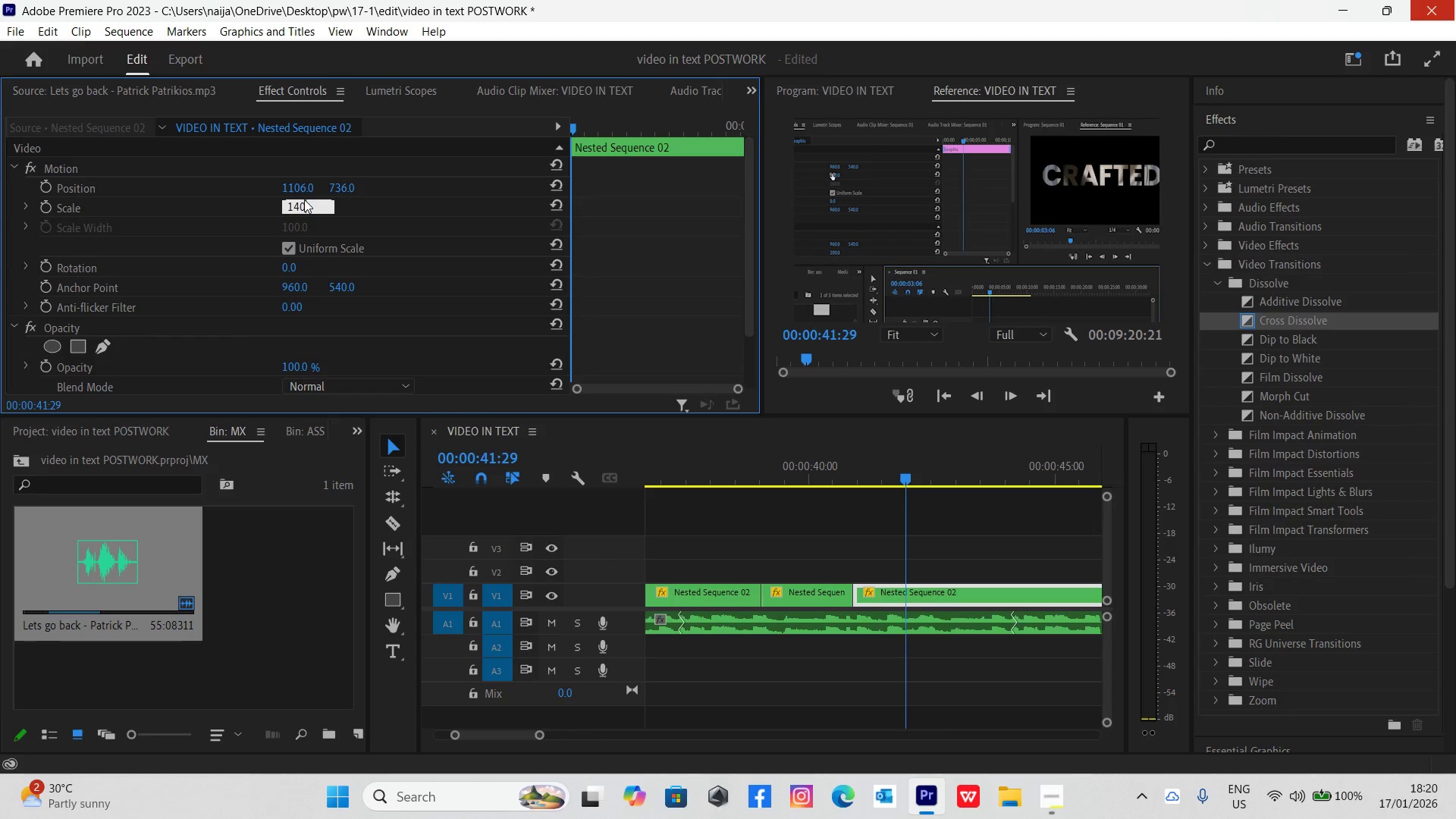 
key(Enter)
 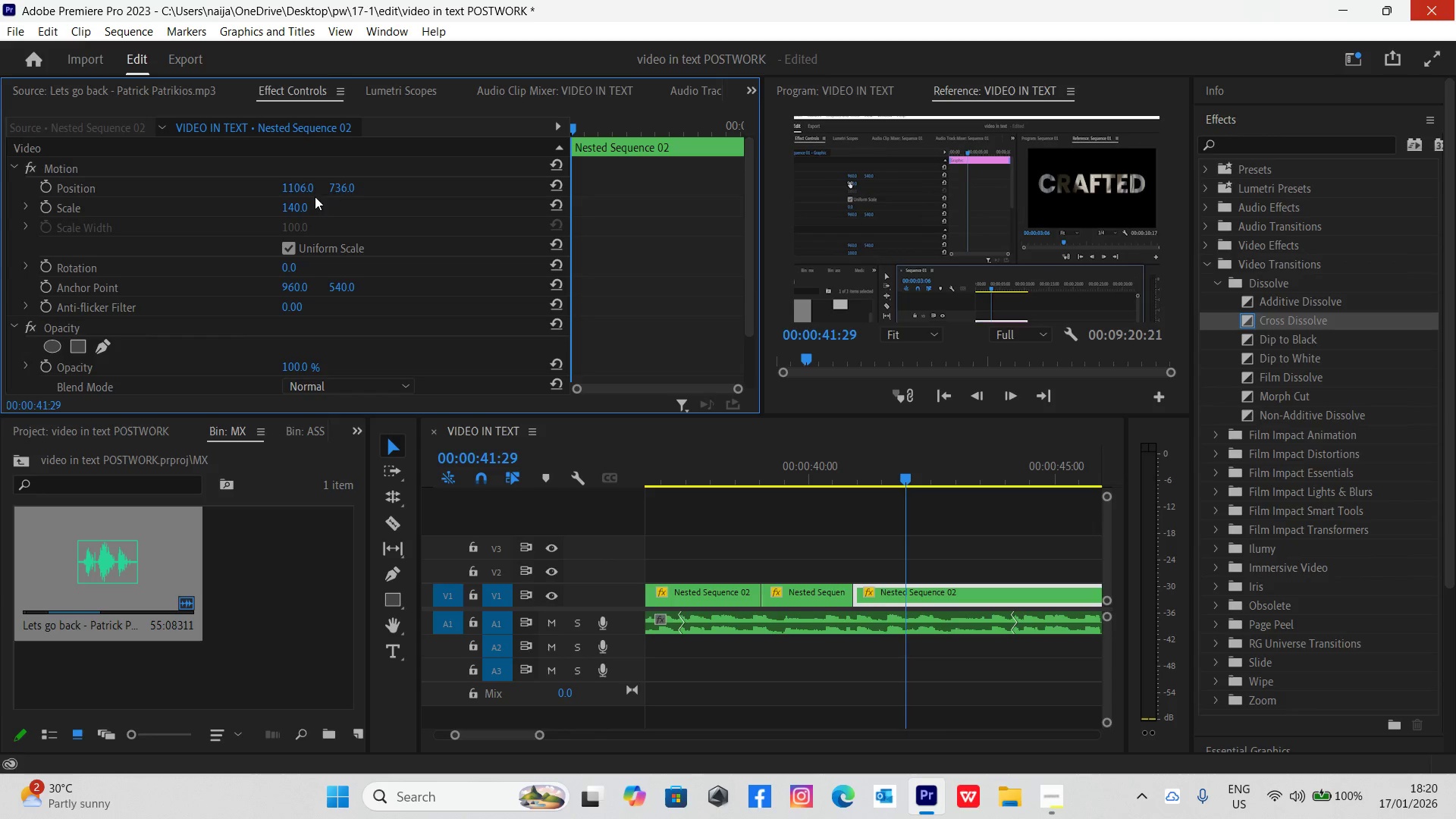 
left_click_drag(start_coordinate=[331, 187], to_coordinate=[259, 213])
 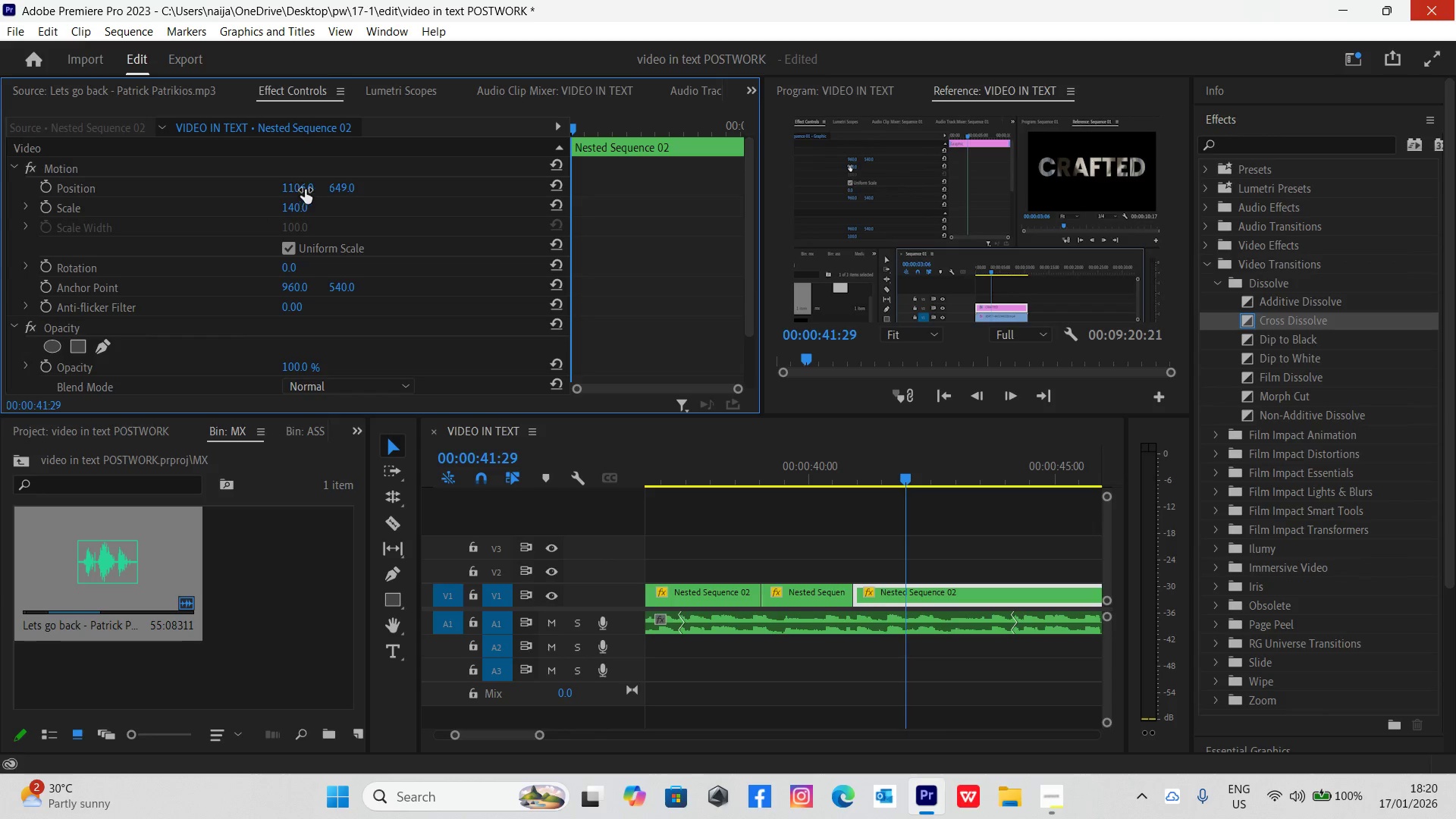 
left_click_drag(start_coordinate=[298, 190], to_coordinate=[515, 146])
 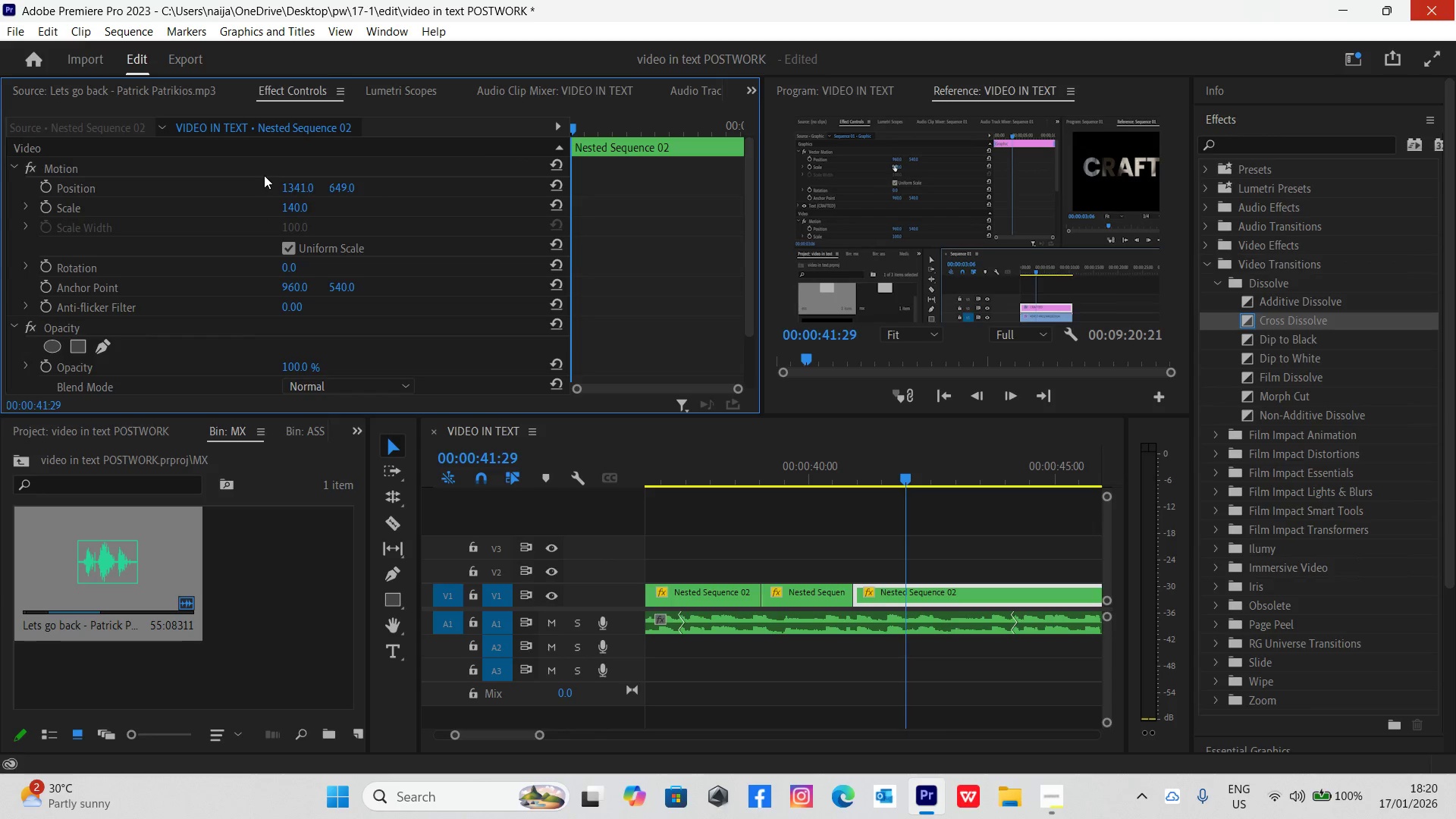 
left_click([289, 206])
 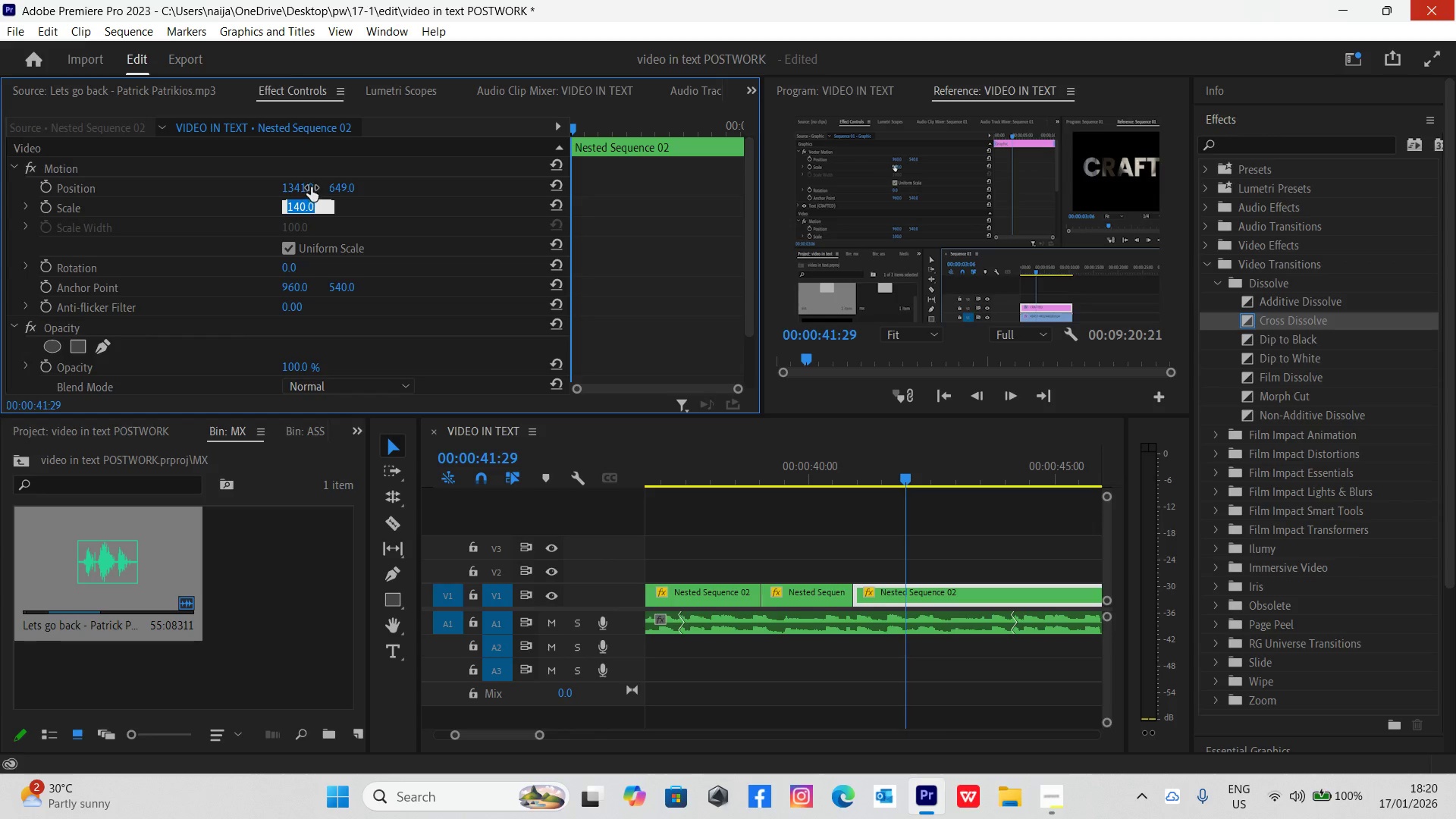 
type(136)
 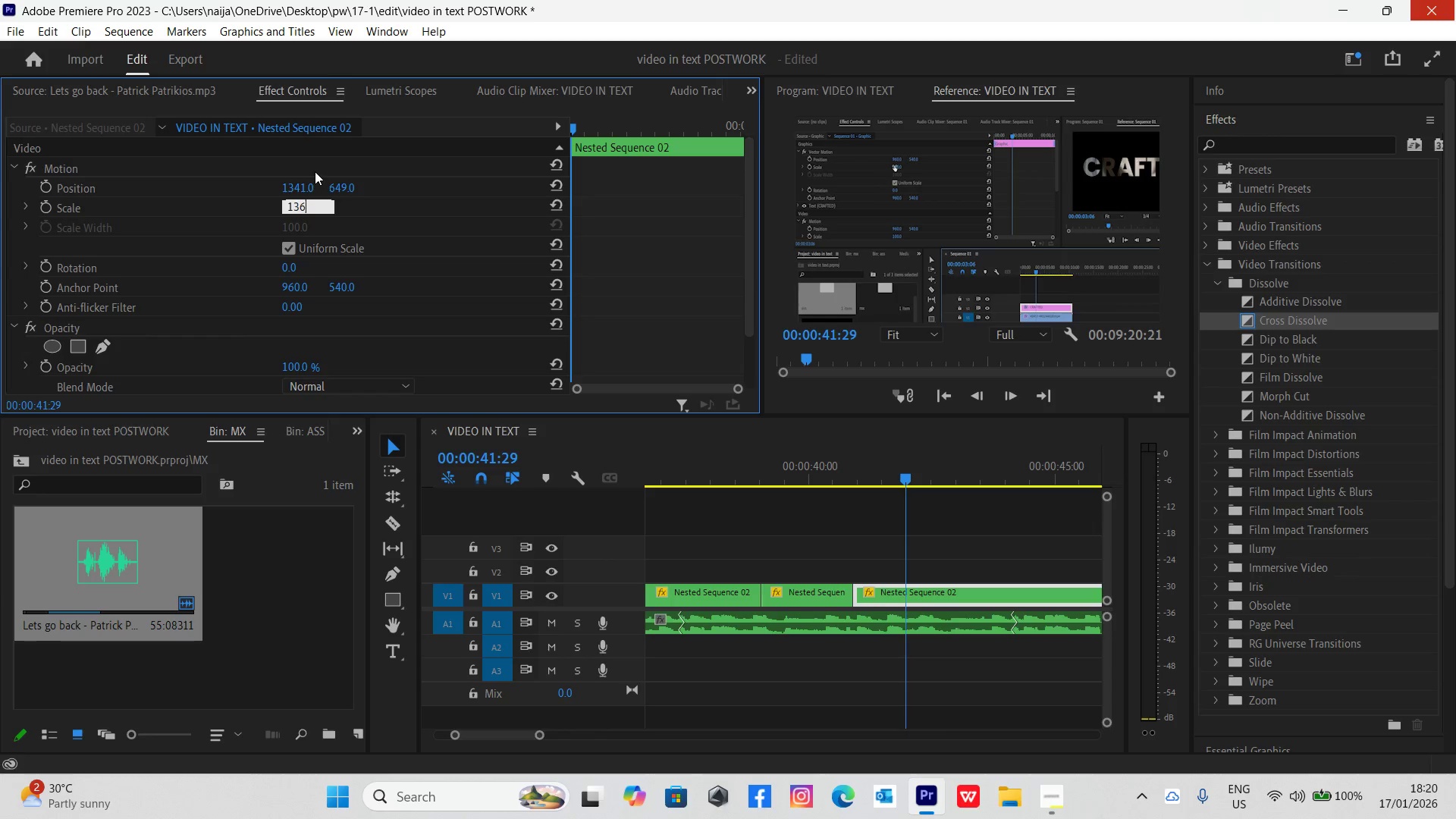 
key(Enter)
 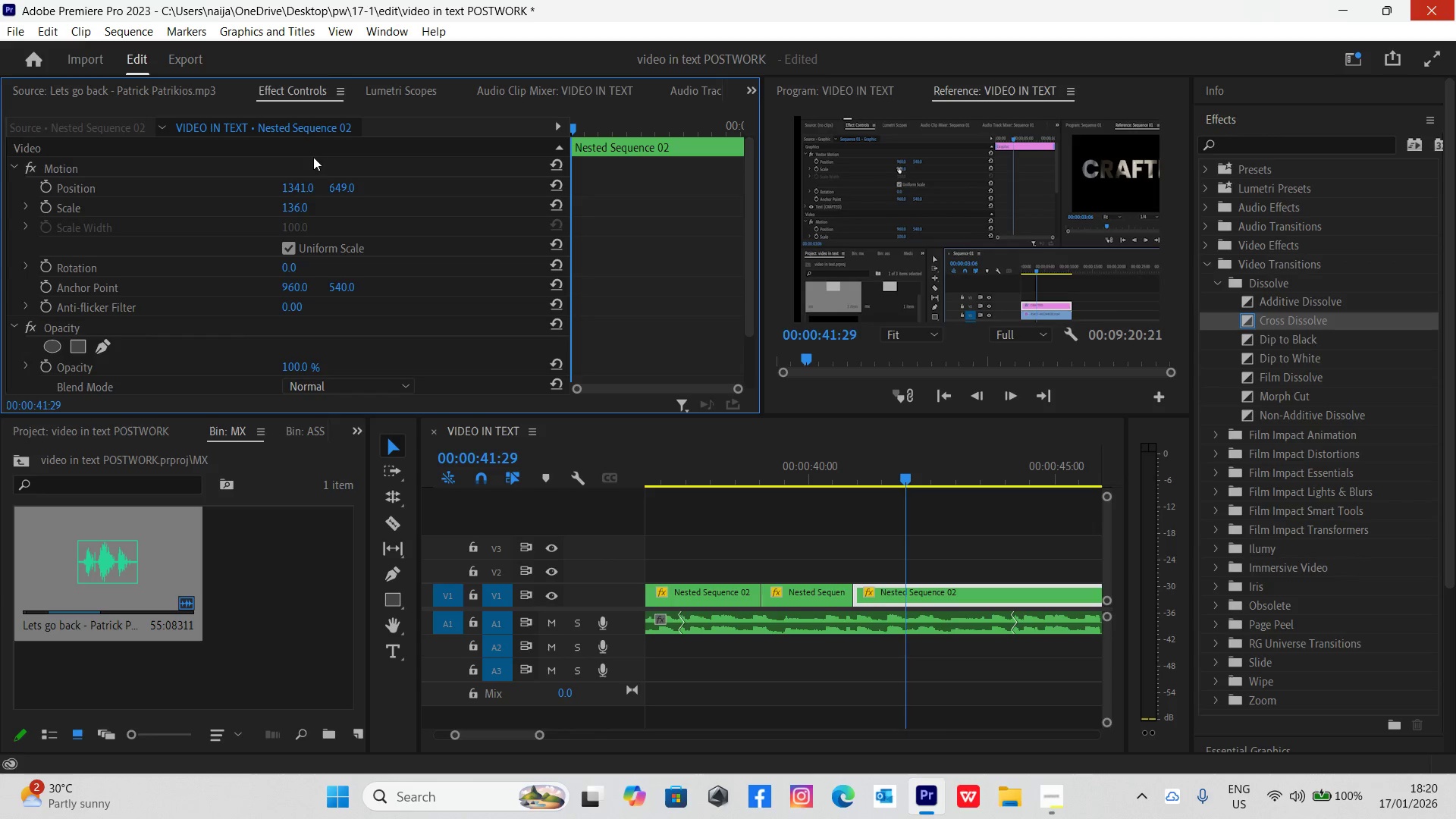 
left_click_drag(start_coordinate=[293, 187], to_coordinate=[252, 203])
 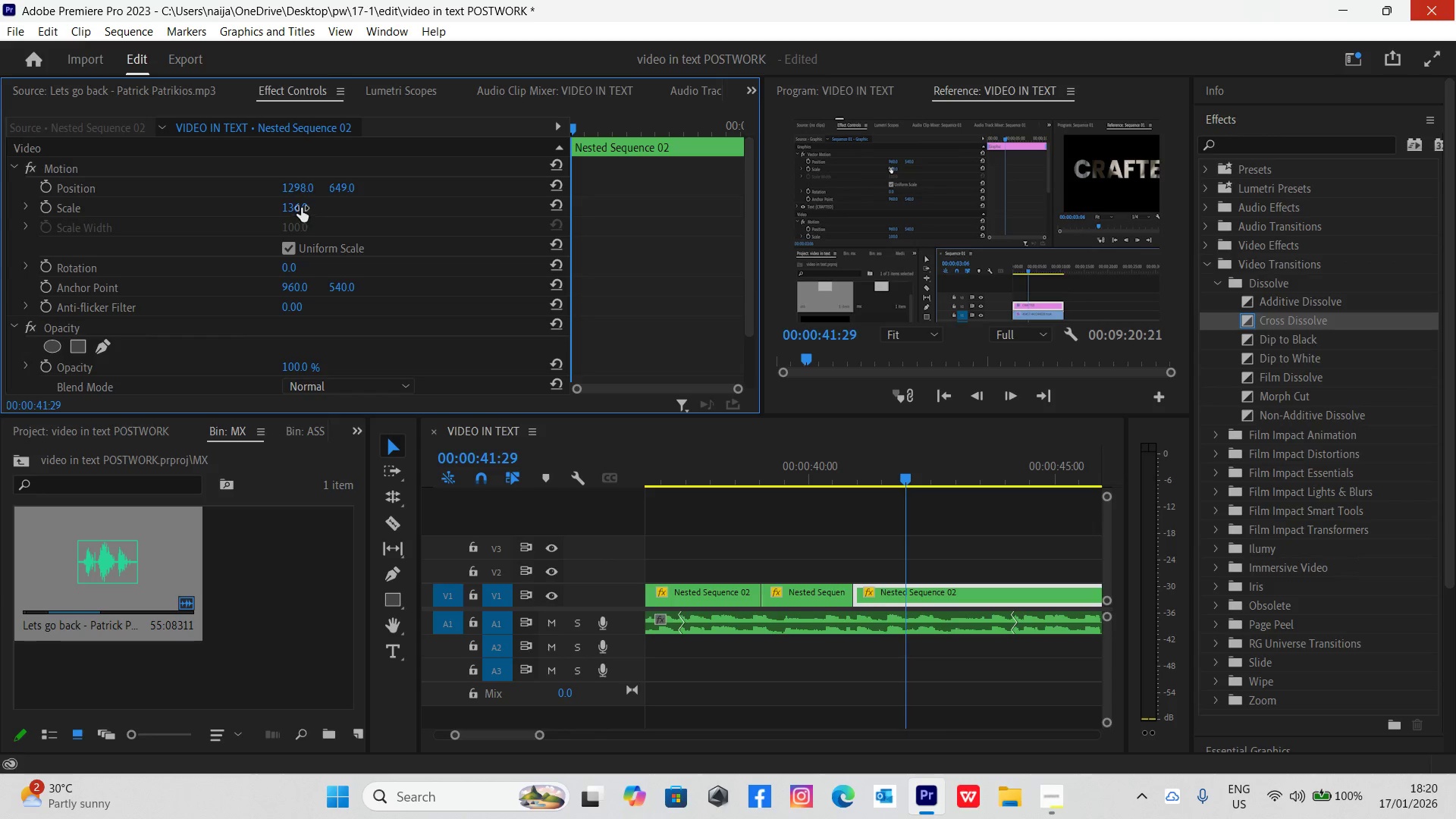 
left_click([298, 206])
 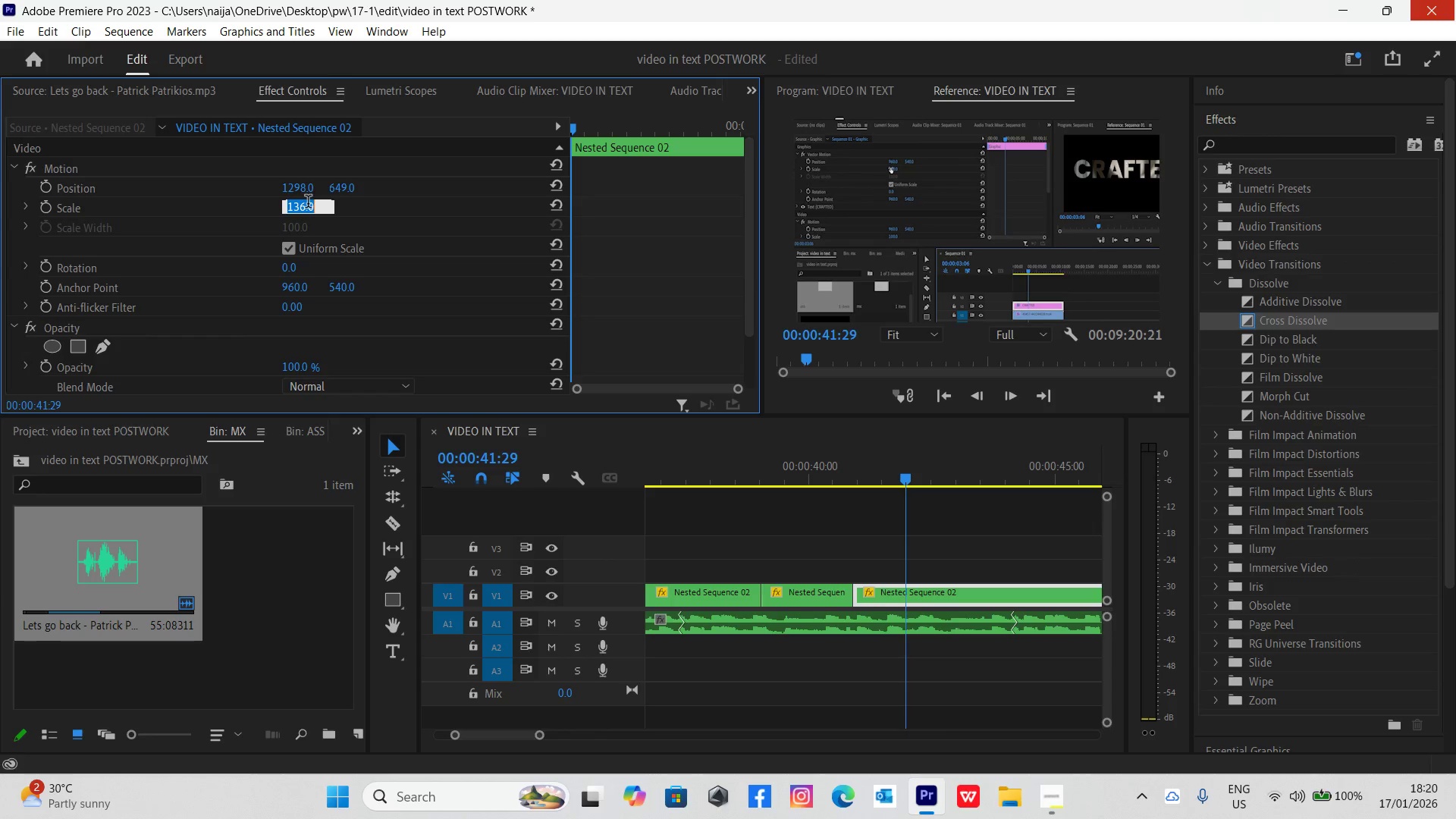 
type(130)
 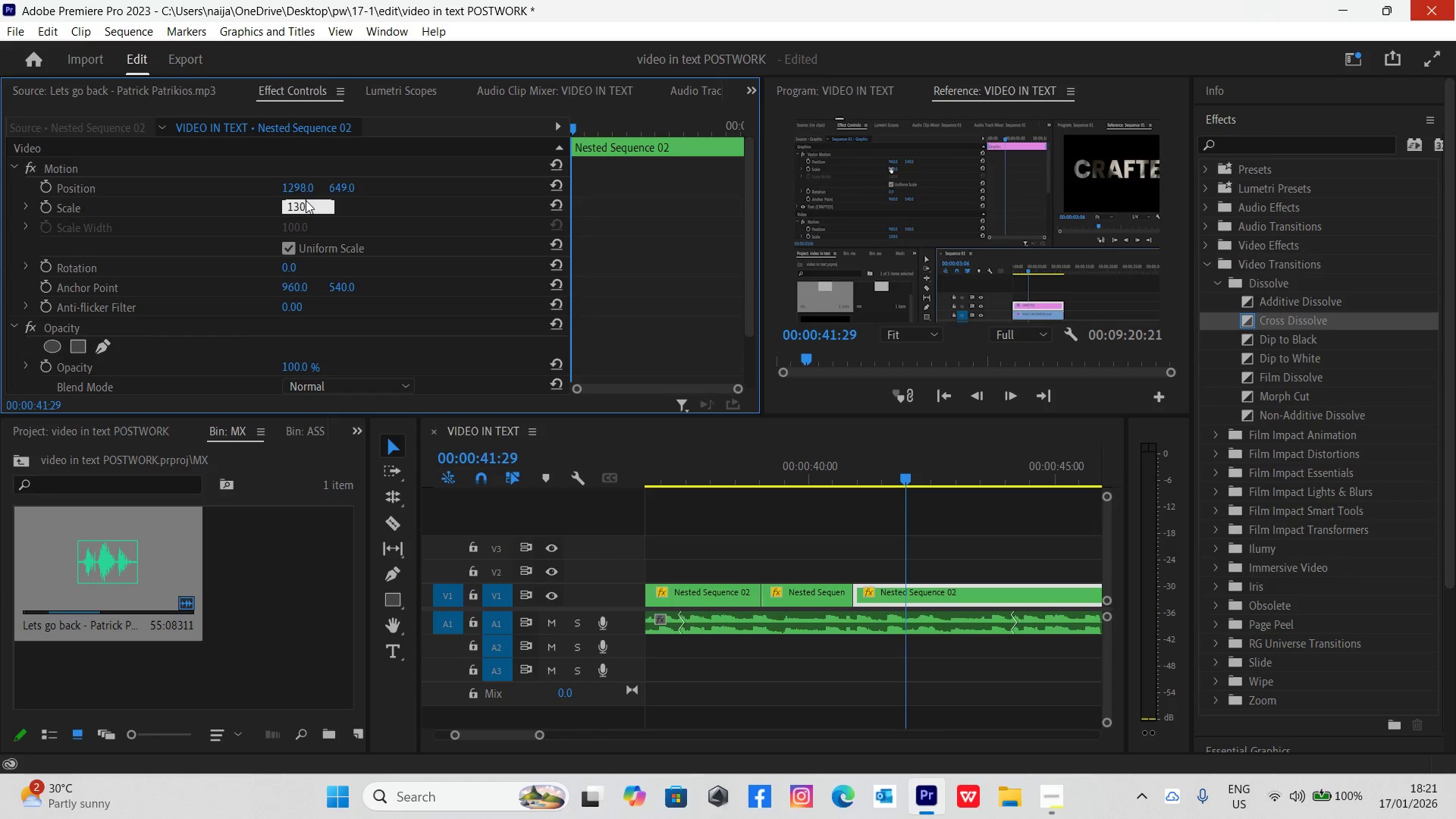 
key(Enter)
 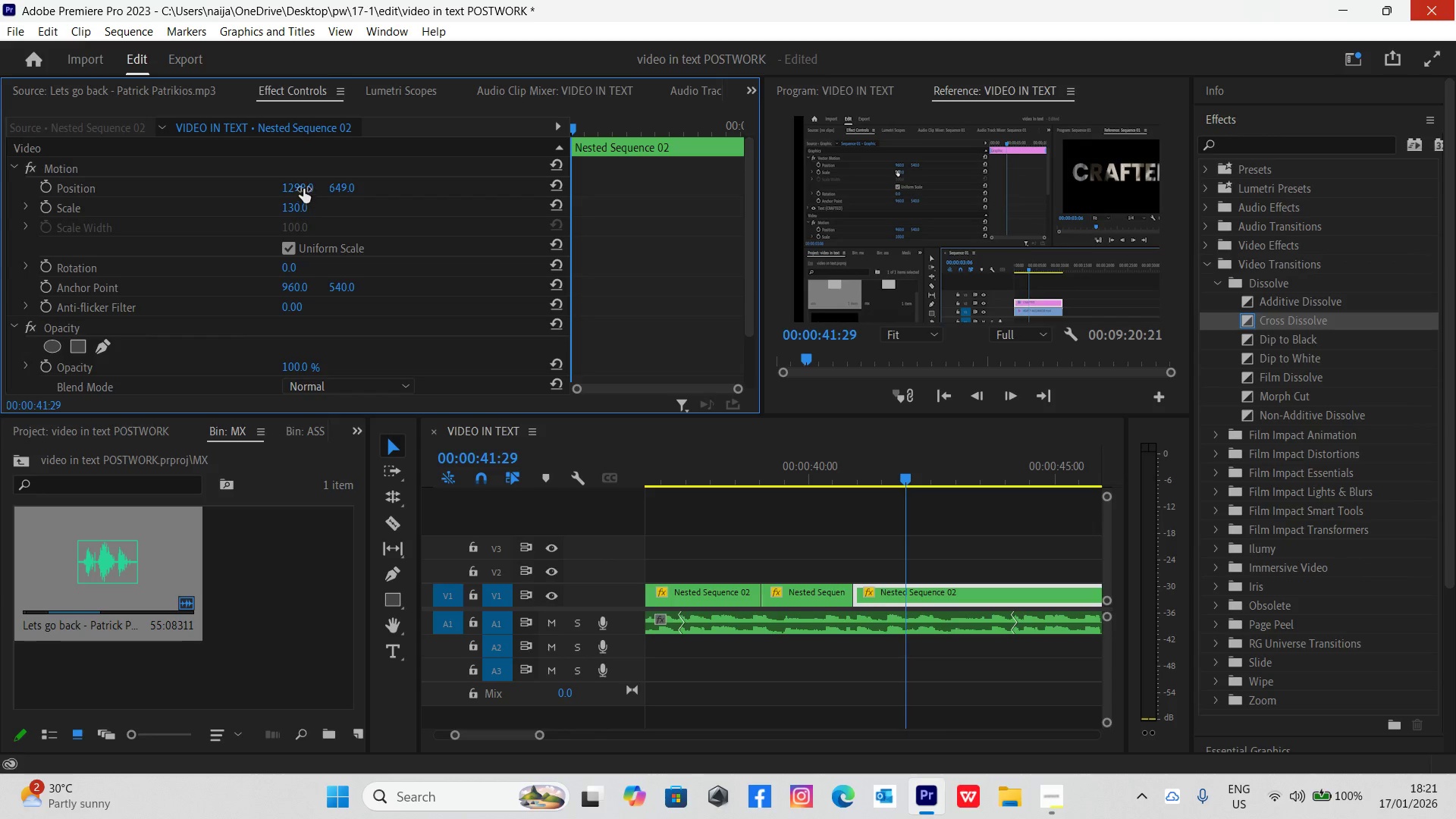 
left_click_drag(start_coordinate=[291, 189], to_coordinate=[236, 203])
 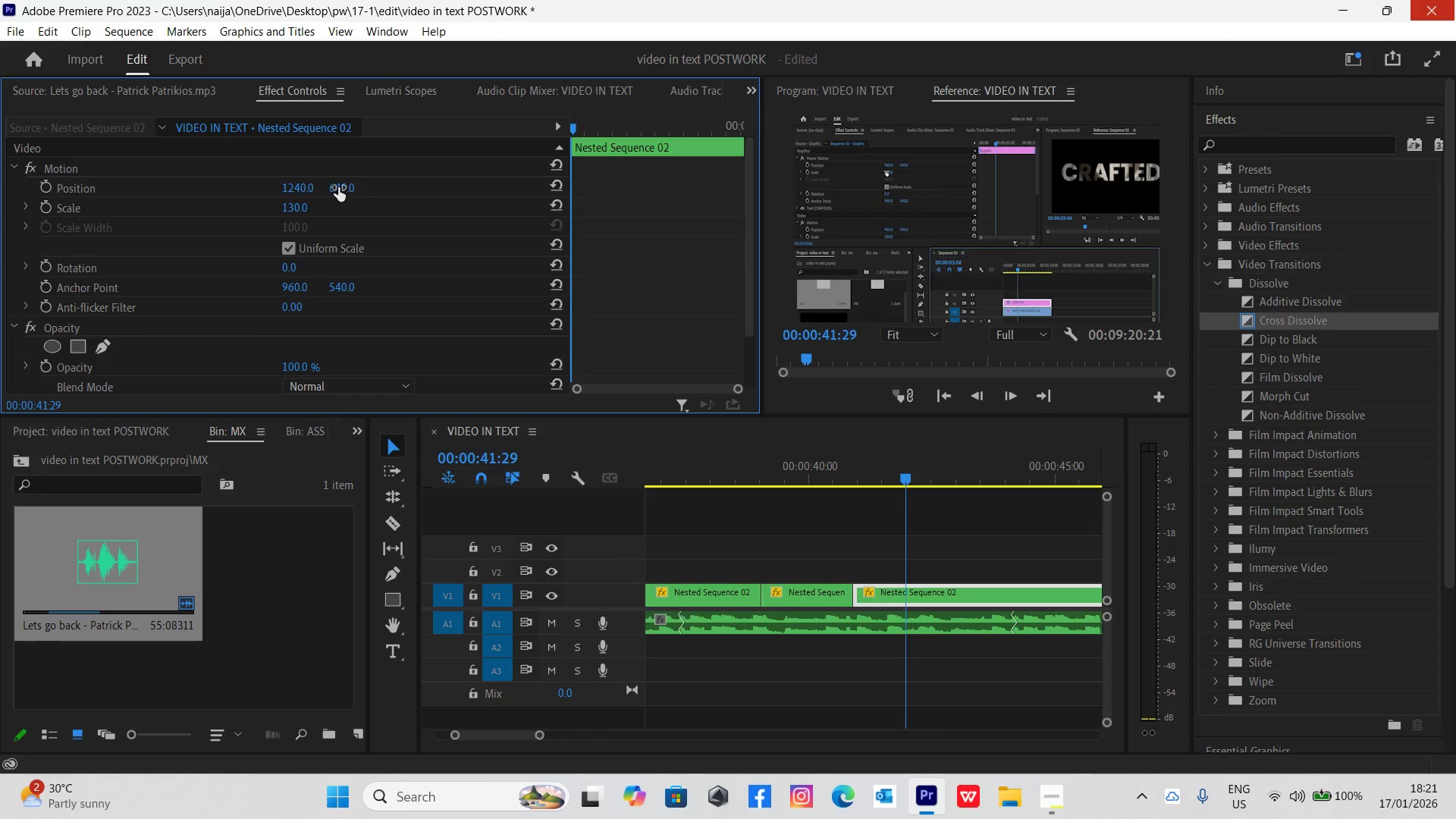 
left_click_drag(start_coordinate=[339, 188], to_coordinate=[286, 187])
 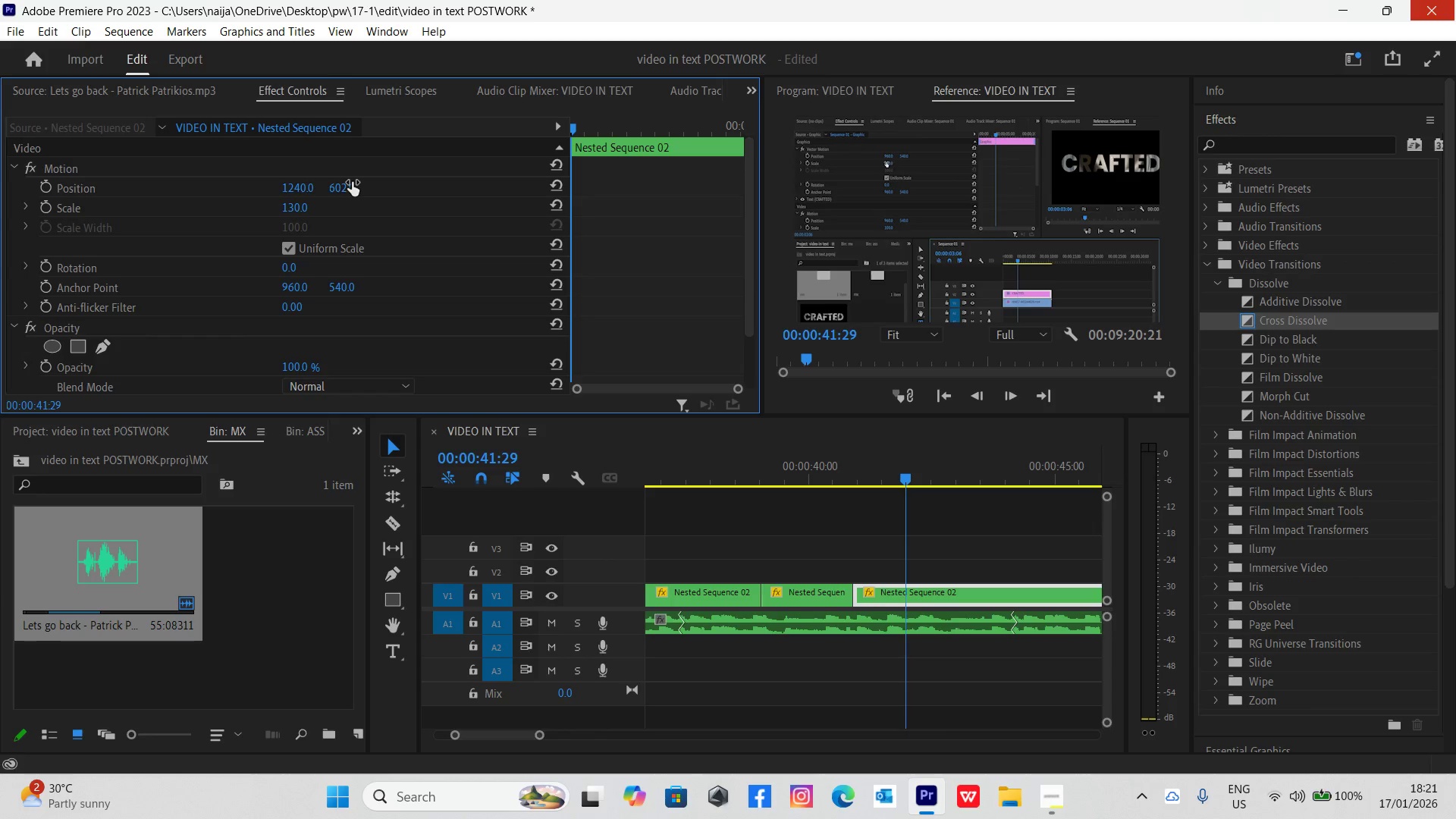 
key(Control+Backquote)
 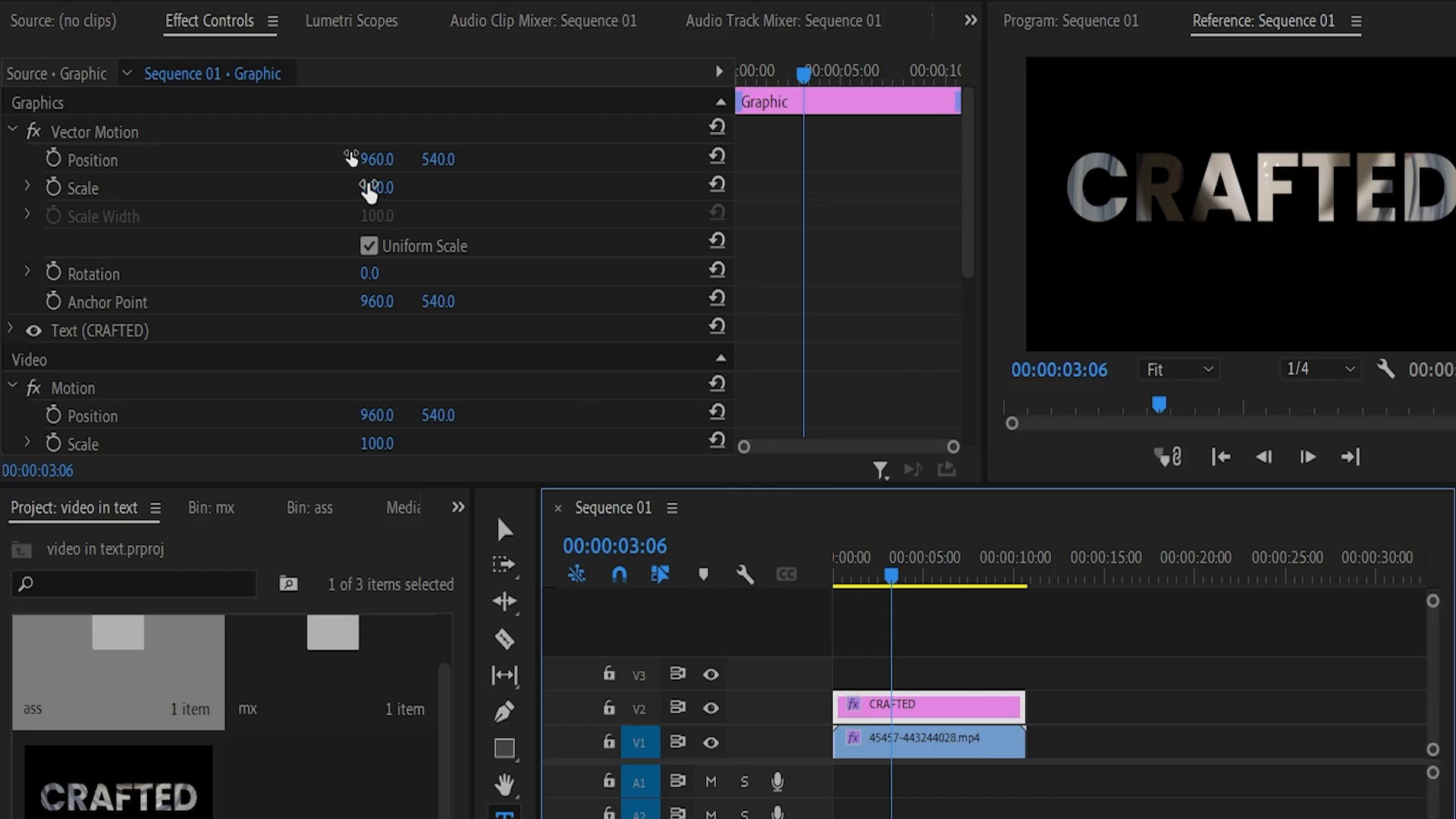 
hold_key(key=ControlLeft, duration=1.5)
 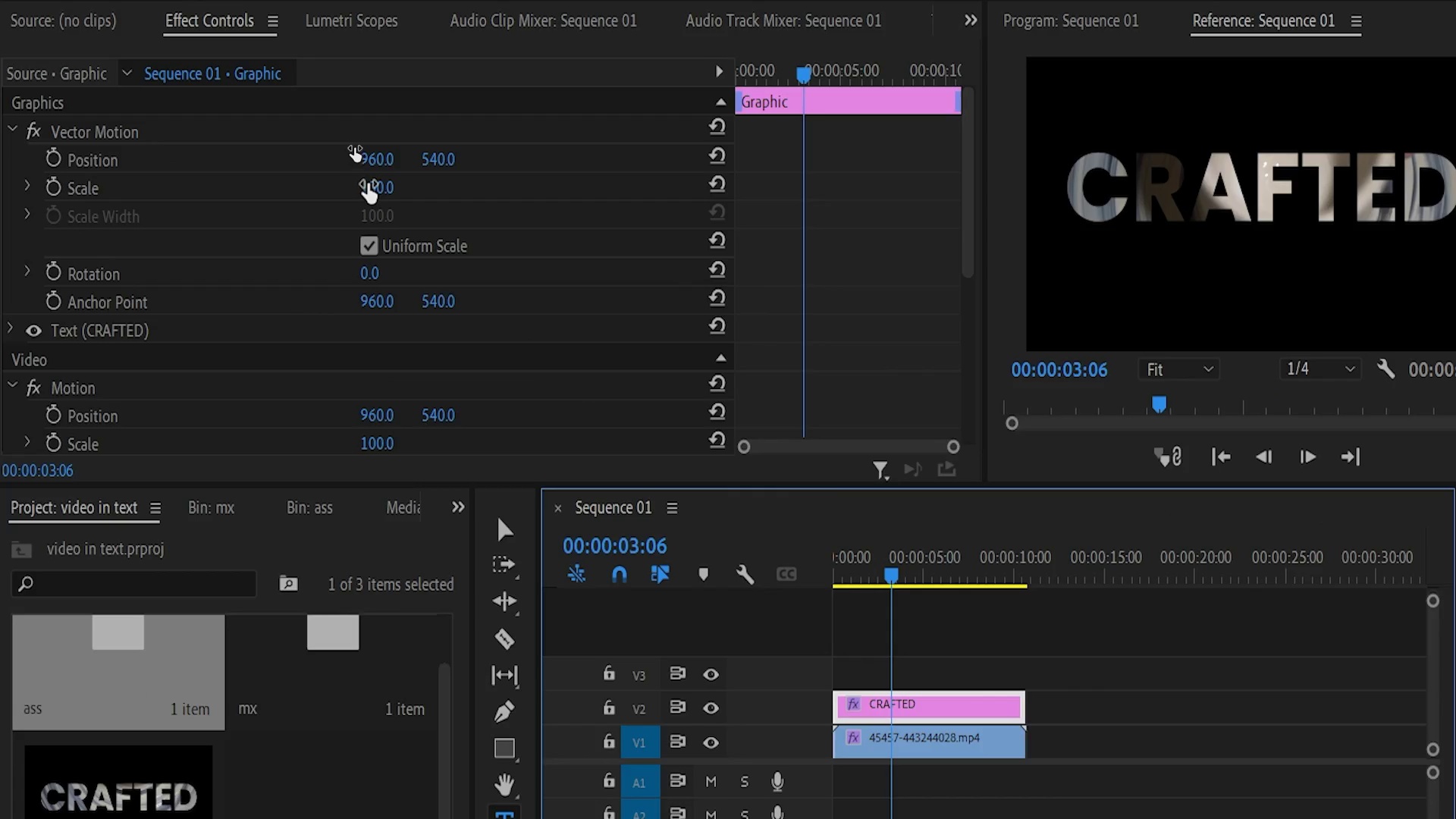 
hold_key(key=ControlLeft, duration=1.5)
 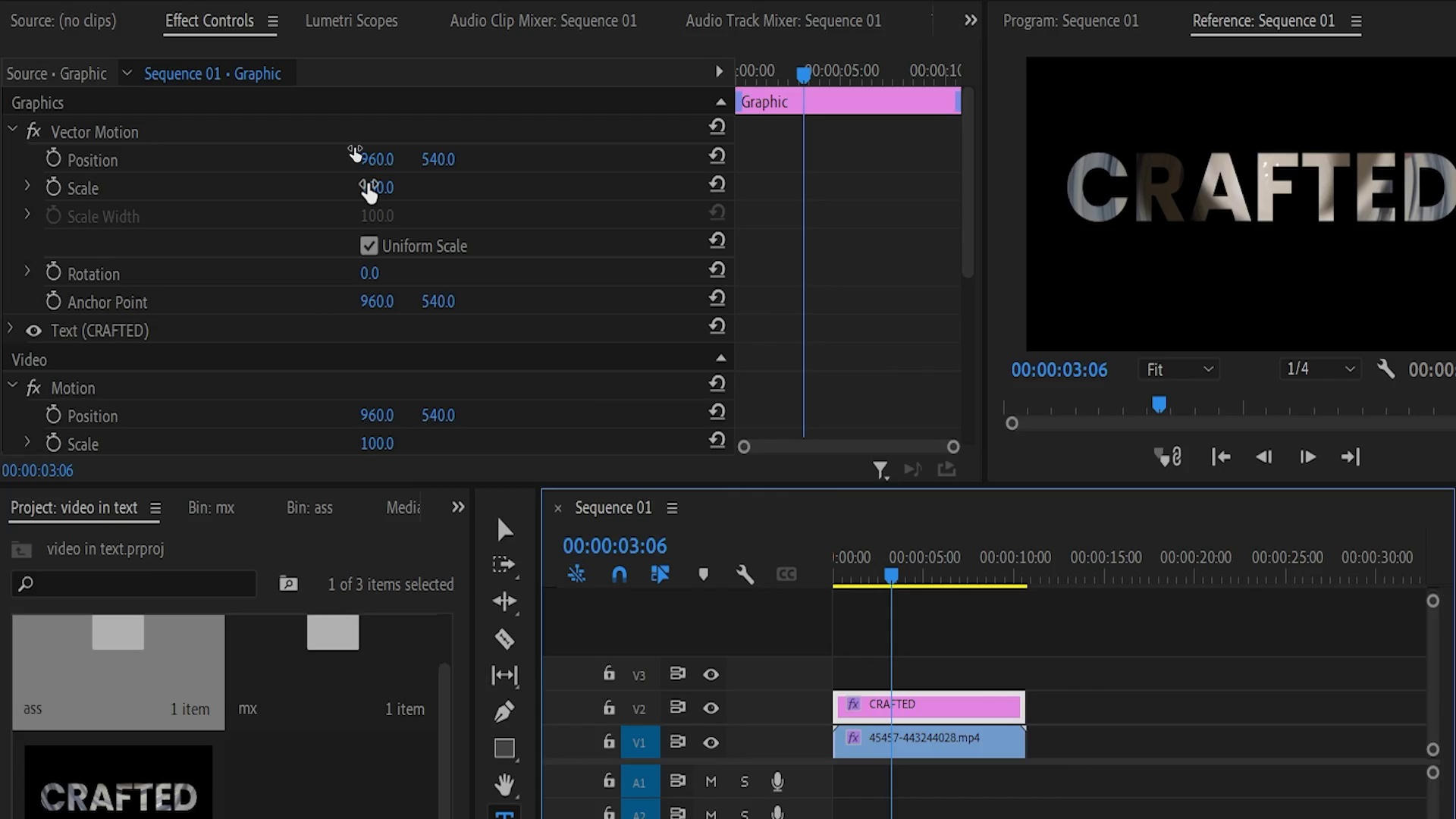 
hold_key(key=ControlLeft, duration=1.52)
 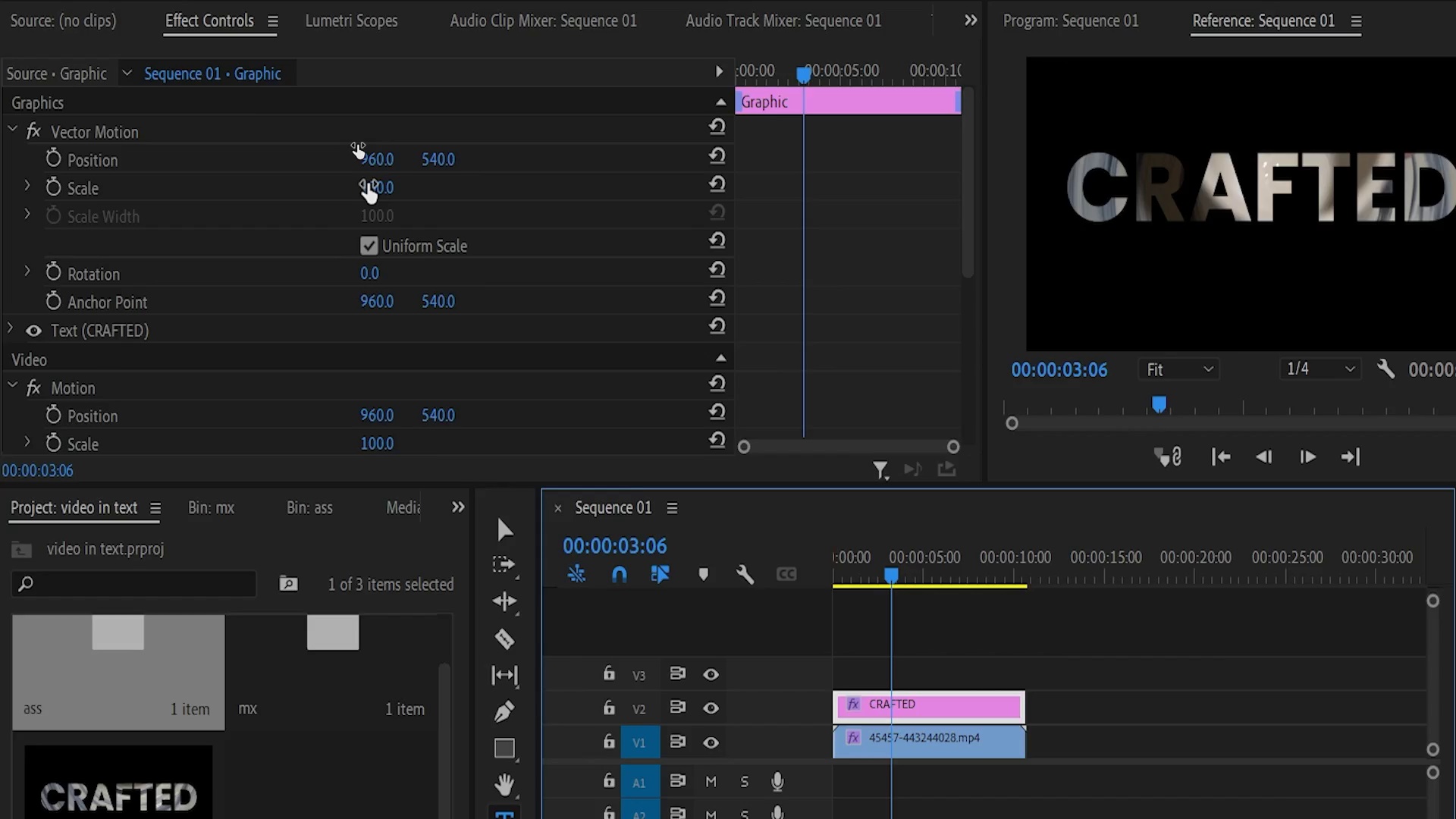 
key(Control+Backquote)
 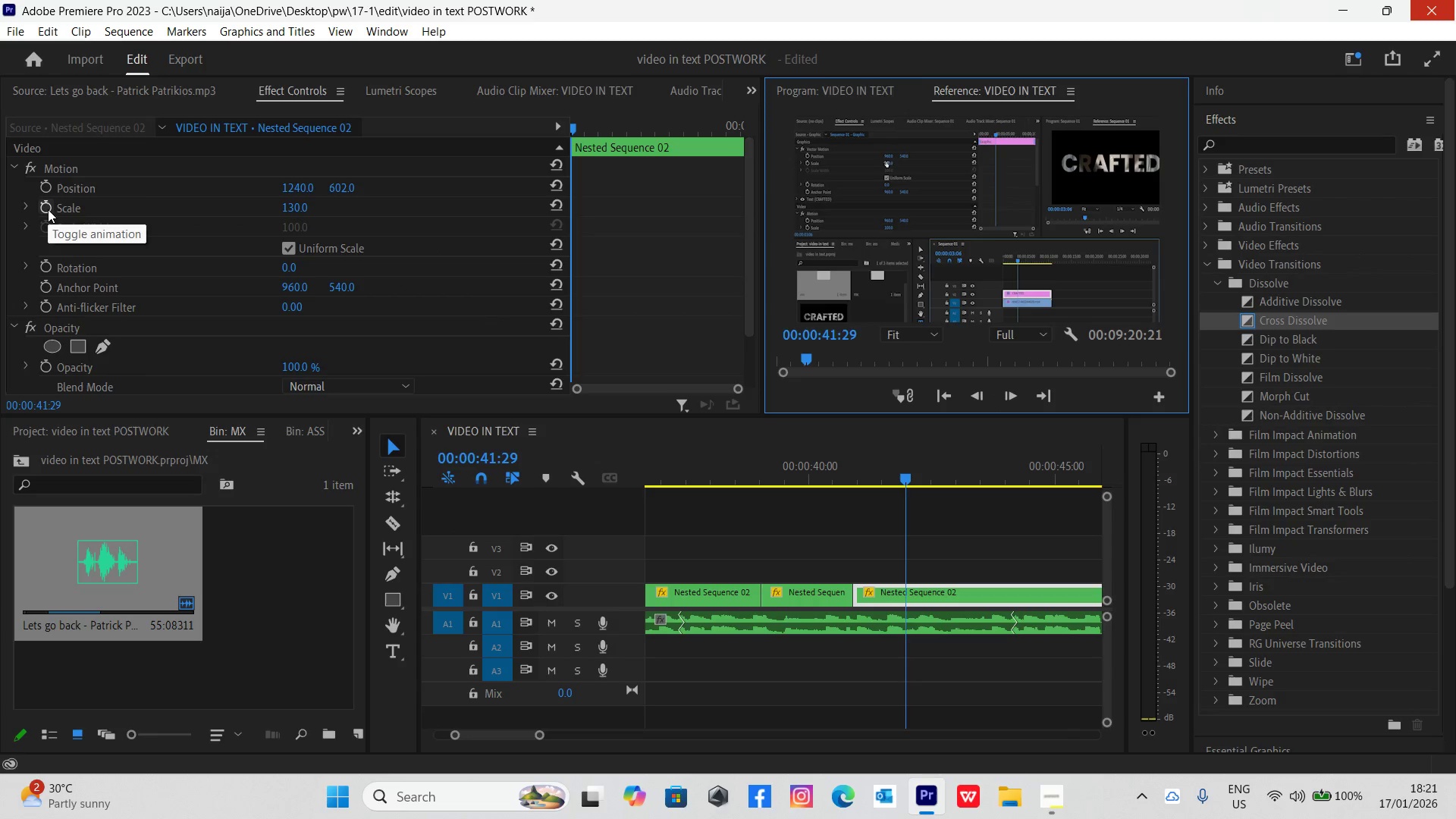 
wait(5.86)
 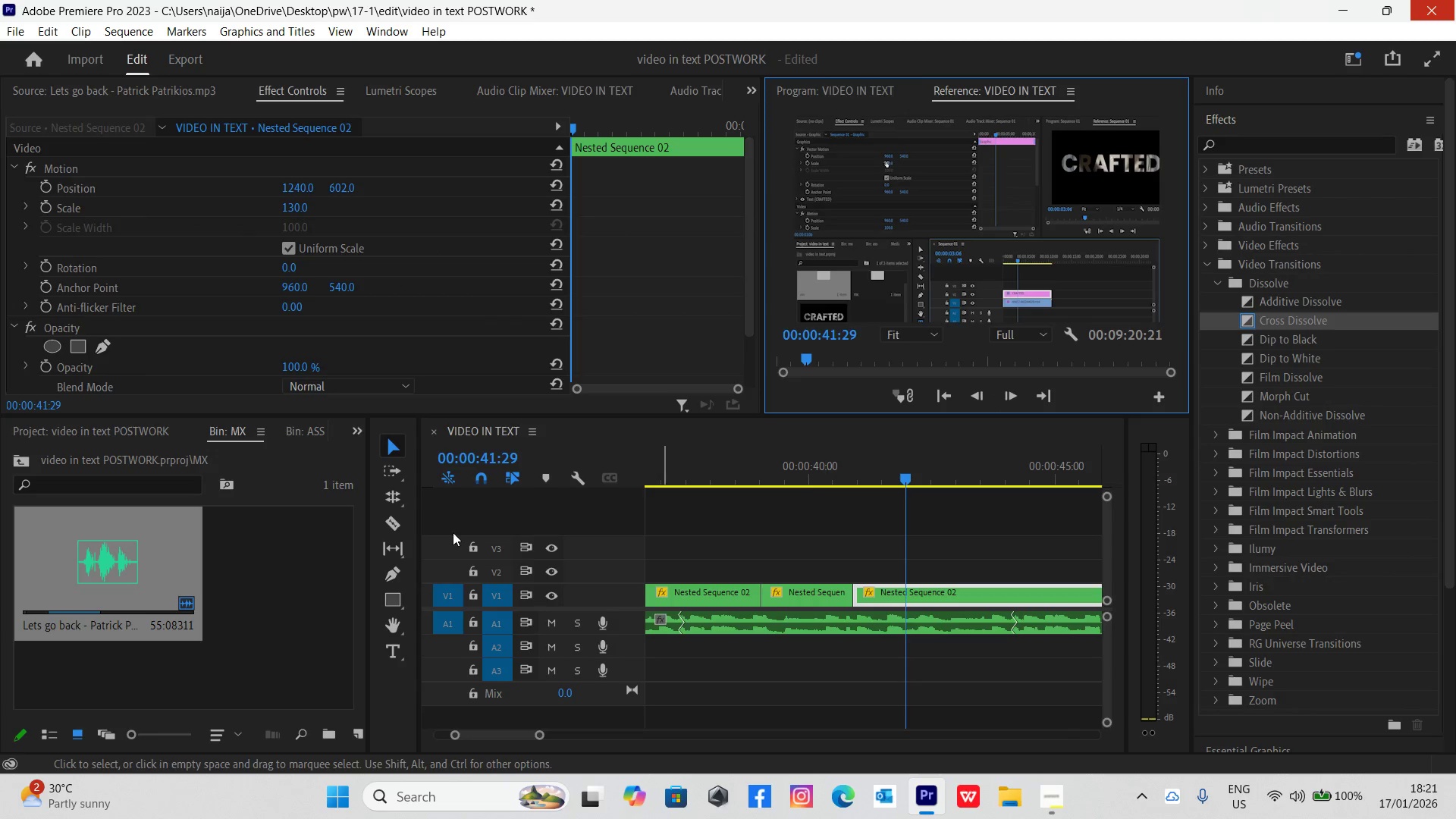 
key(Space)
 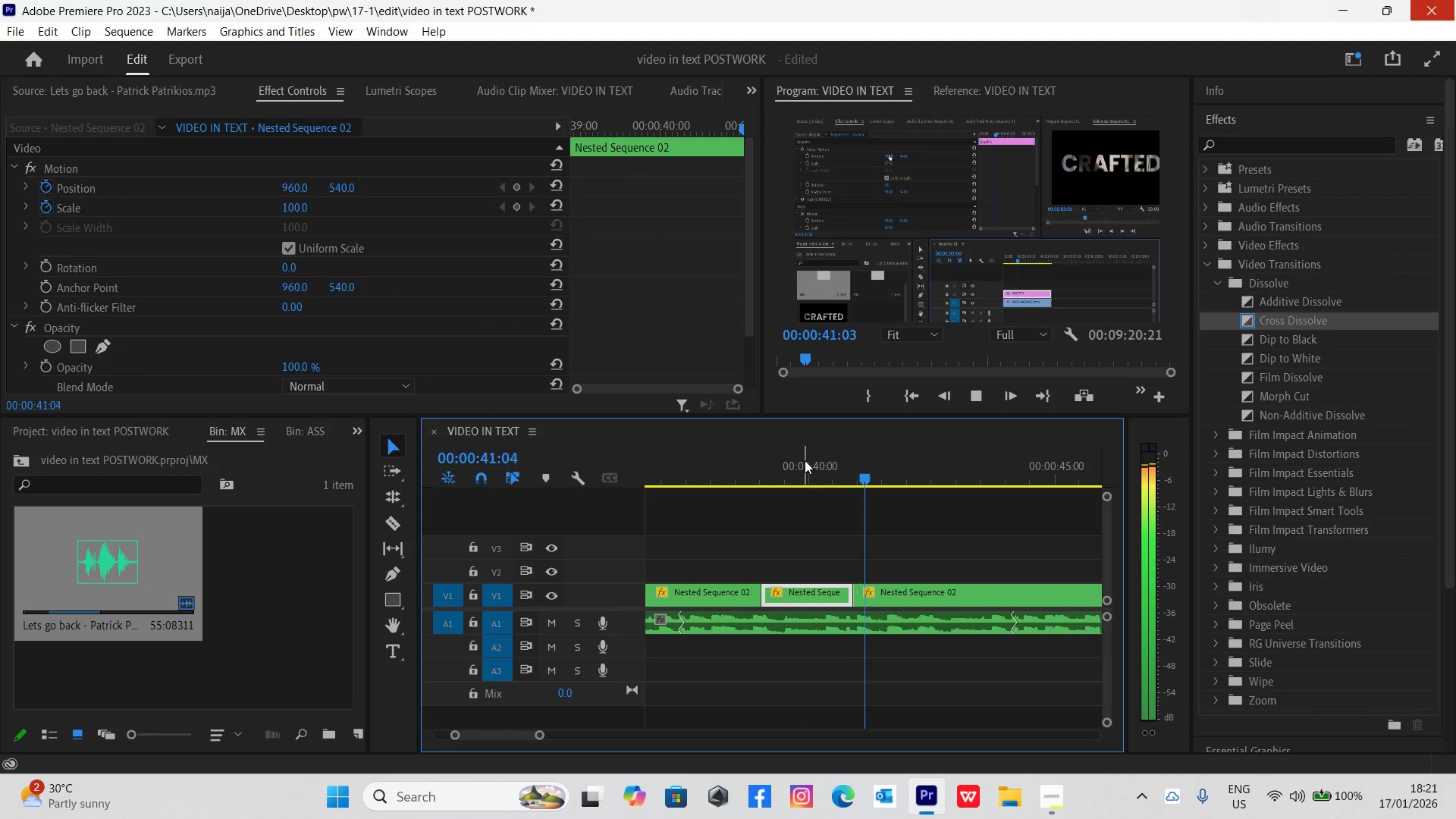 
key(Space)
 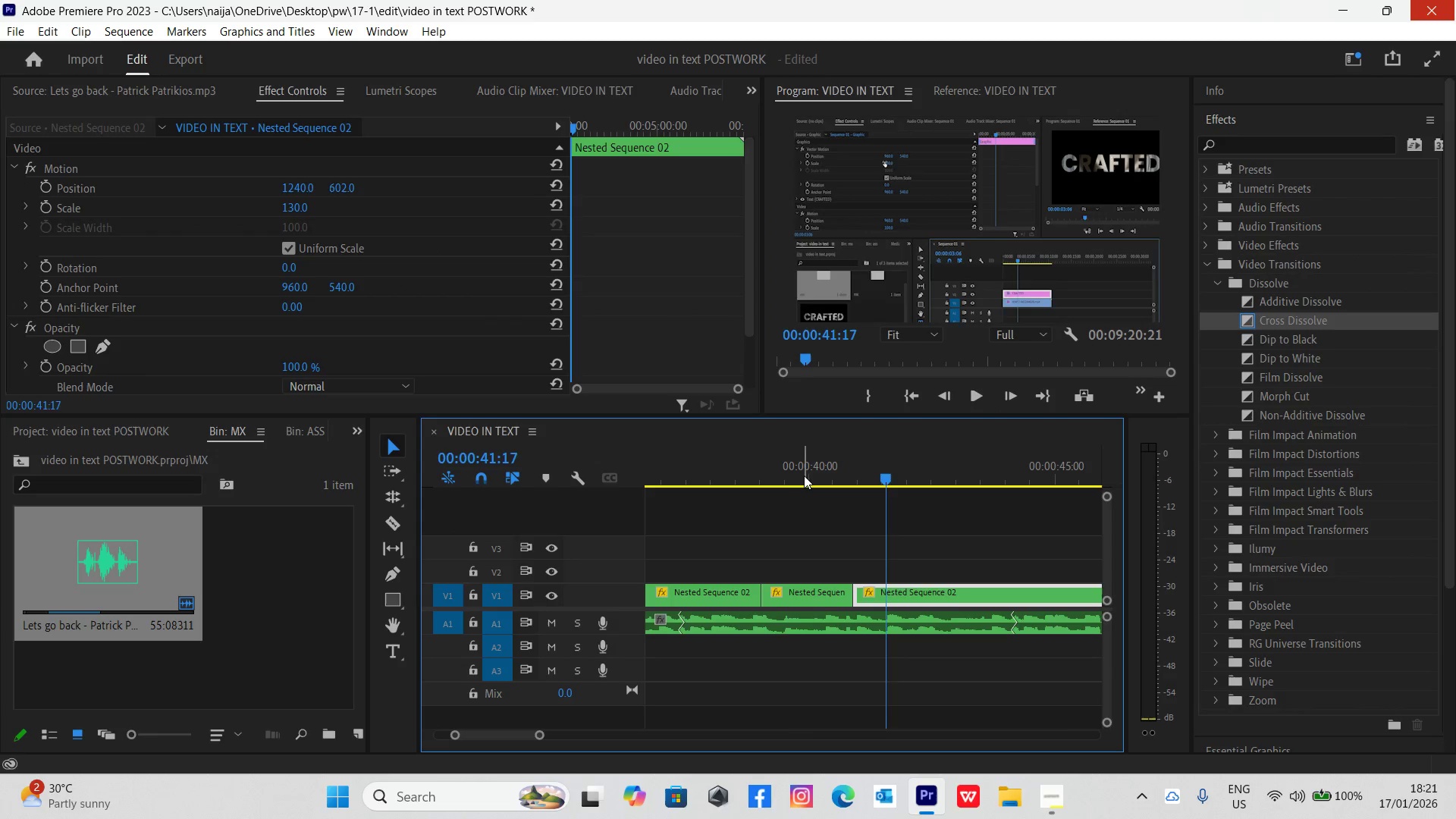 
key(Space)
 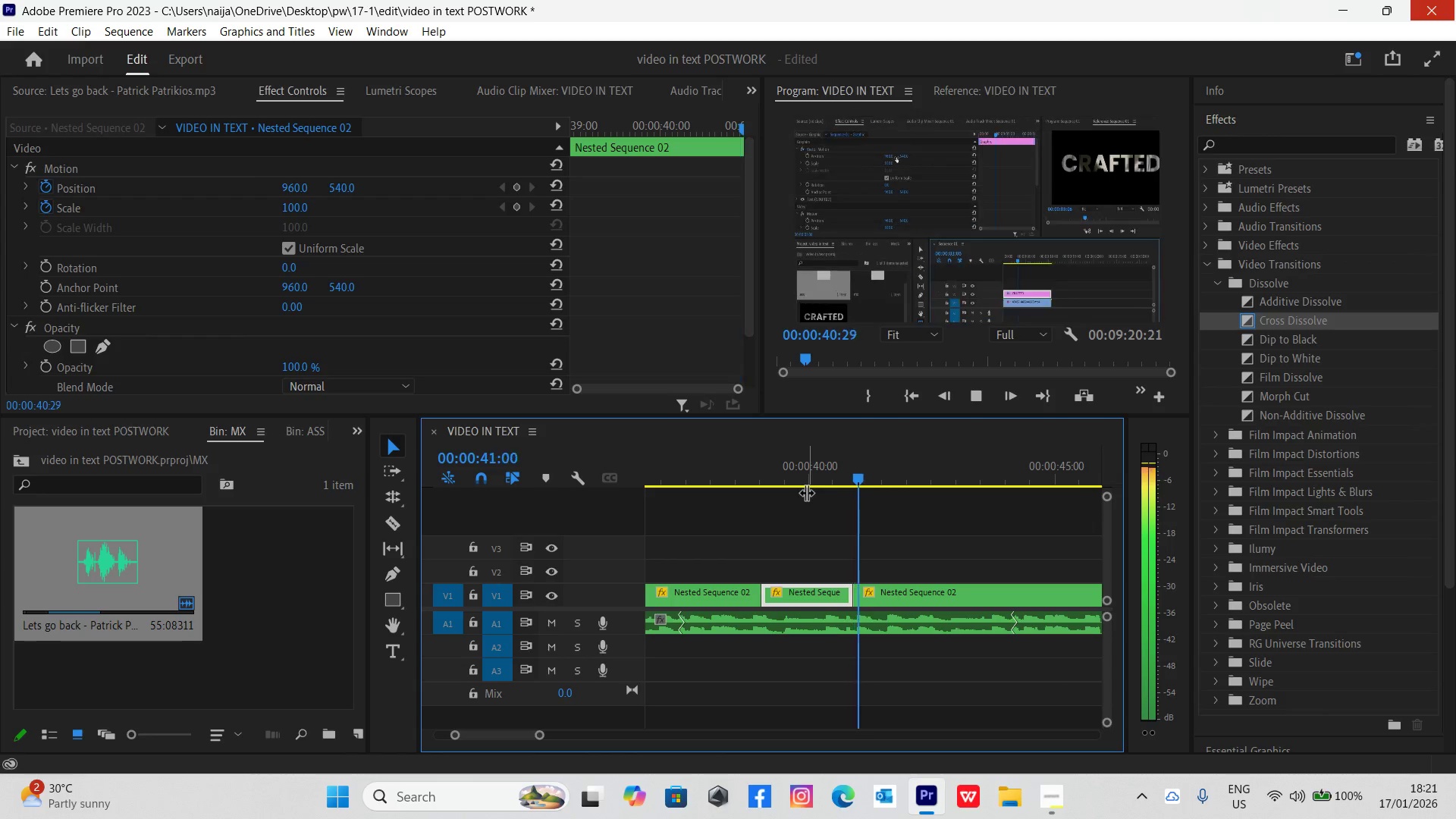 
key(Space)
 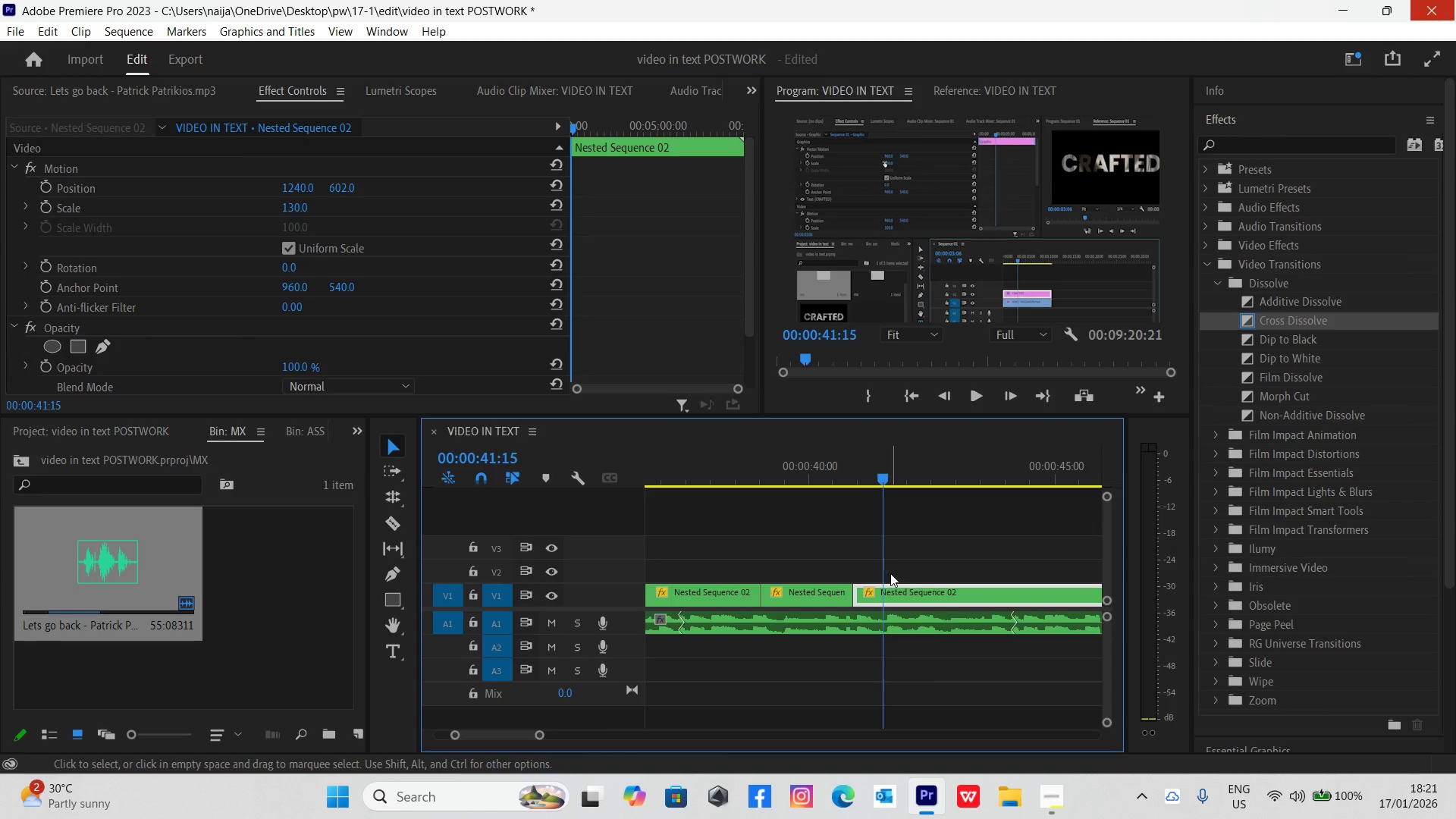 
left_click_drag(start_coordinate=[902, 592], to_coordinate=[914, 592])
 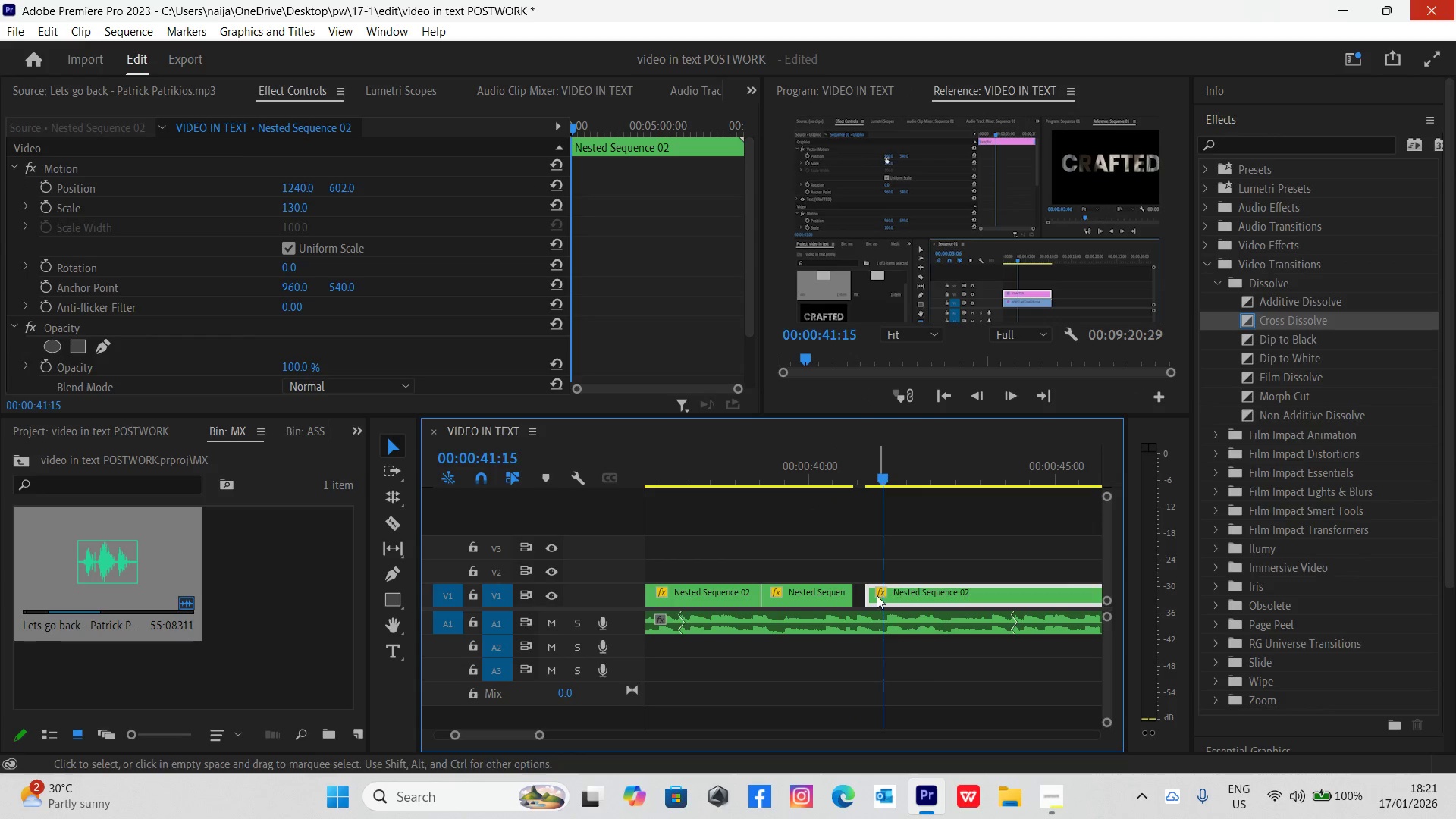 
left_click_drag(start_coordinate=[871, 598], to_coordinate=[858, 595])
 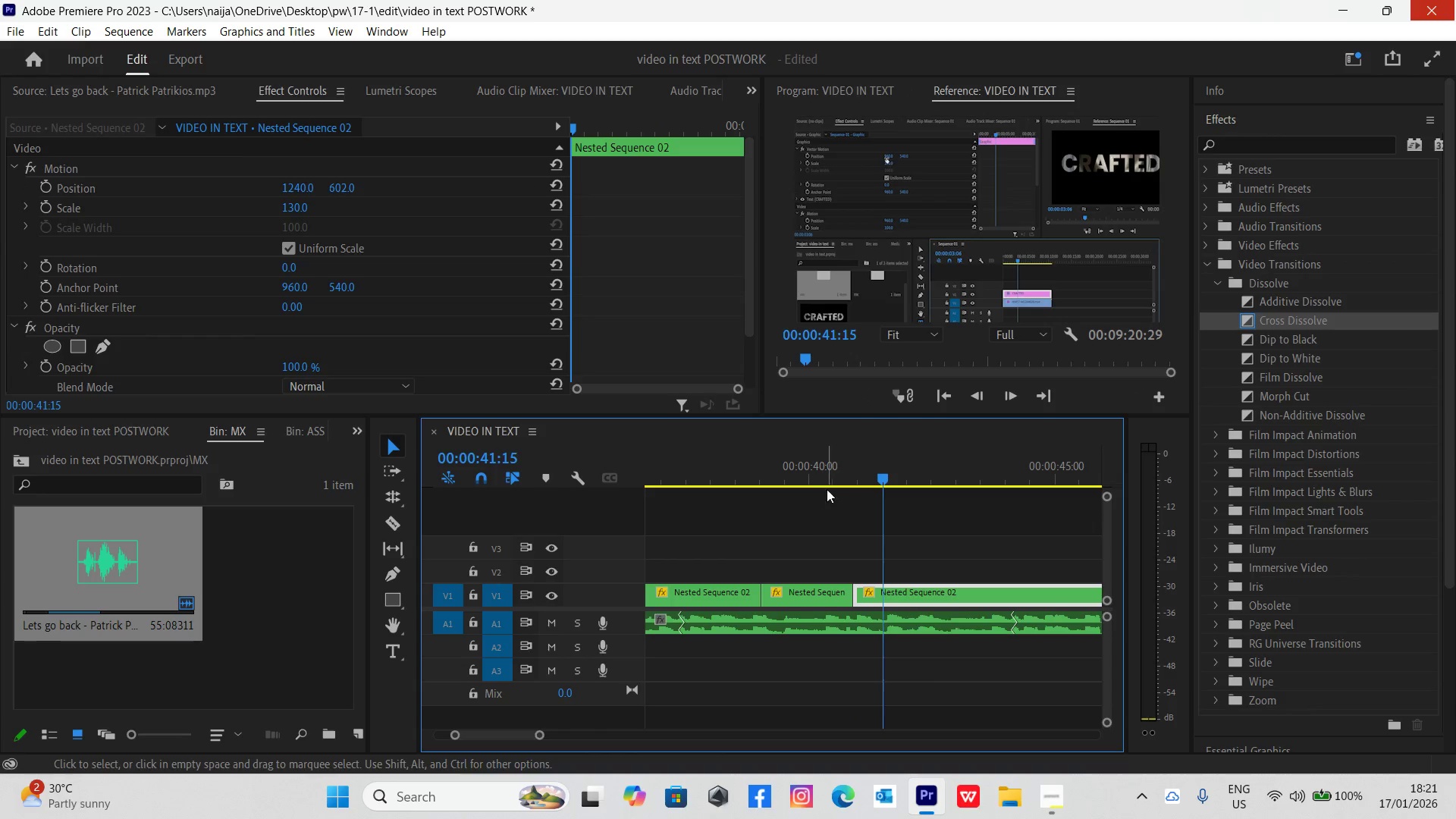 
left_click([831, 466])
 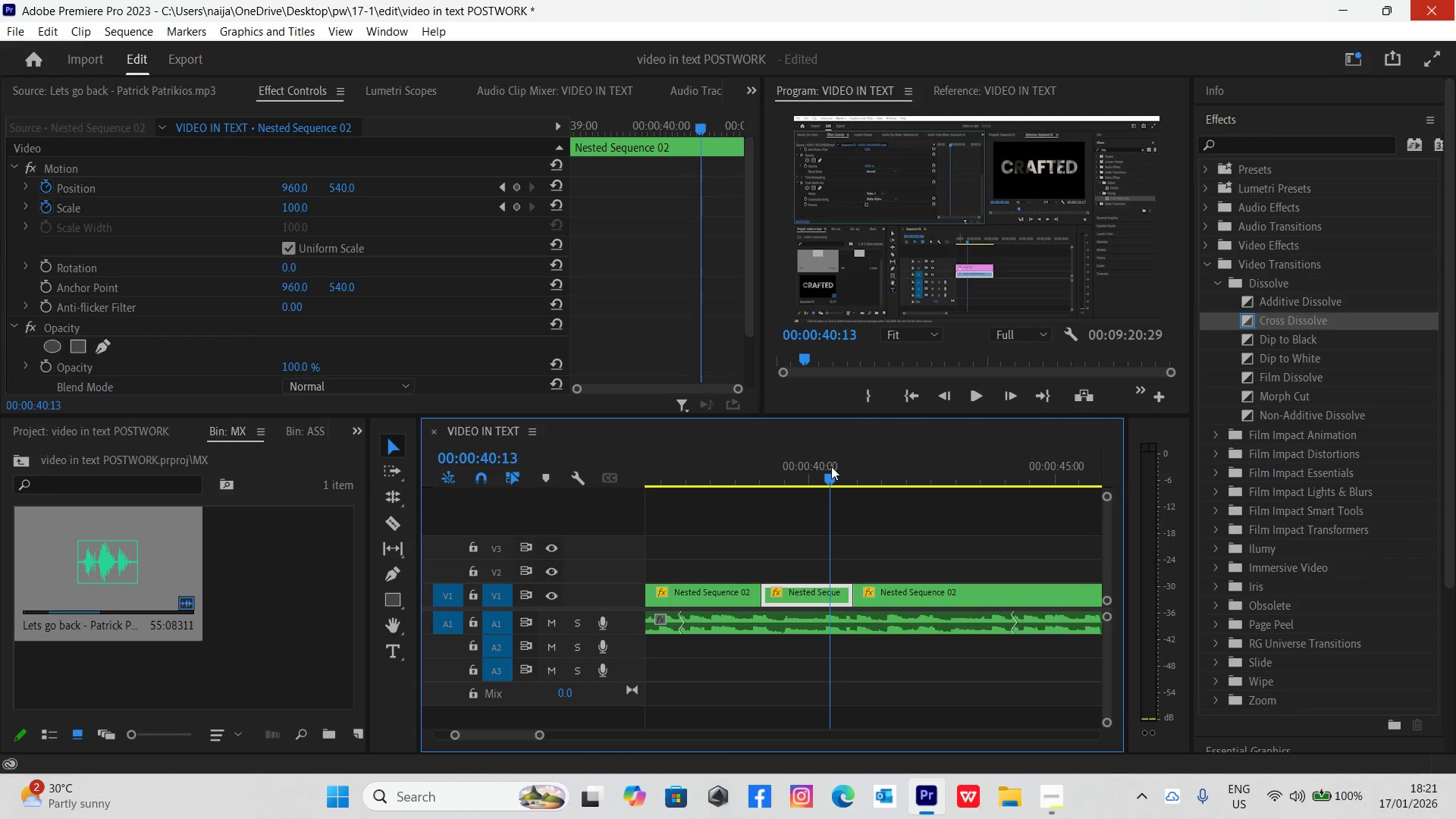 
key(Space)
 